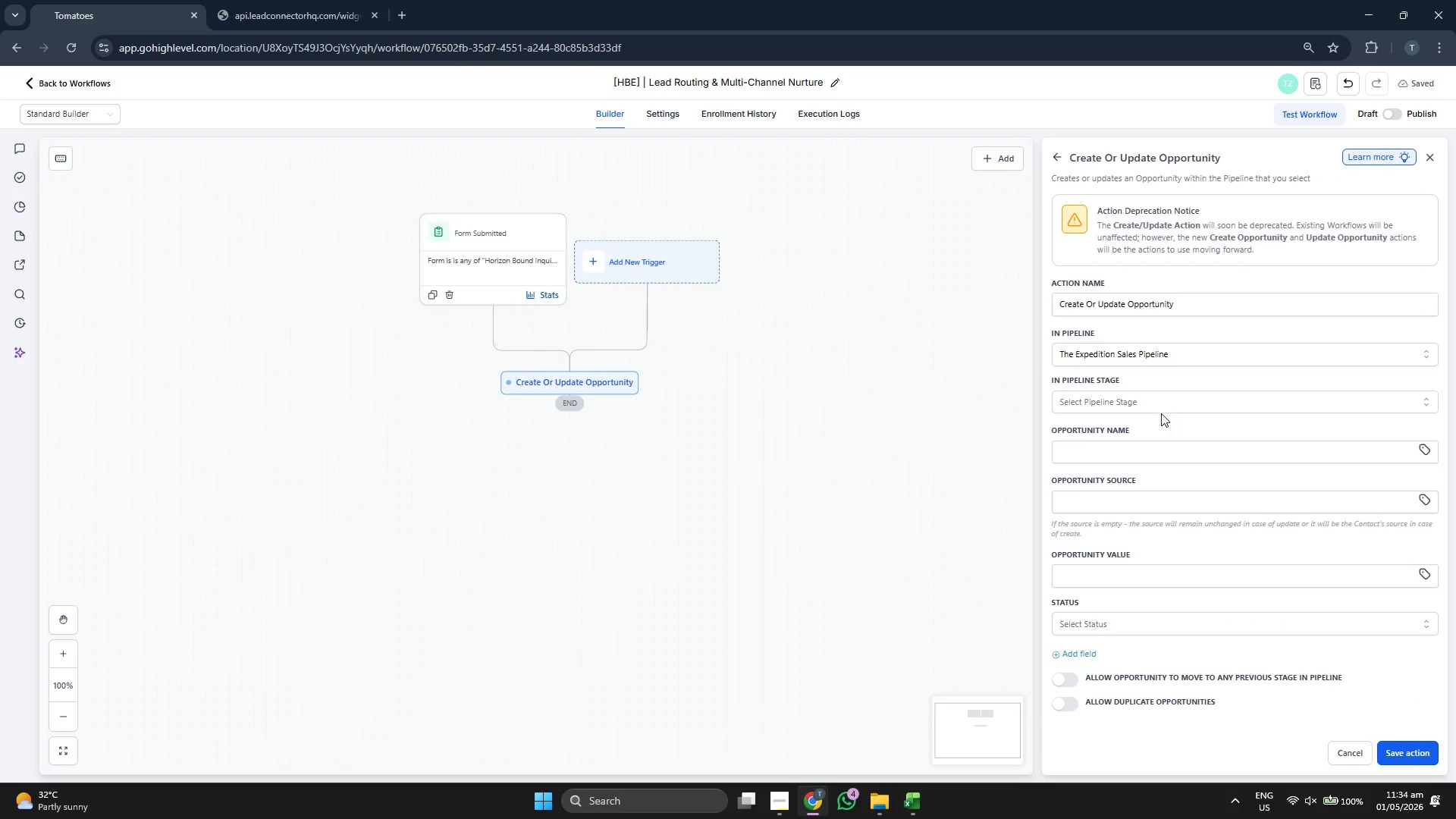 
left_click([1154, 398])
 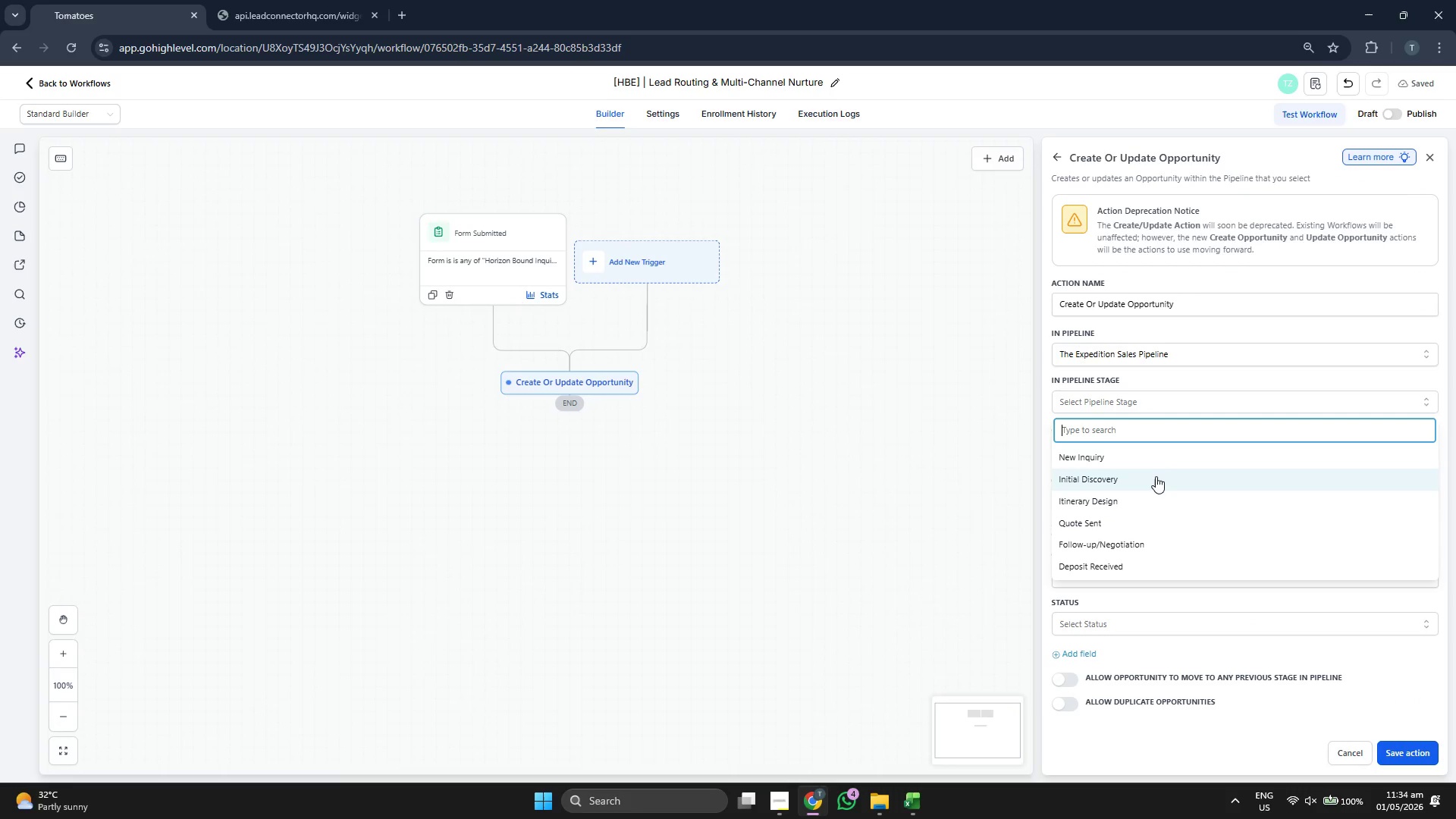 
left_click([1156, 460])
 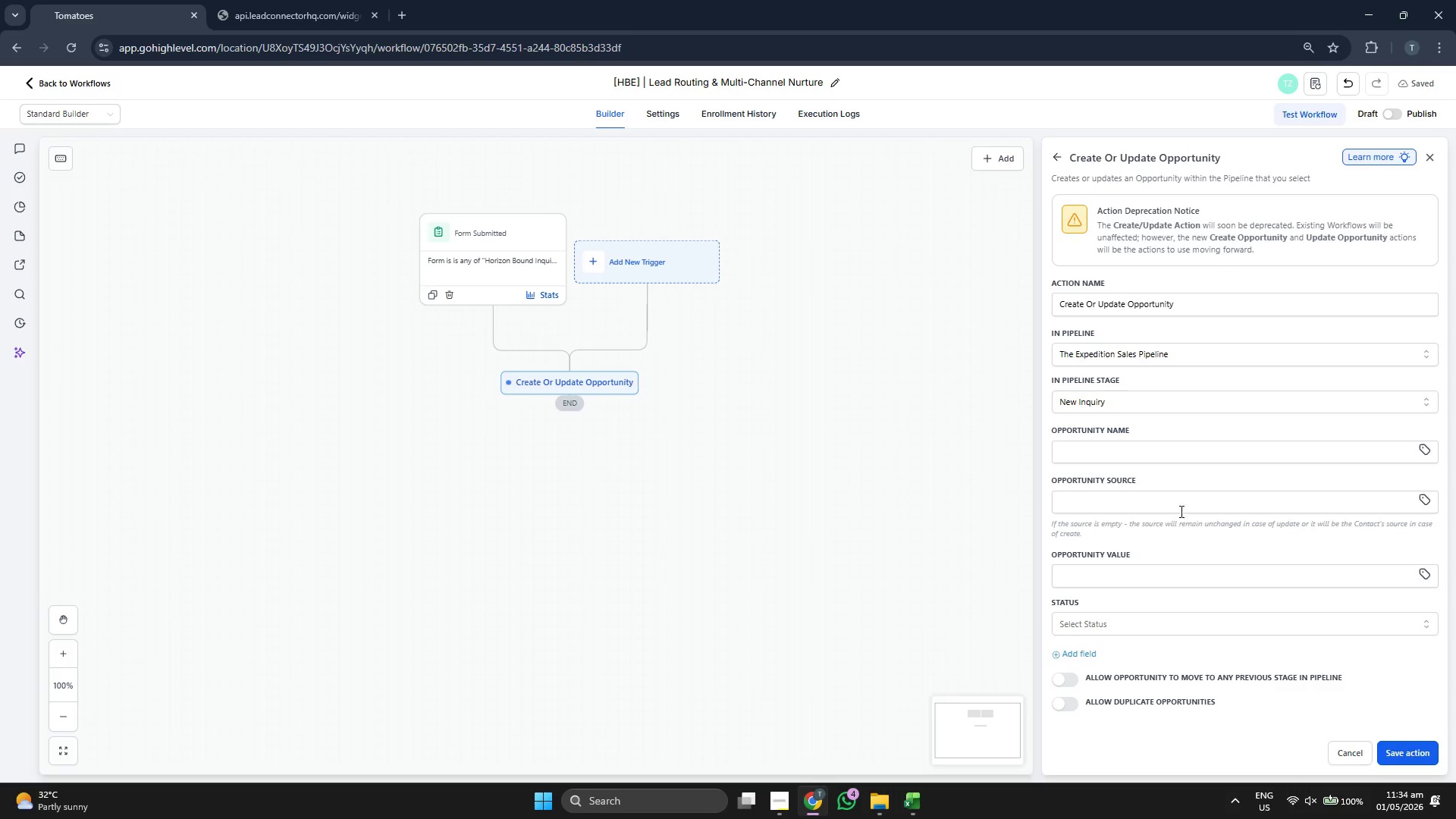 
scroll: coordinate [1219, 544], scroll_direction: down, amount: 1.0
 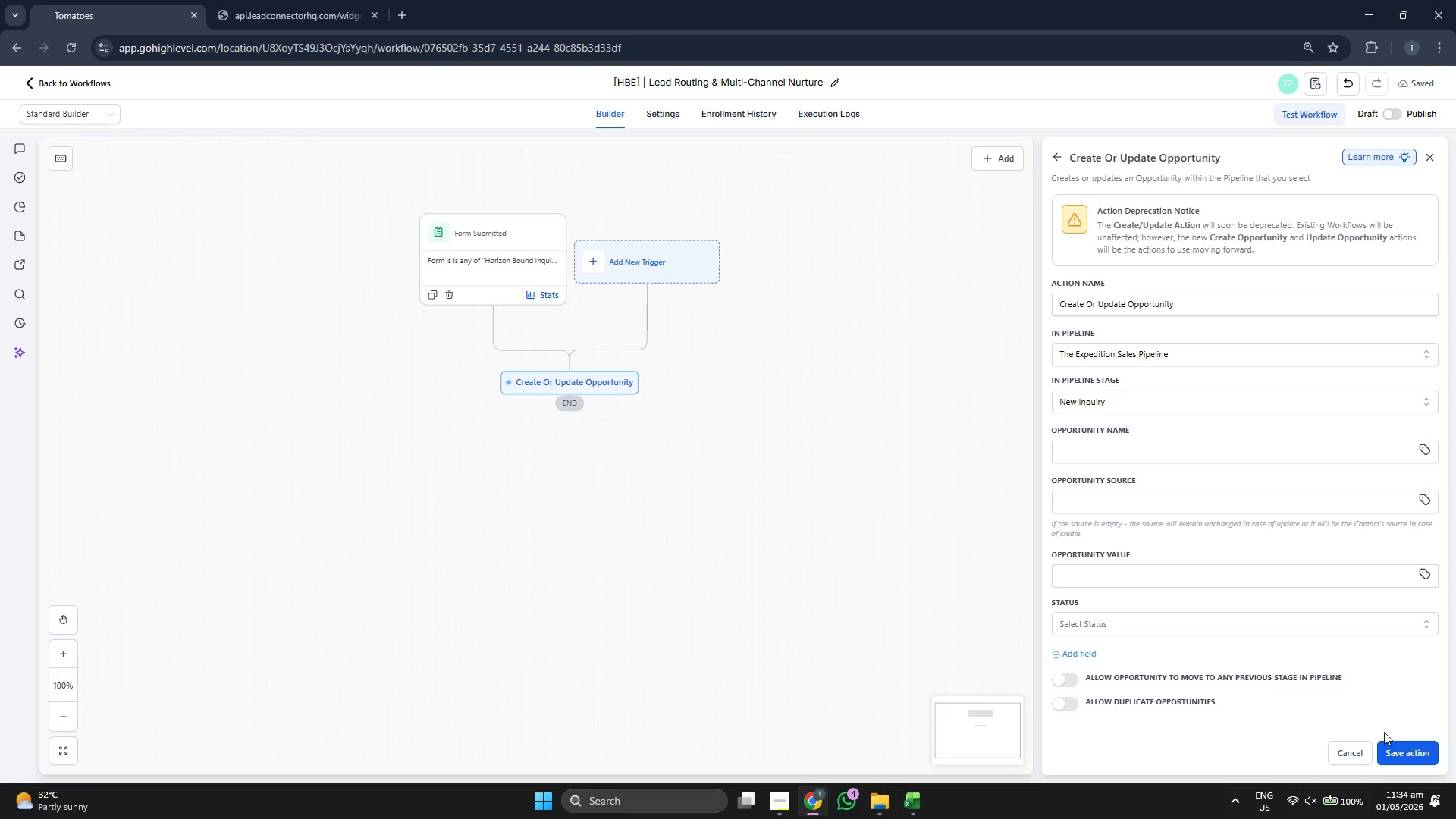 
left_click([1398, 748])
 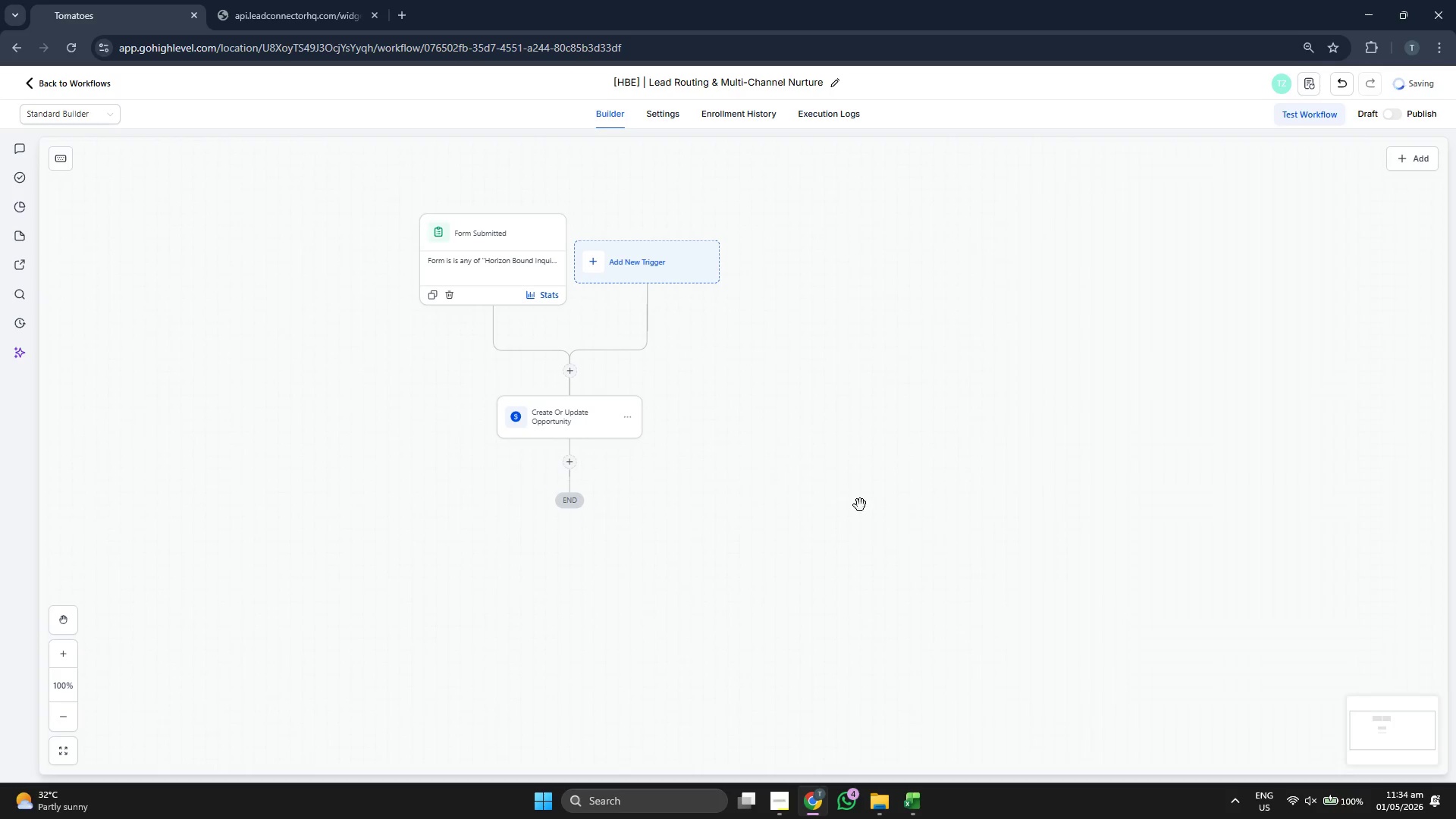 
left_click_drag(start_coordinate=[830, 489], to_coordinate=[853, 437])
 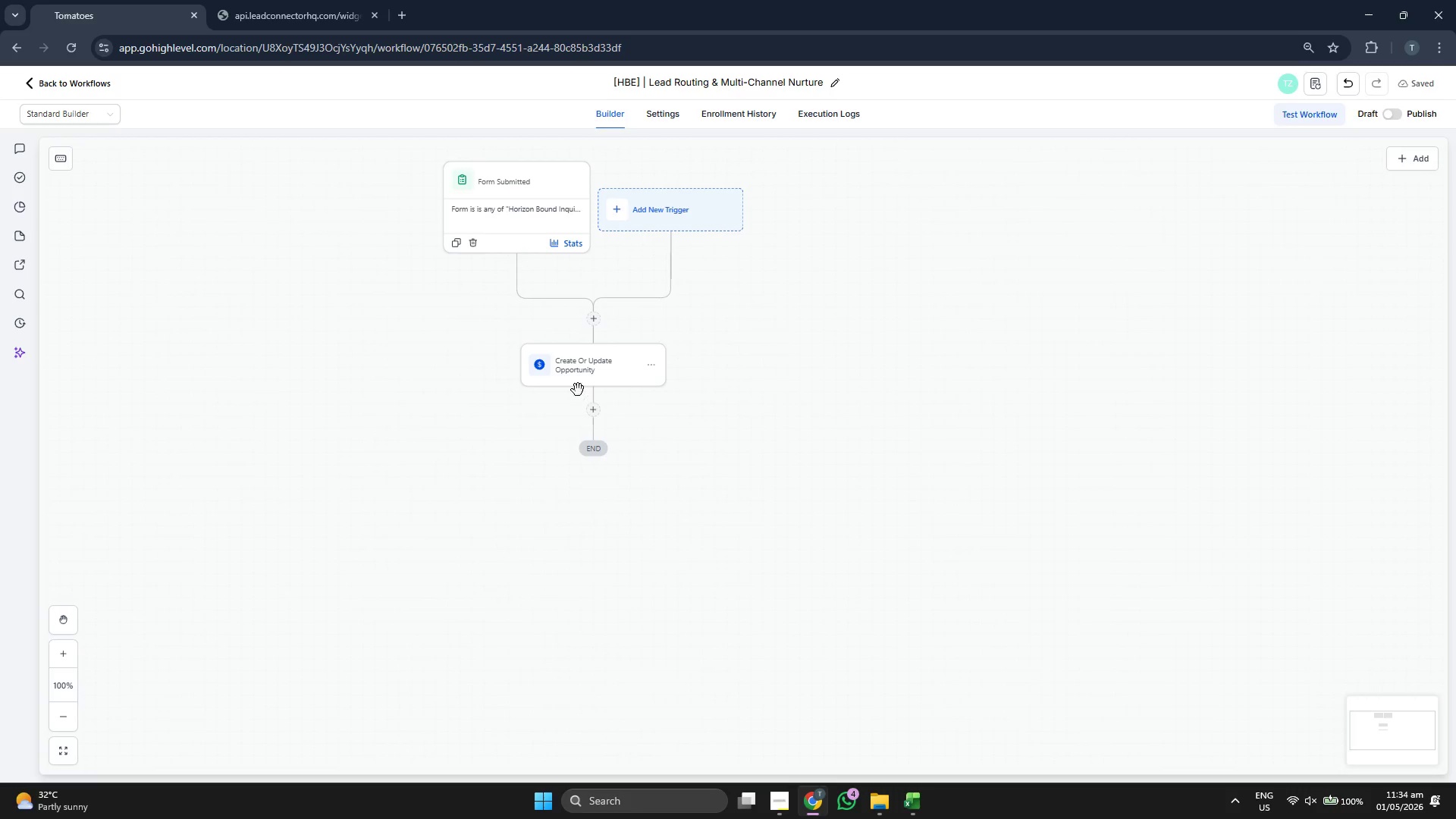 
left_click([593, 405])
 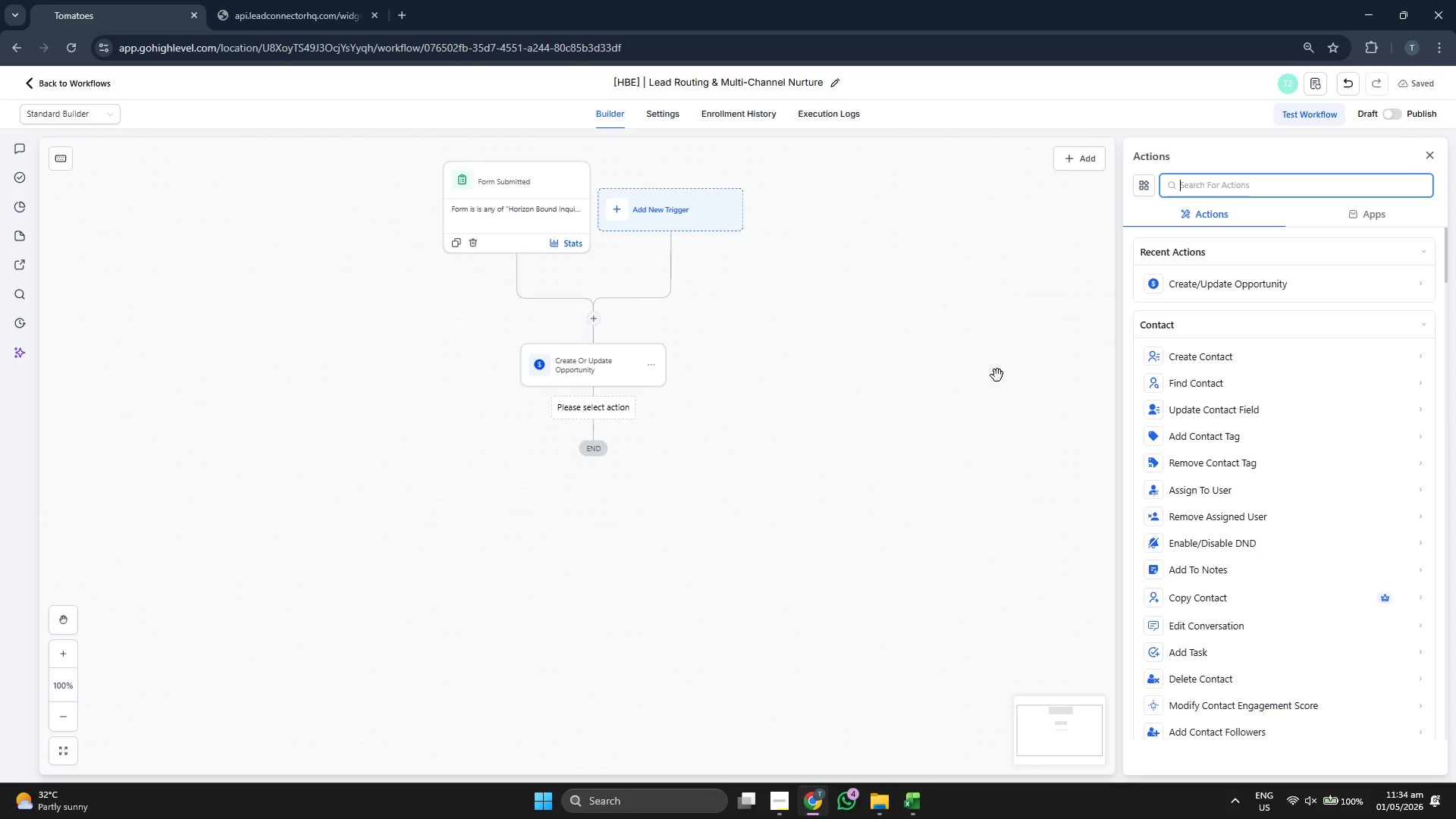 
scroll: coordinate [908, 365], scroll_direction: down, amount: 5.0
 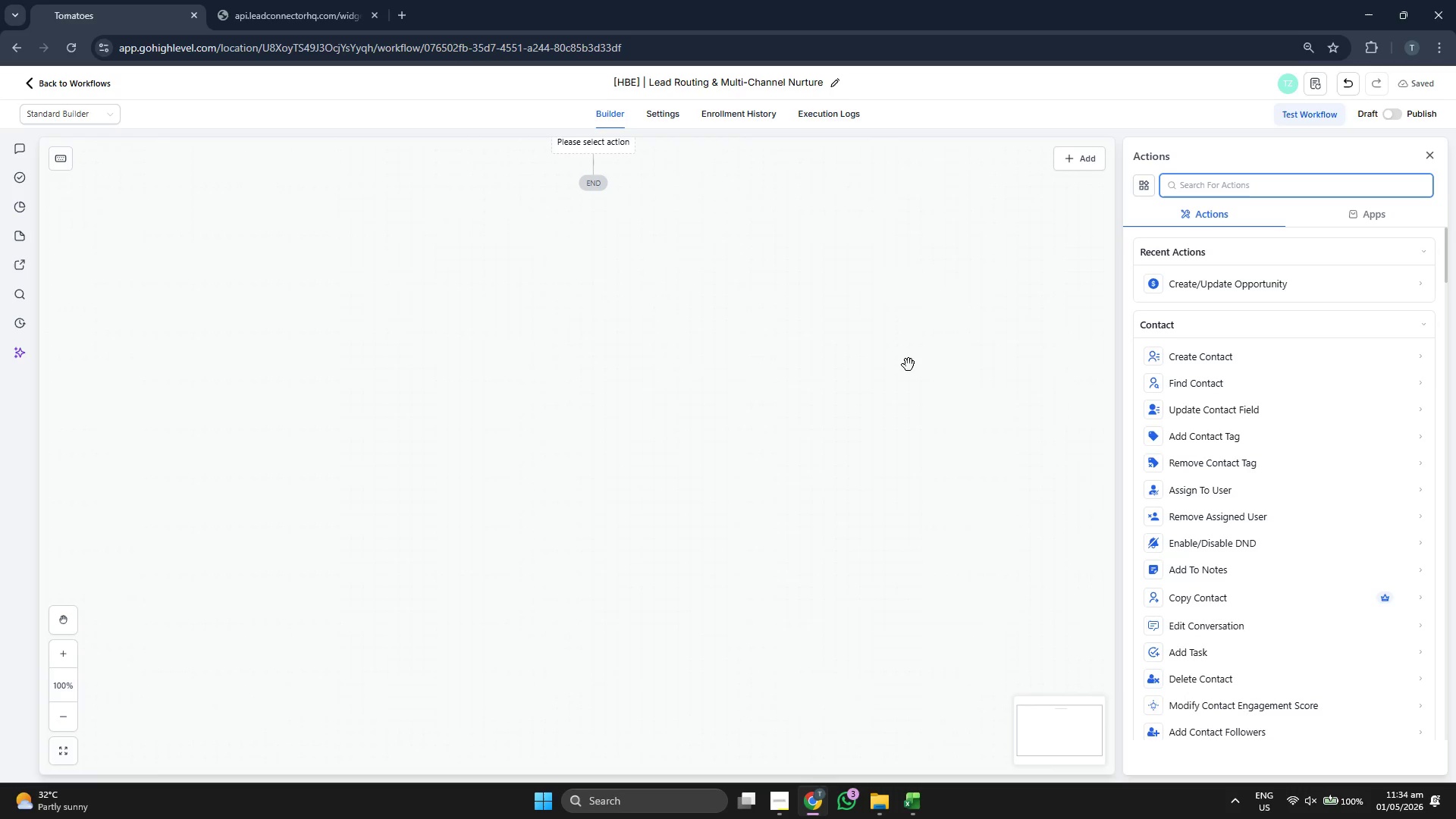 
scroll: coordinate [908, 365], scroll_direction: down, amount: 5.0
 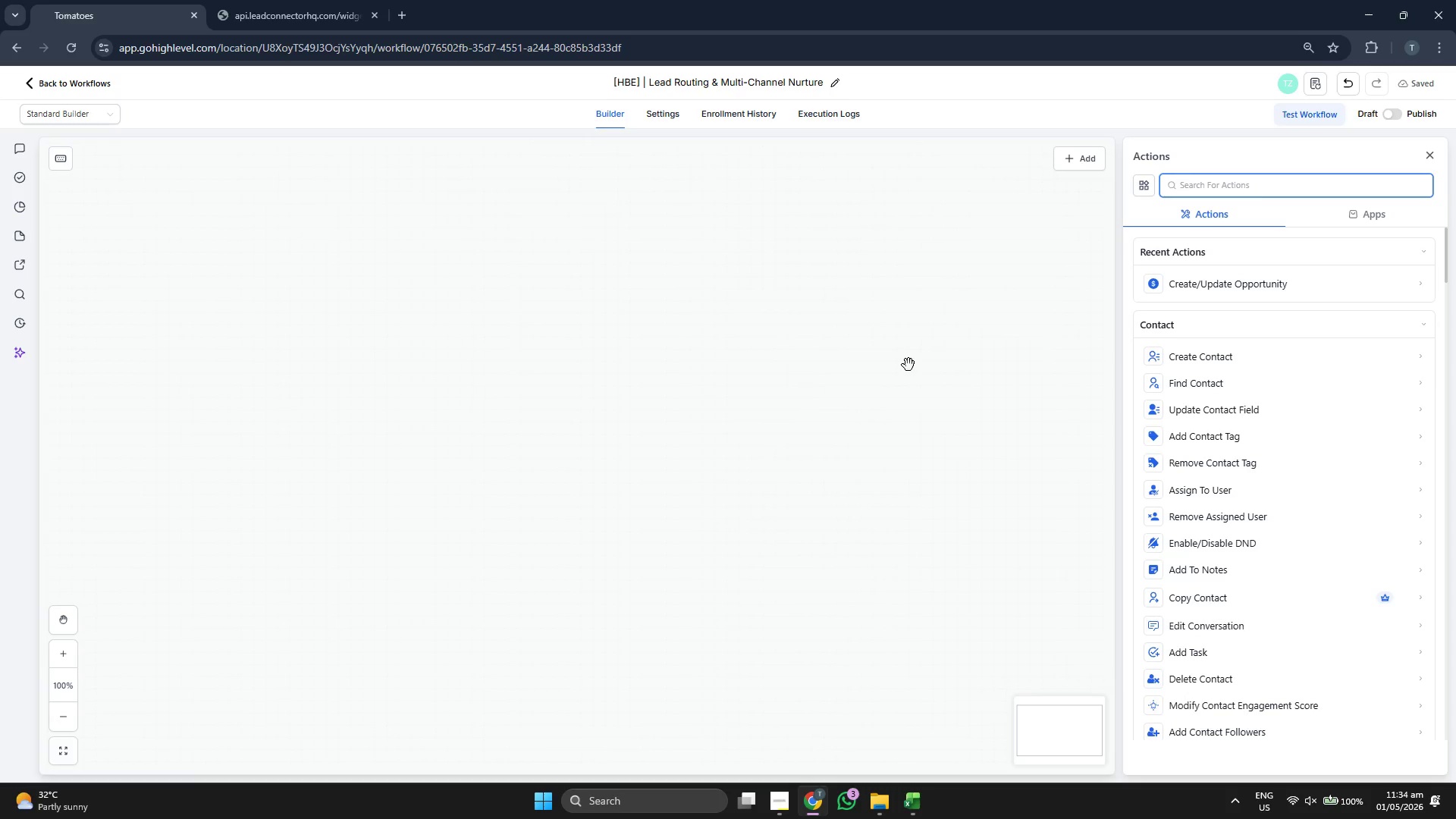 
scroll: coordinate [908, 364], scroll_direction: down, amount: 6.0
 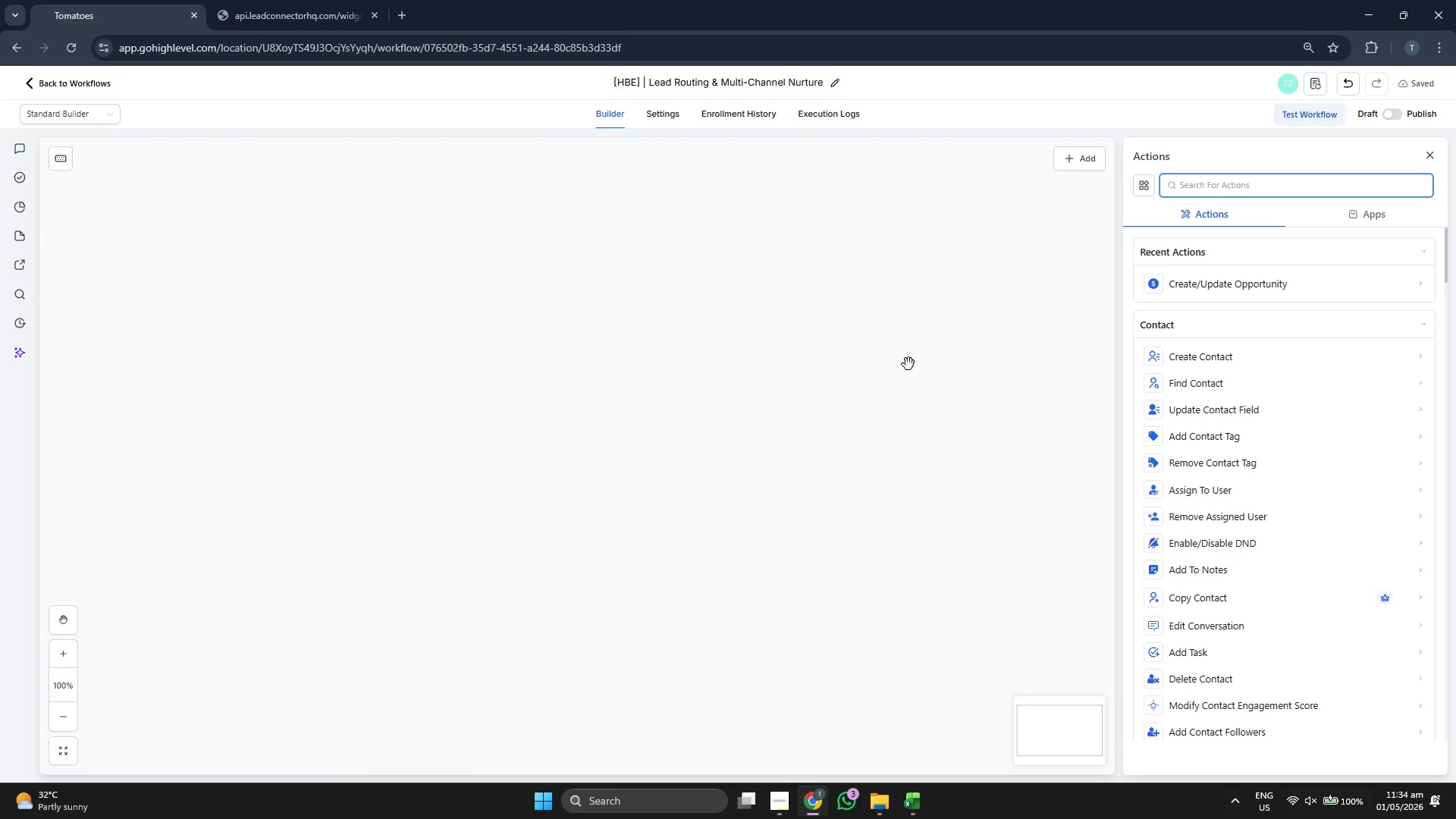 
scroll: coordinate [908, 364], scroll_direction: down, amount: 1.0
 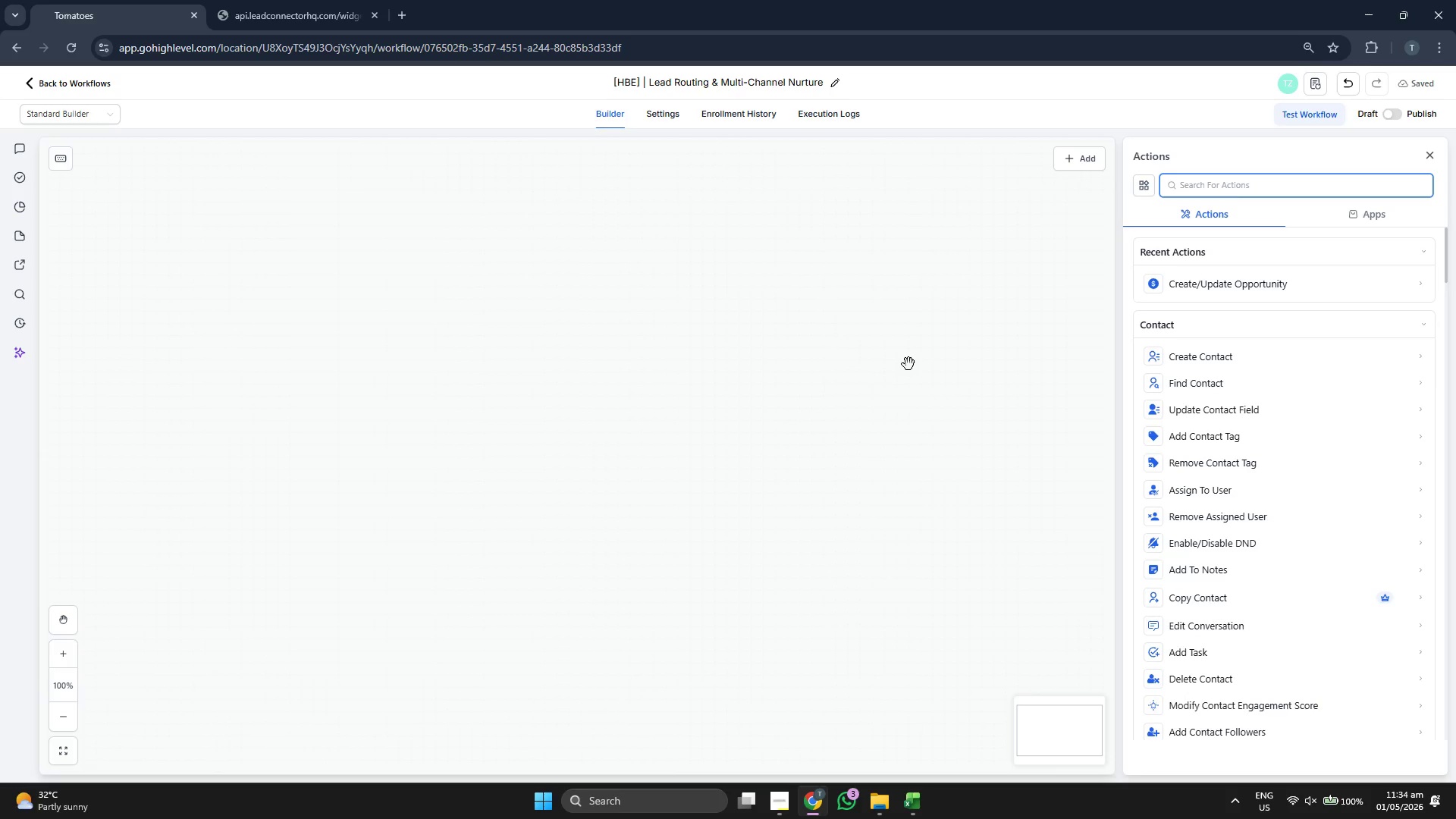 
scroll: coordinate [1211, 393], scroll_direction: up, amount: 29.0
 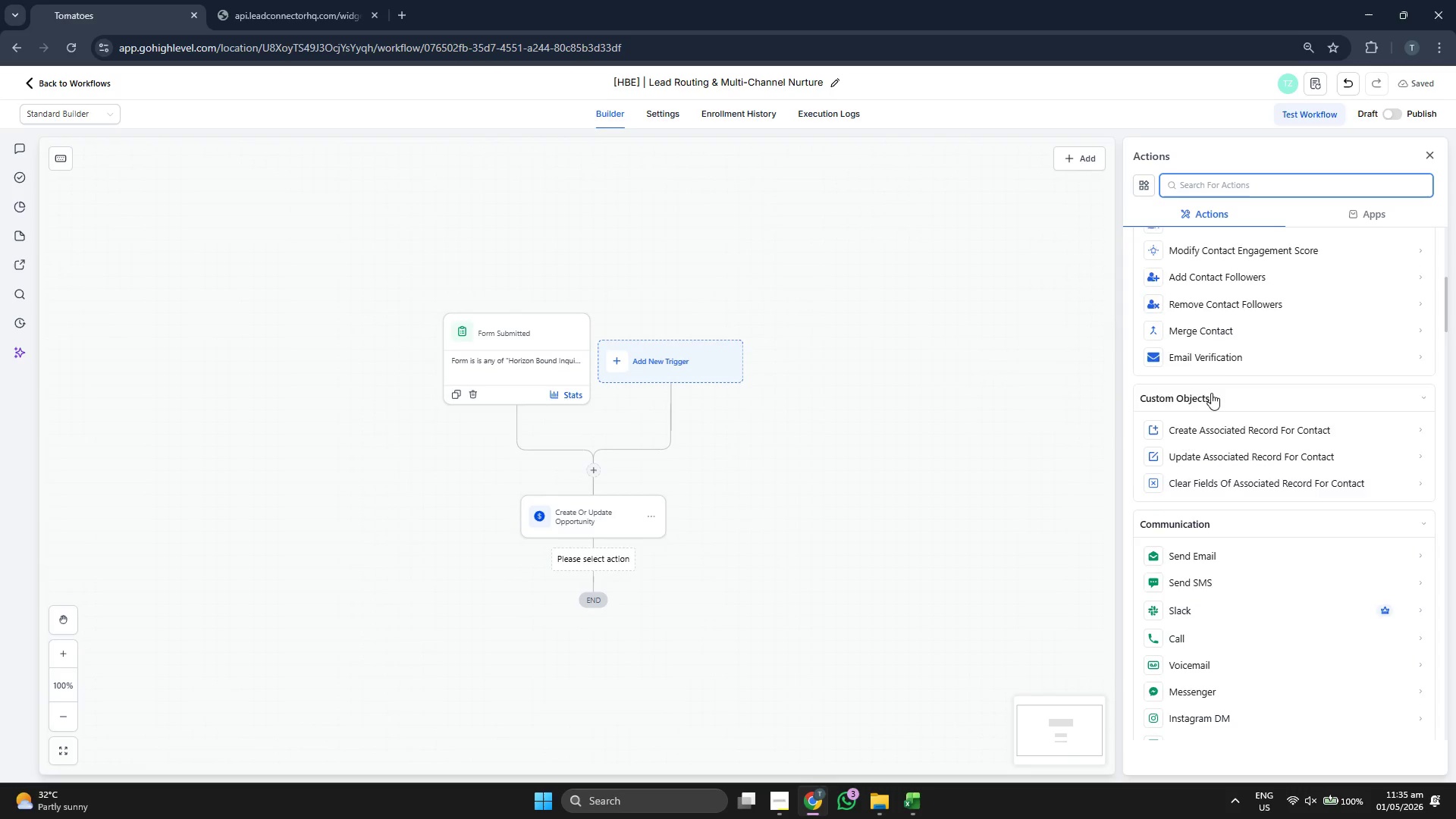 
scroll: coordinate [1211, 393], scroll_direction: down, amount: 7.0
 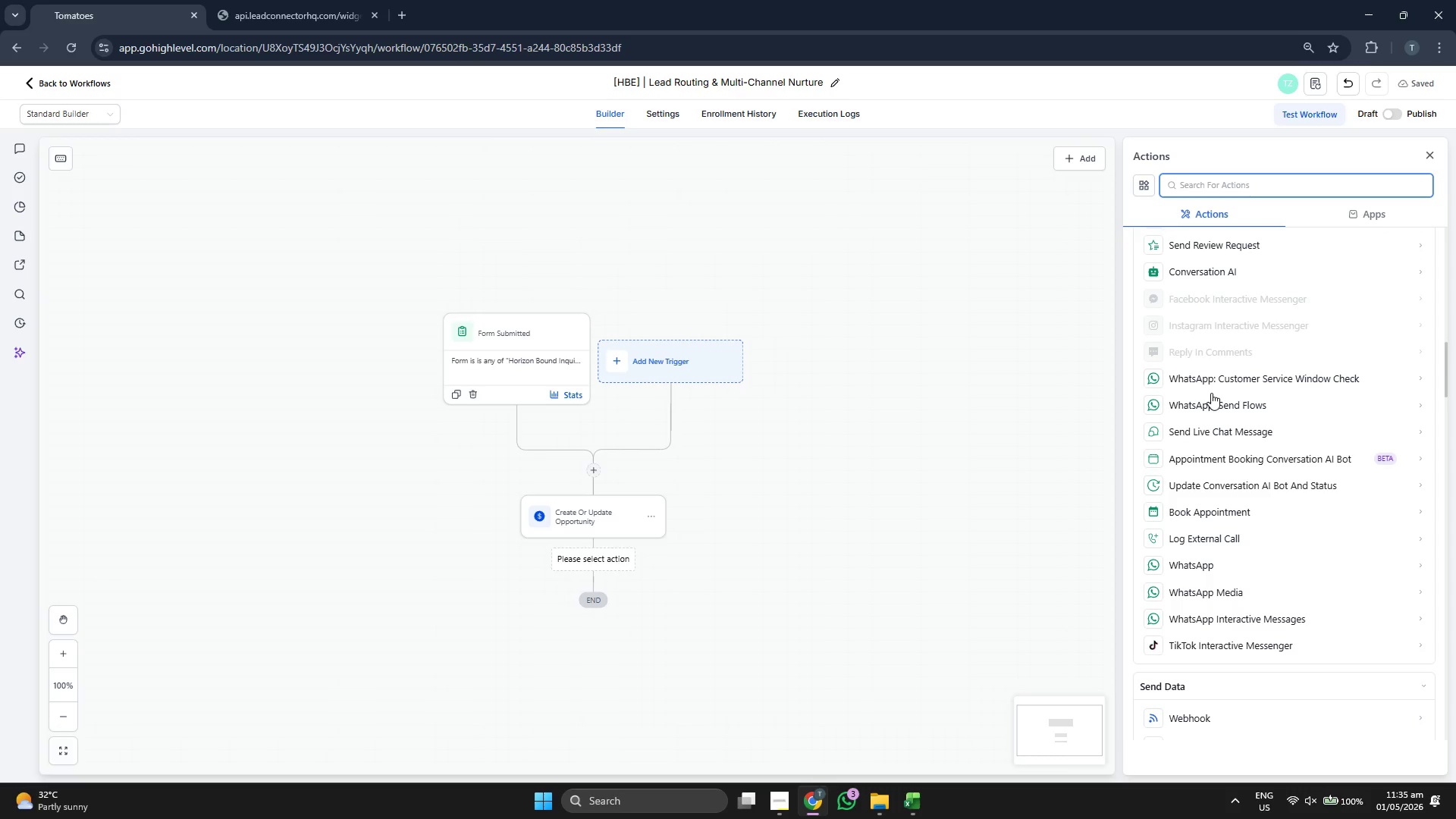 
scroll: coordinate [1206, 392], scroll_direction: down, amount: 6.0
 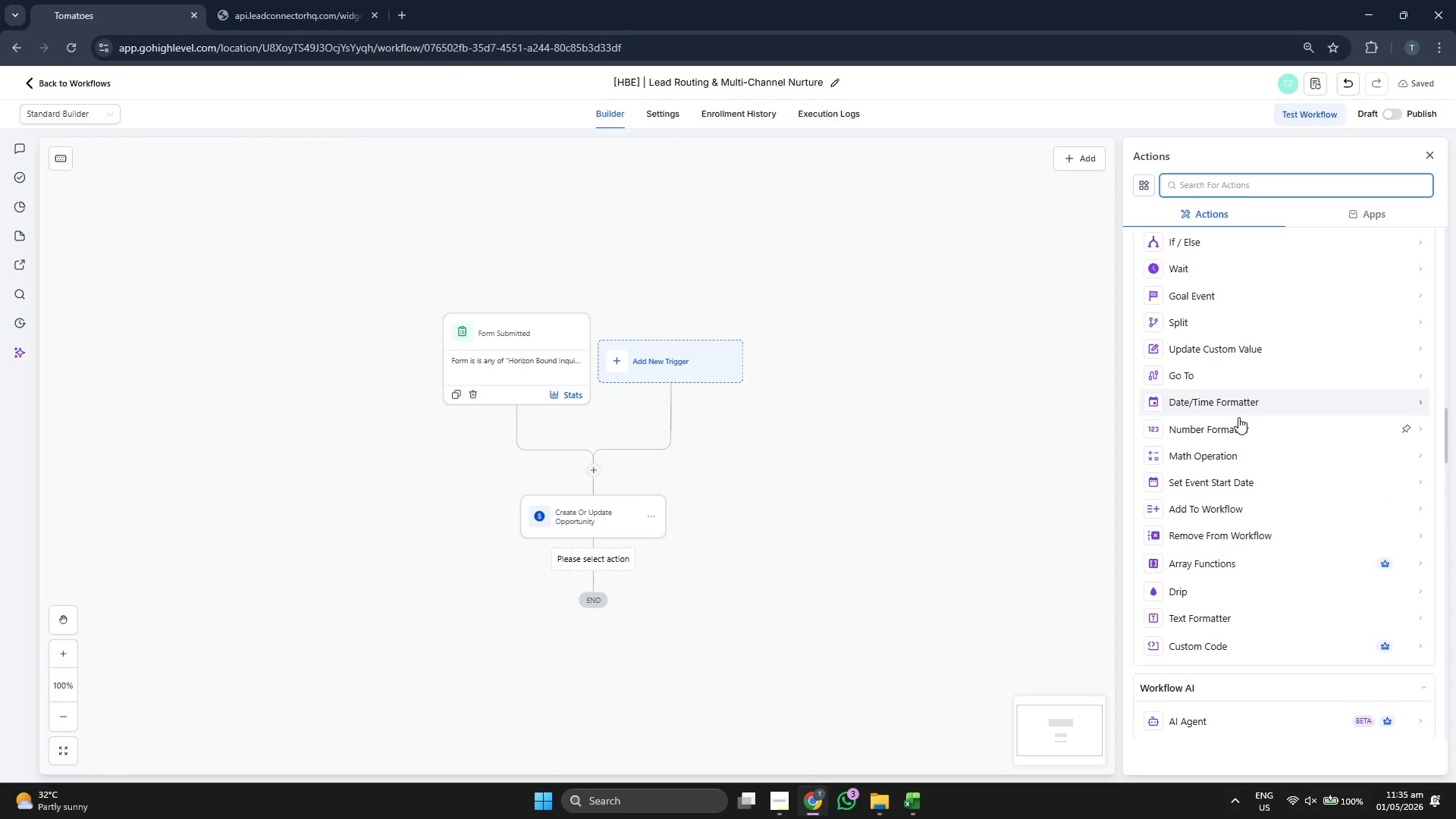 
scroll: coordinate [1239, 416], scroll_direction: up, amount: 1.0
 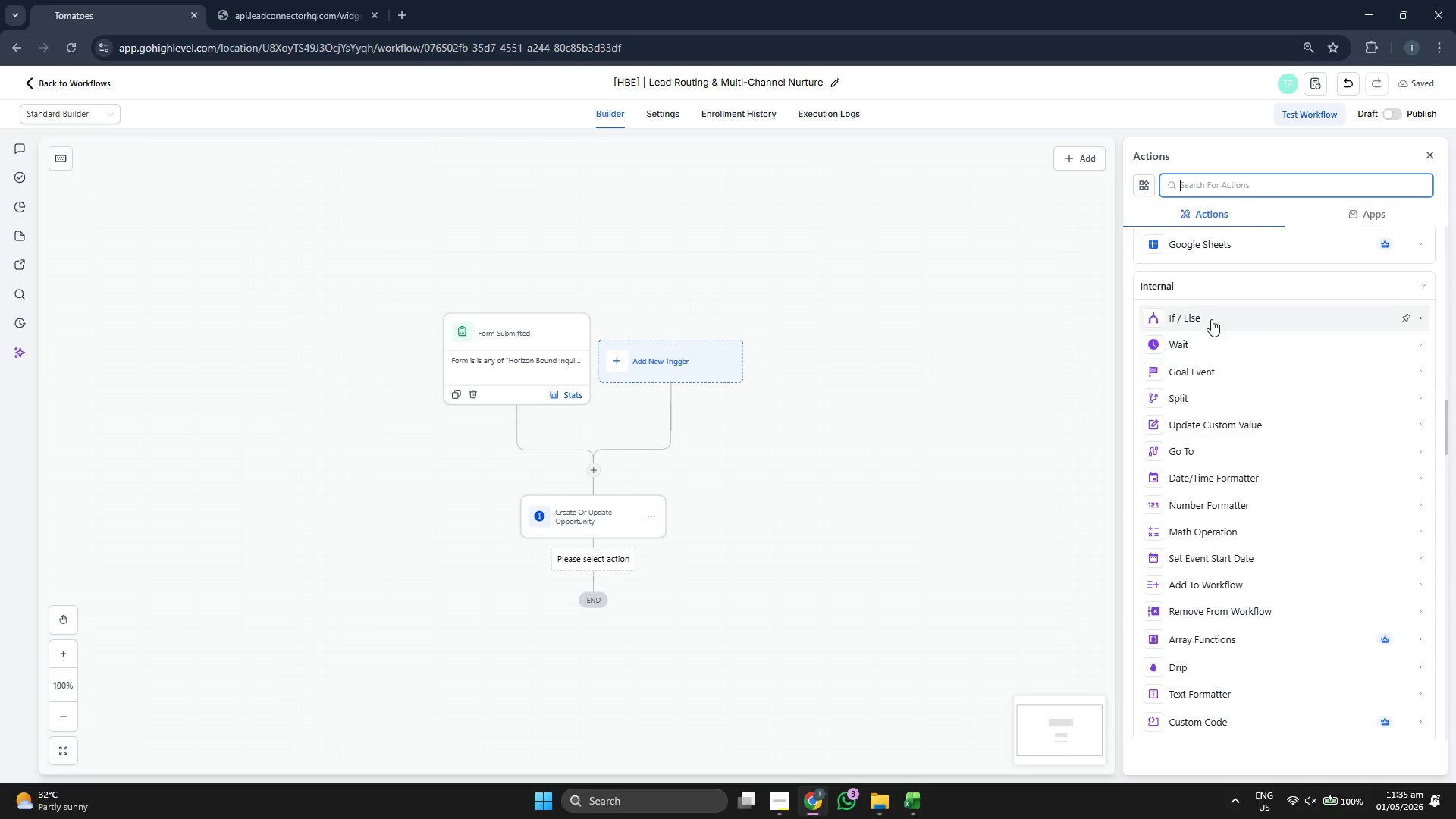 
left_click([1211, 319])
 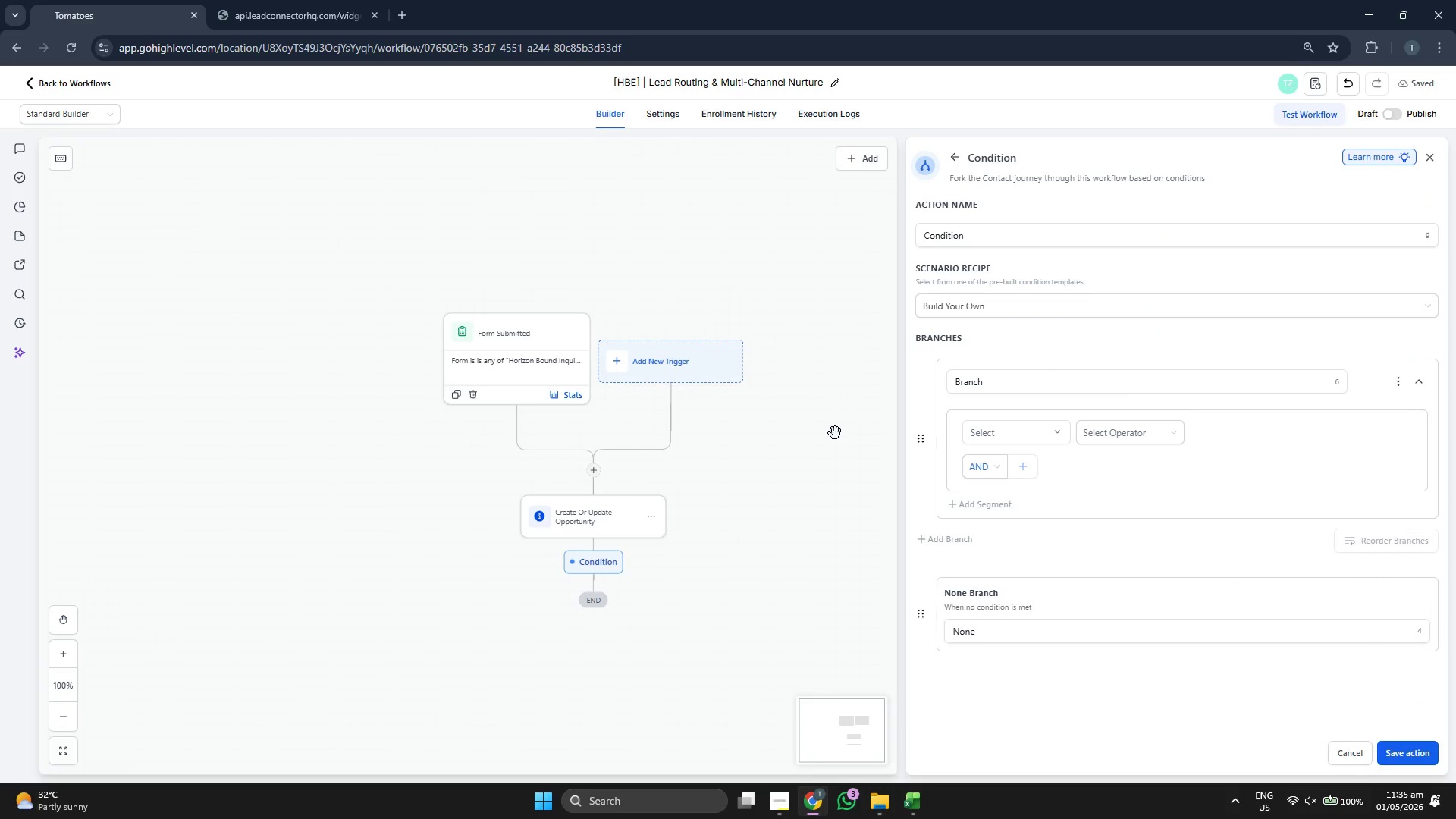 
left_click_drag(start_coordinate=[829, 431], to_coordinate=[793, 327])
 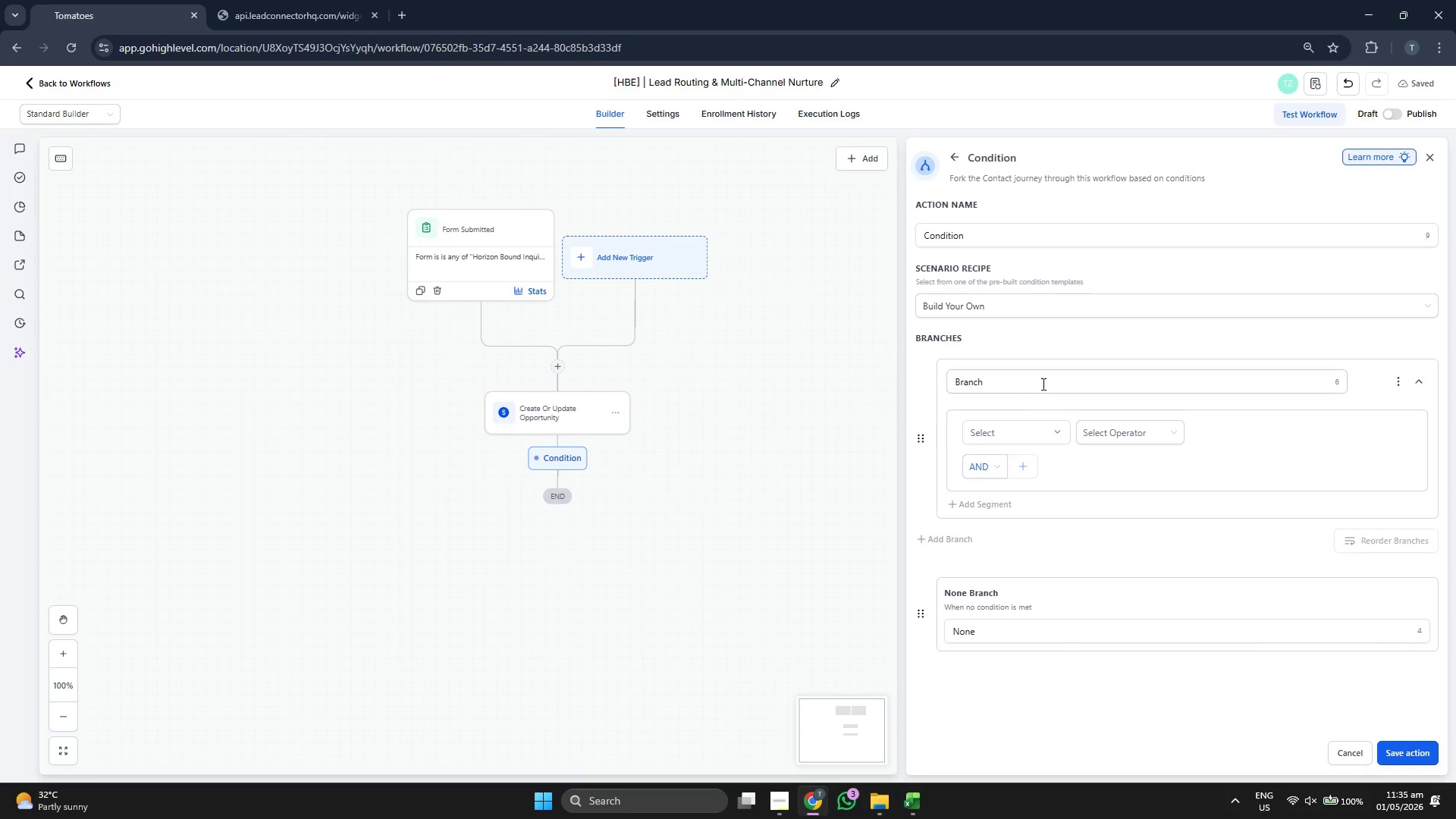 
left_click([1043, 381])
 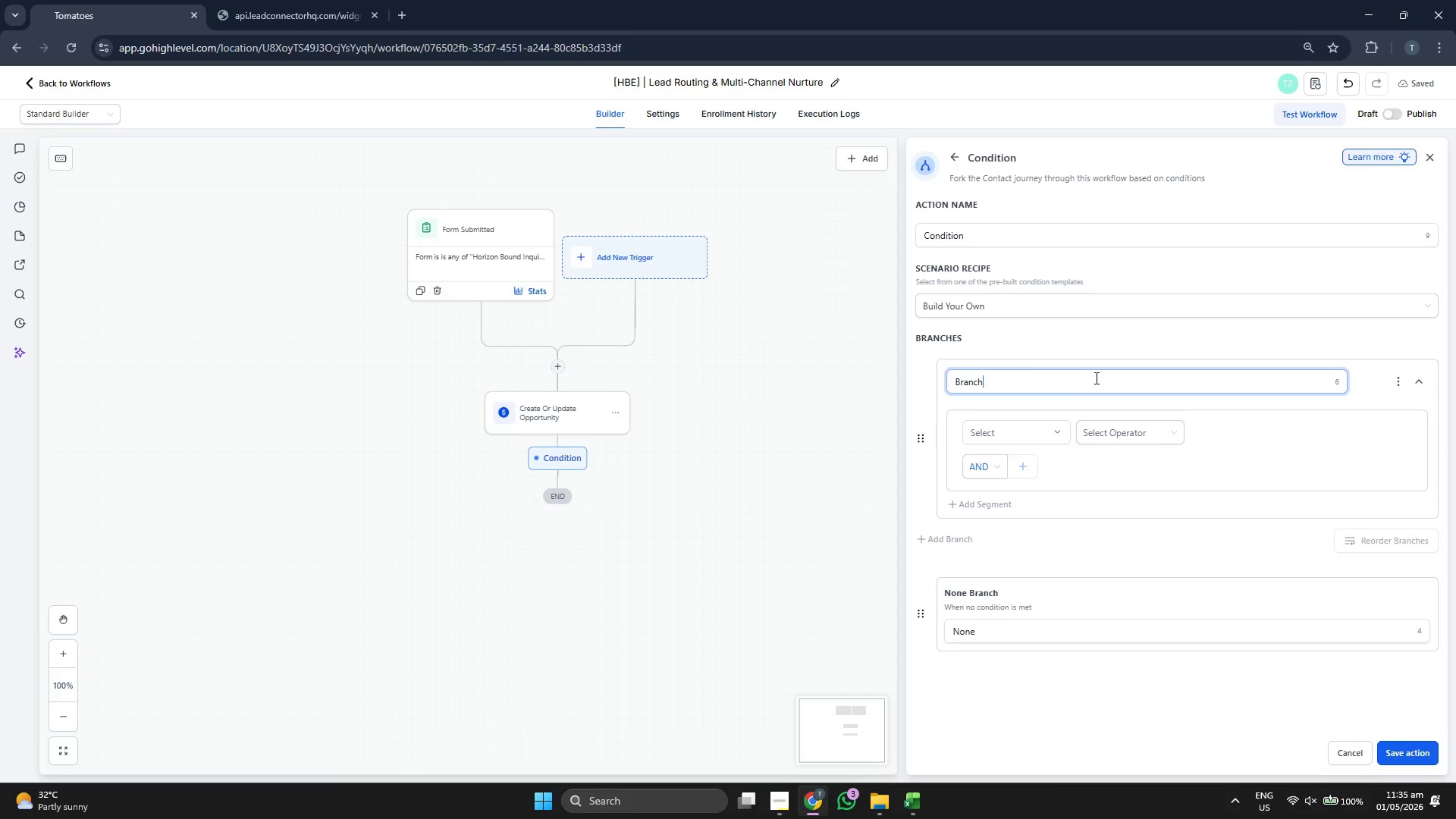 
type( (Ter)
key(Backspace)
key(Backspace)
type(rek))
 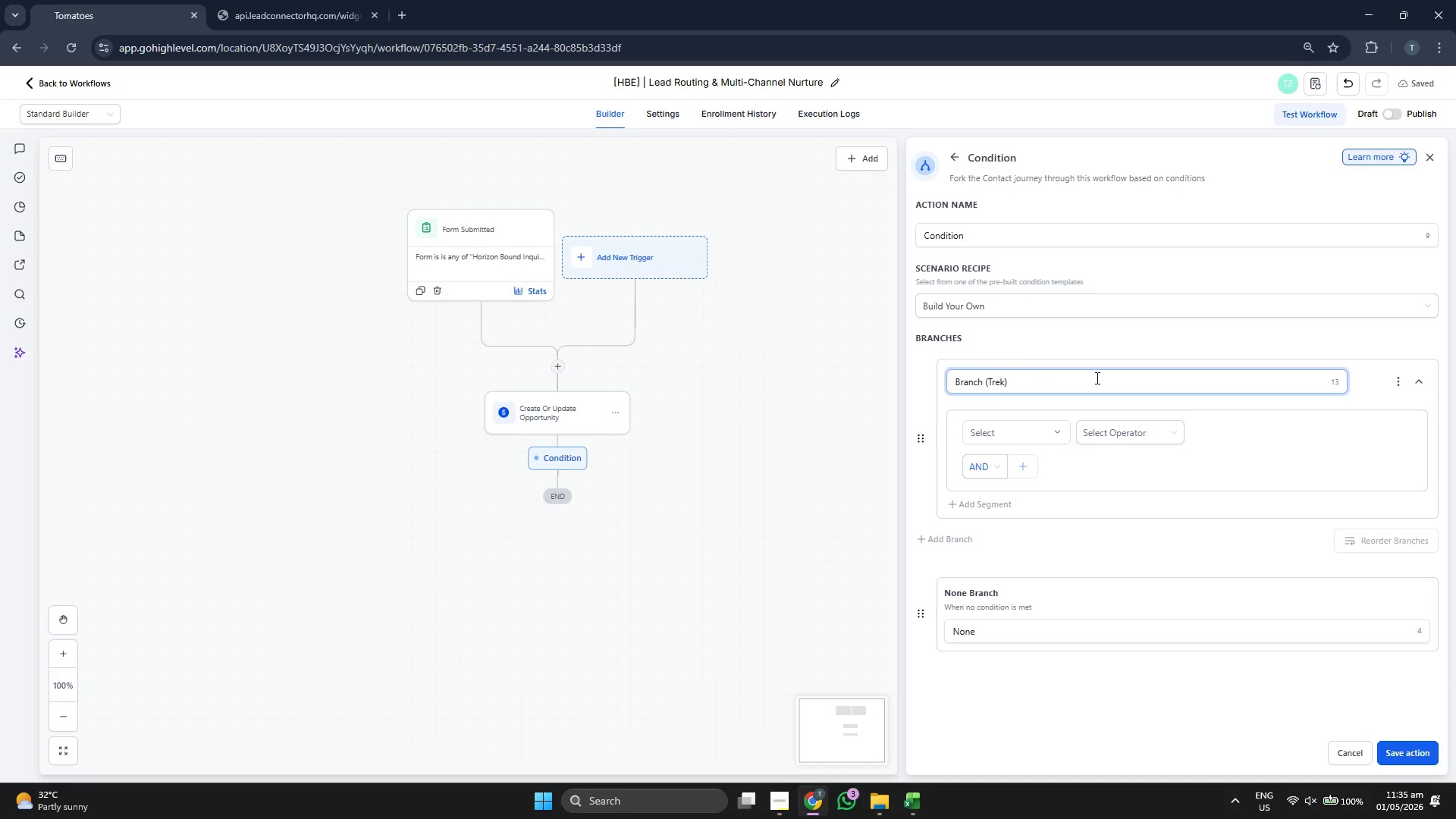 
left_click([984, 430])
 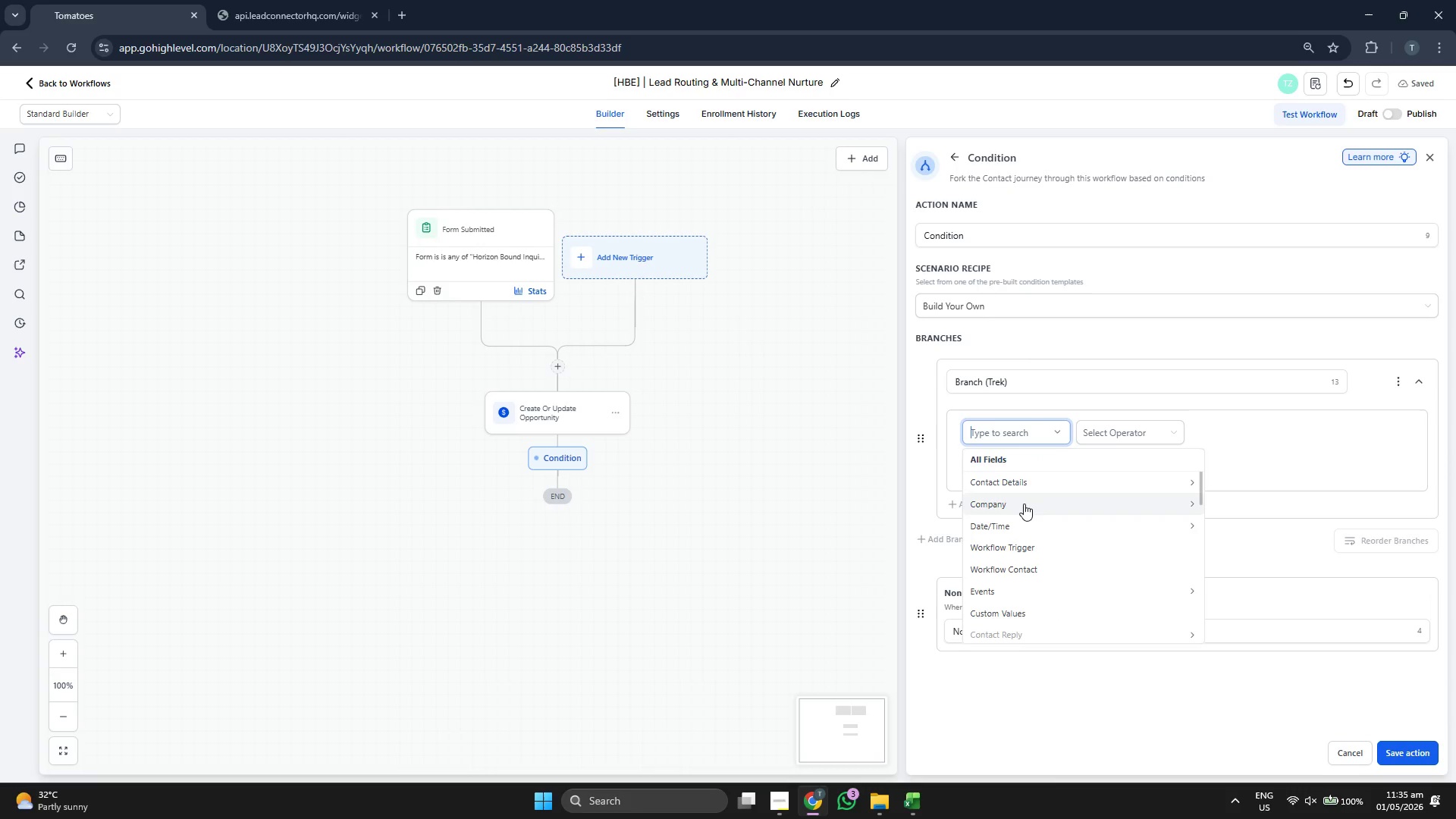 
left_click([1029, 489])
 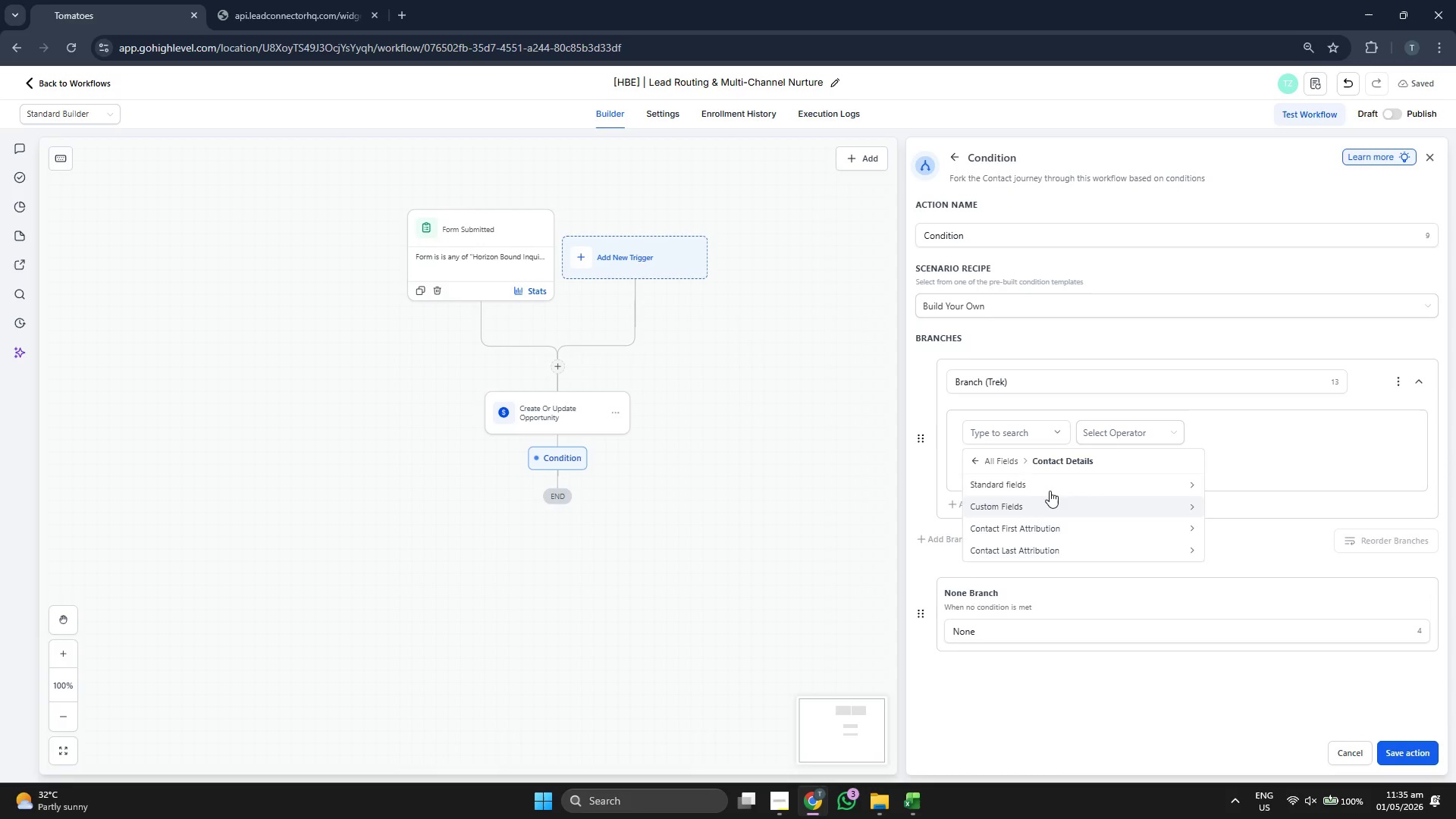 
left_click([1043, 508])
 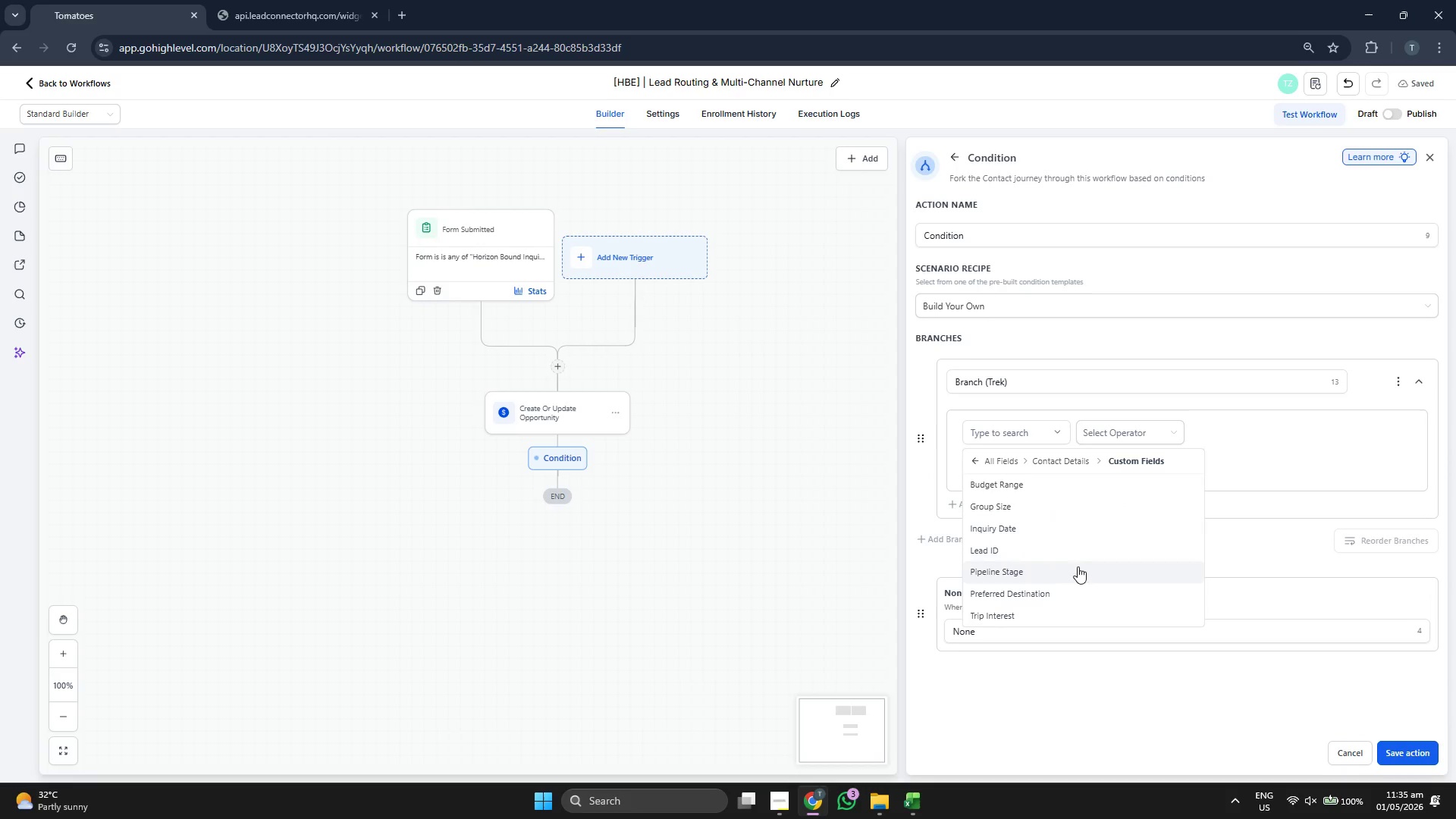 
left_click([1068, 609])
 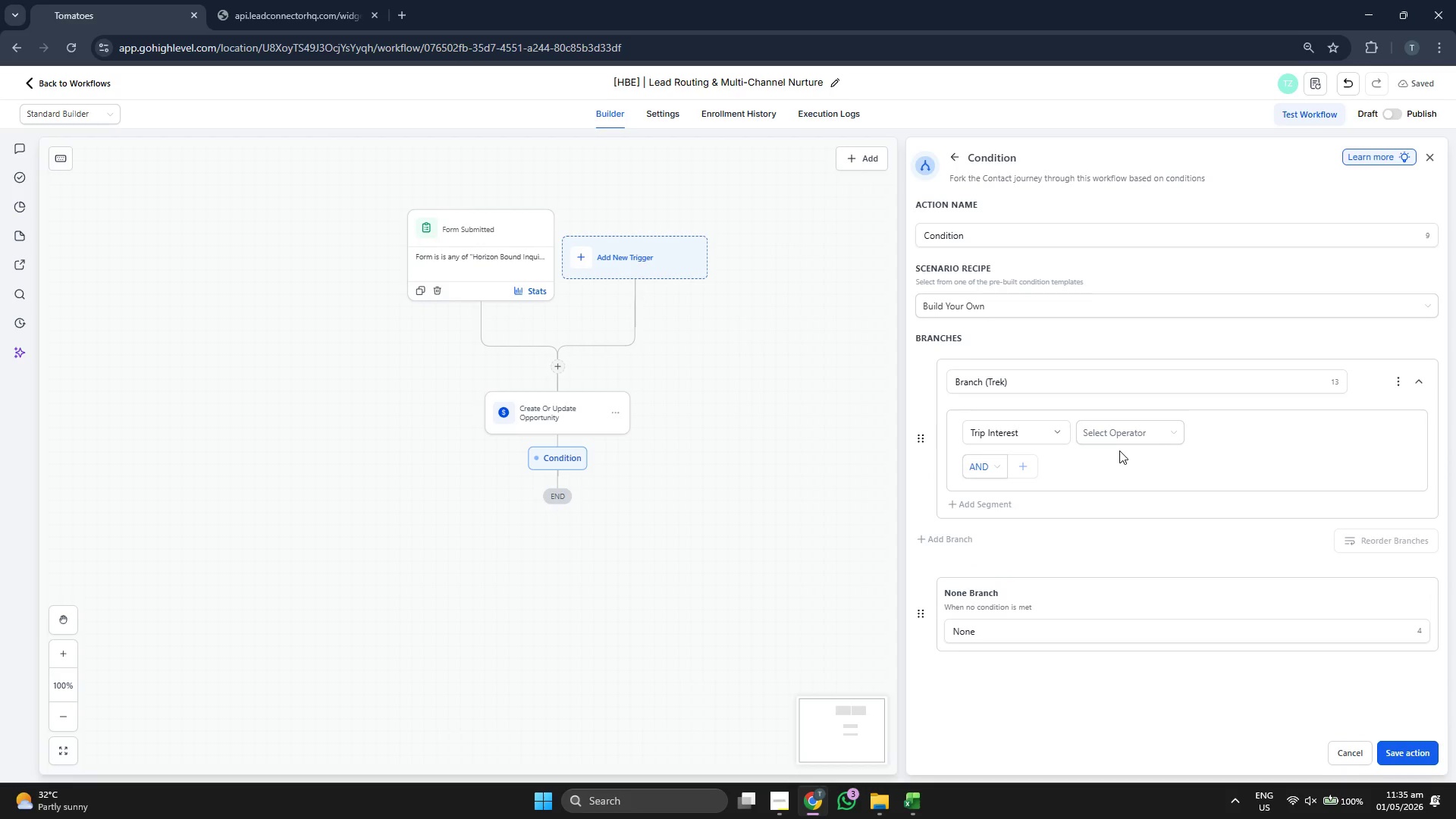 
left_click([1118, 450])
 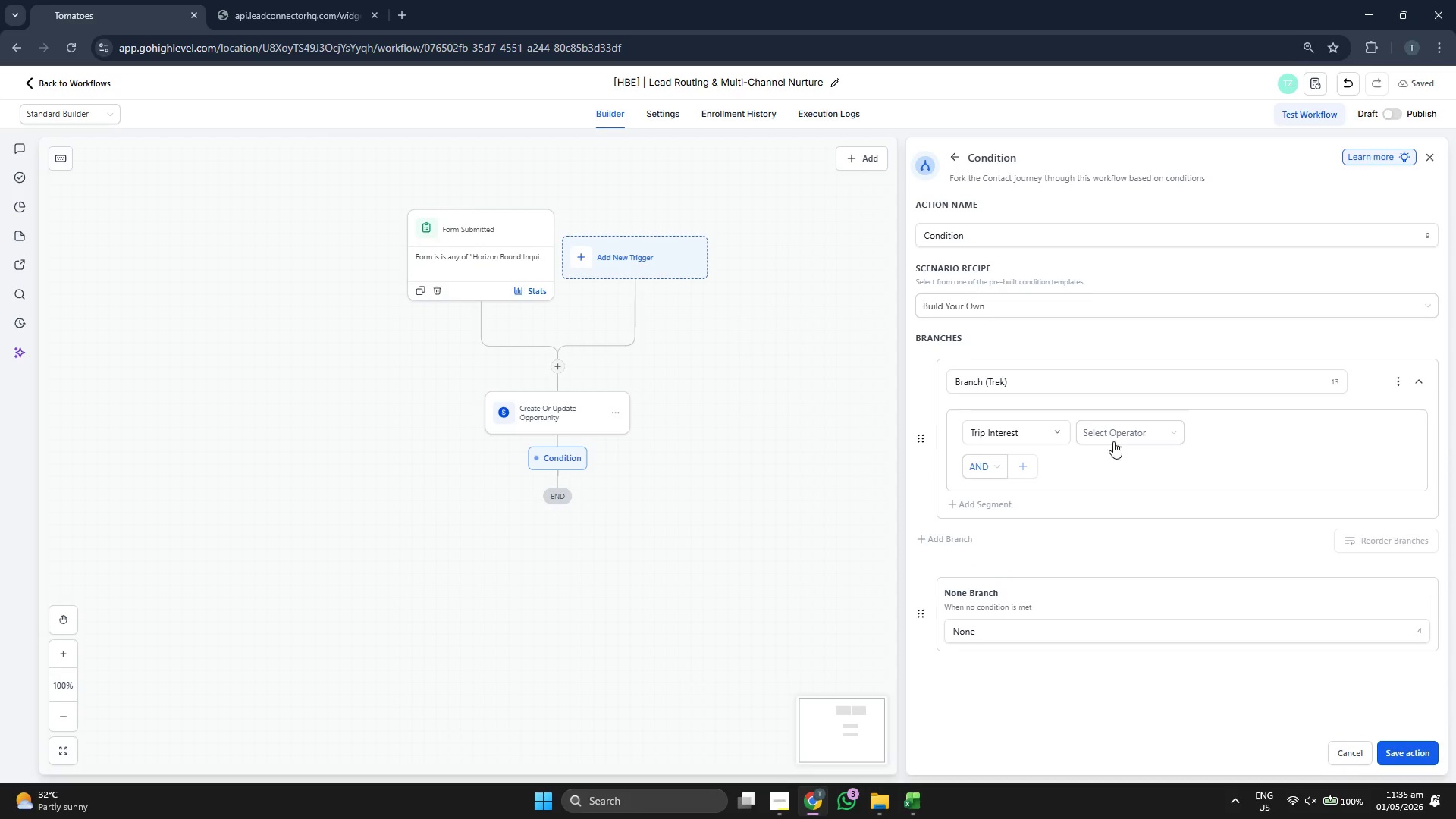 
double_click([1113, 441])
 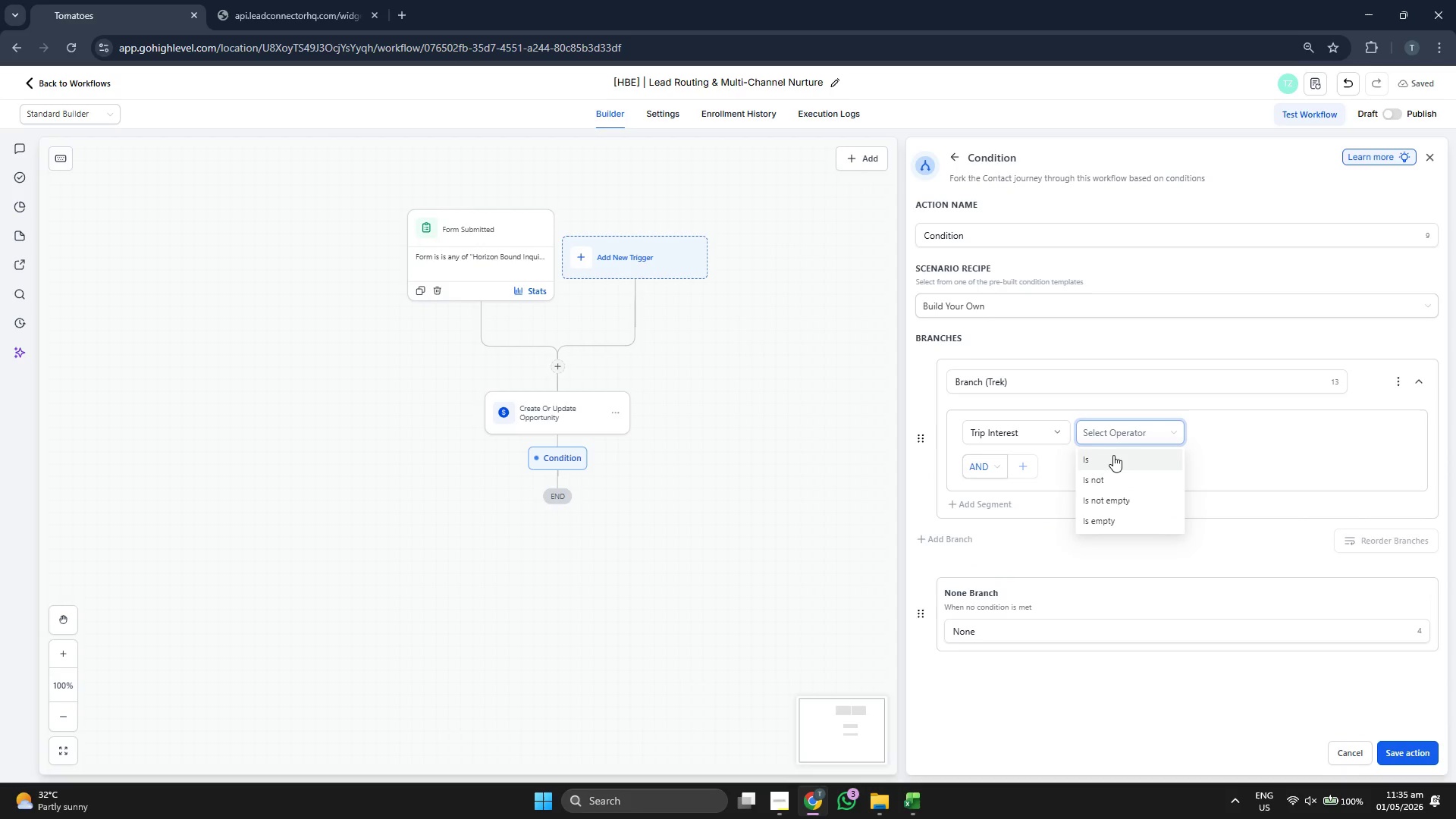 
left_click([1113, 457])
 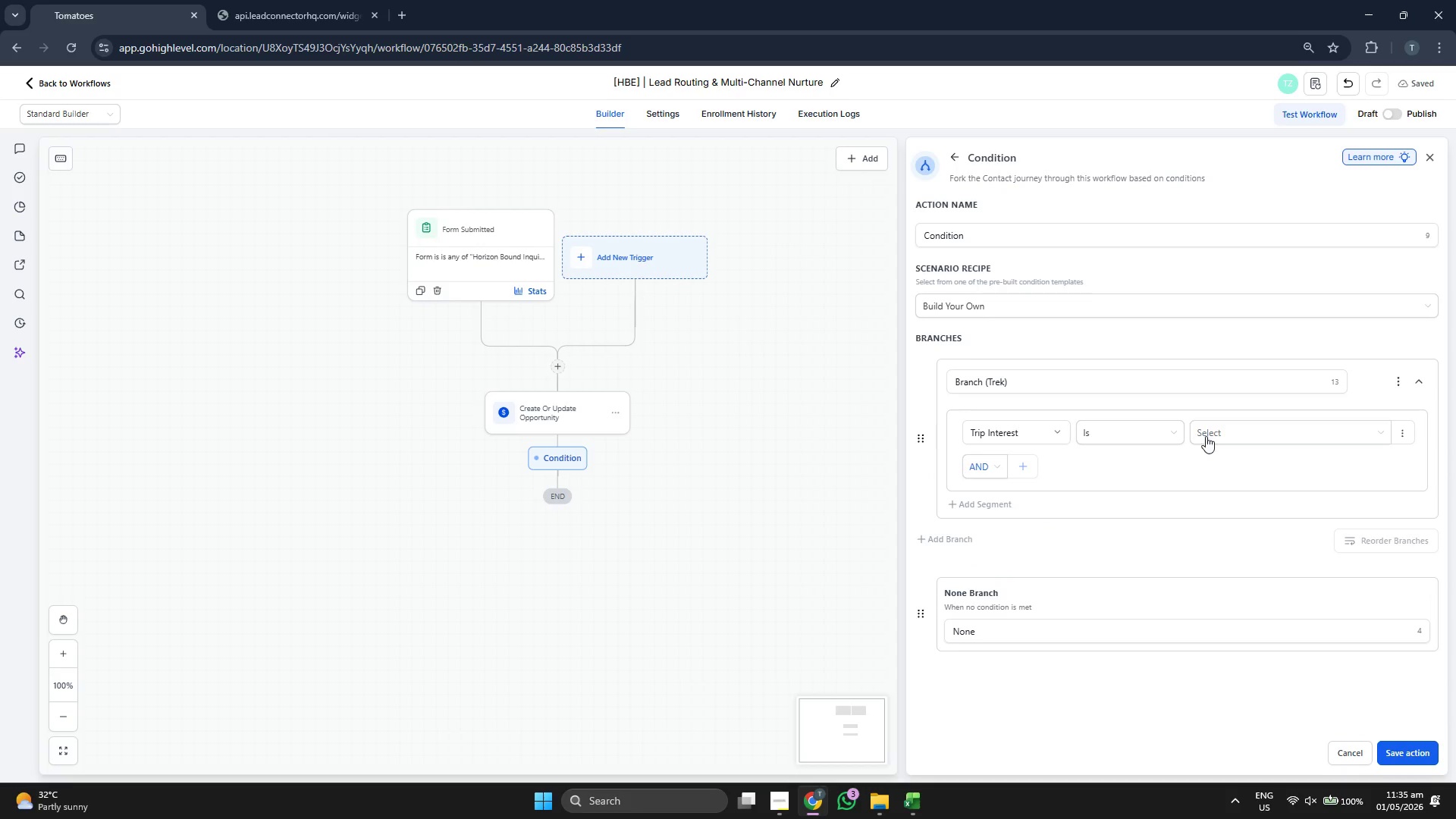 
left_click([1225, 429])
 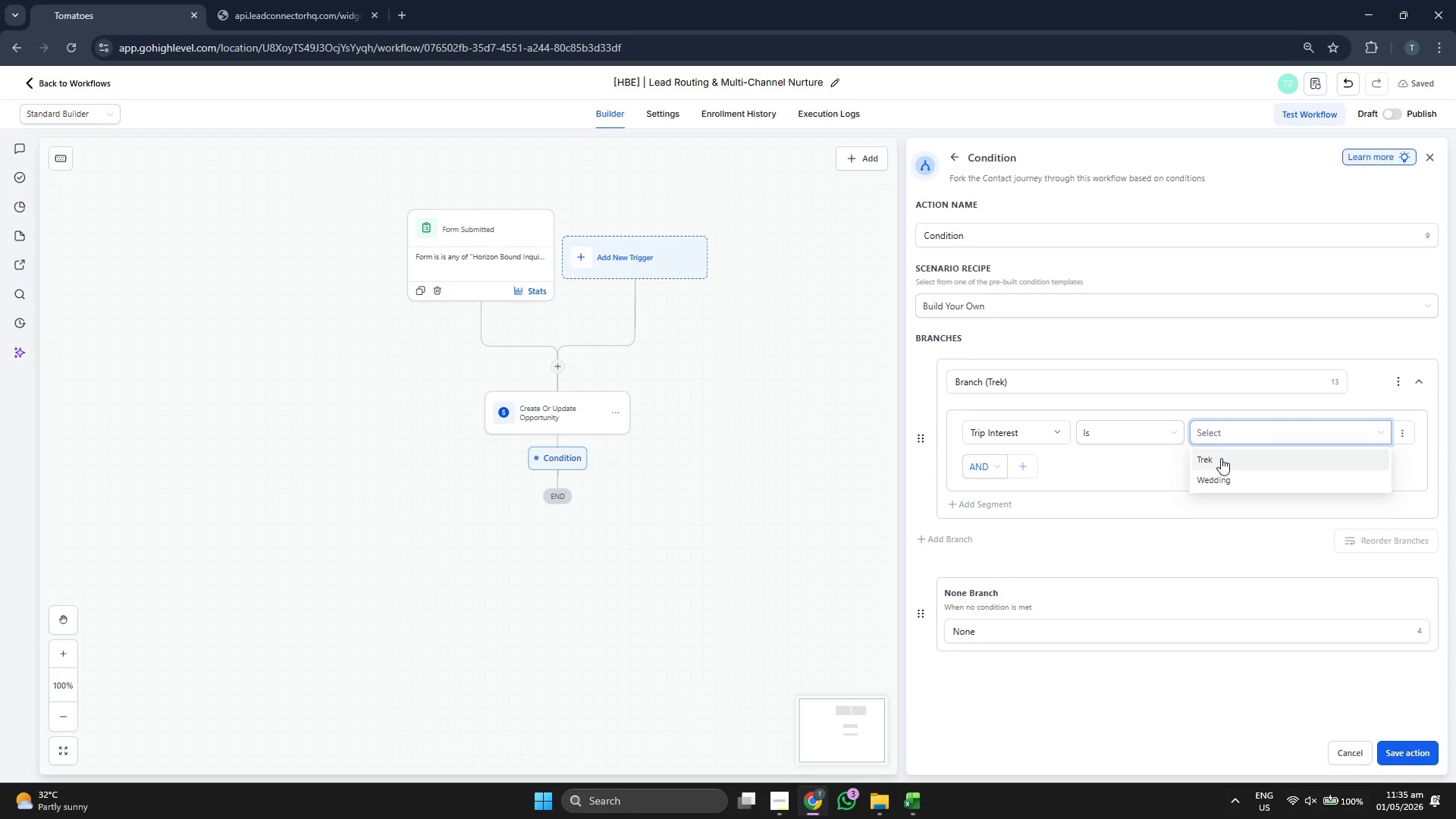 
left_click([1221, 458])
 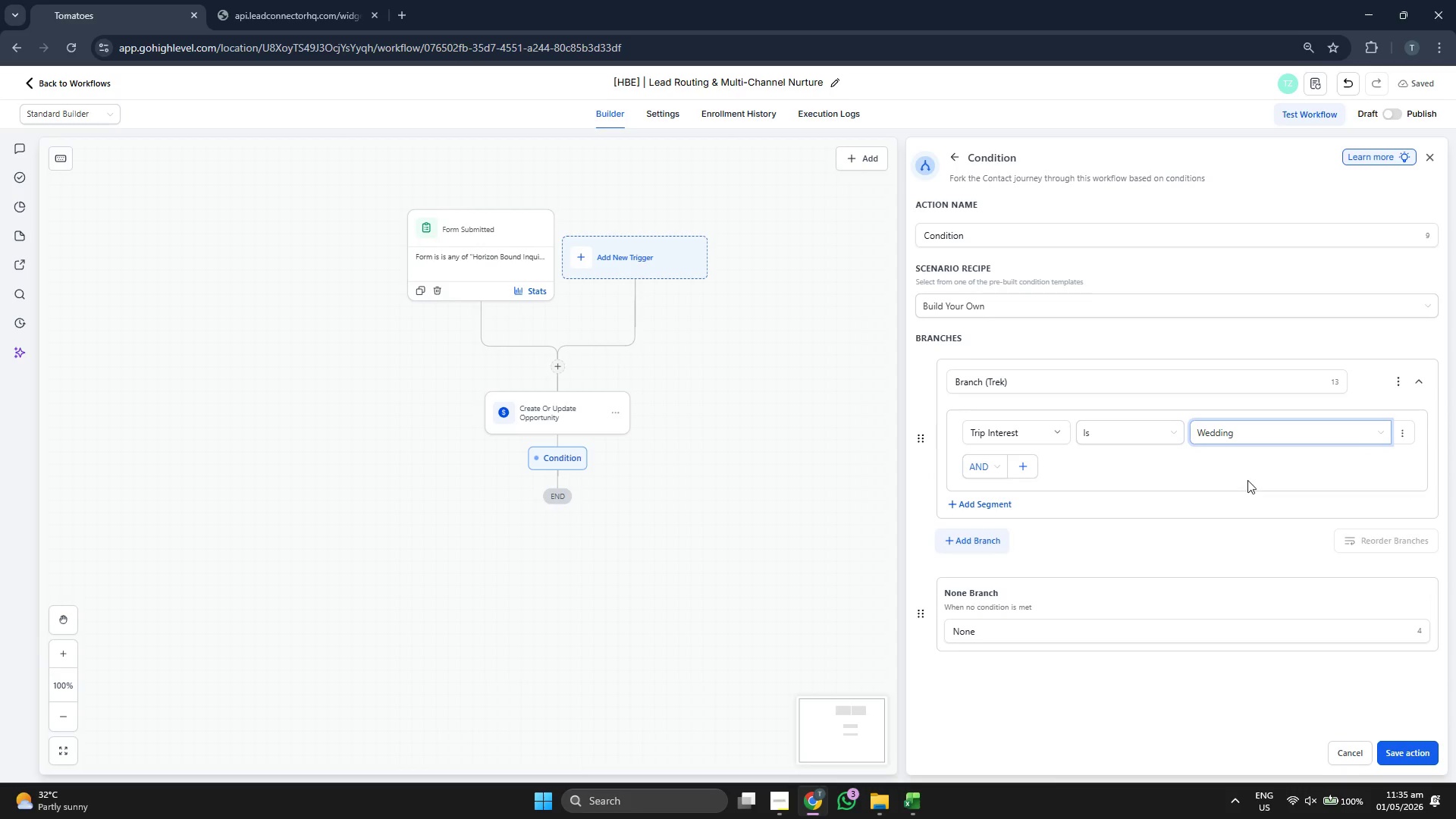 
left_click([1250, 423])
 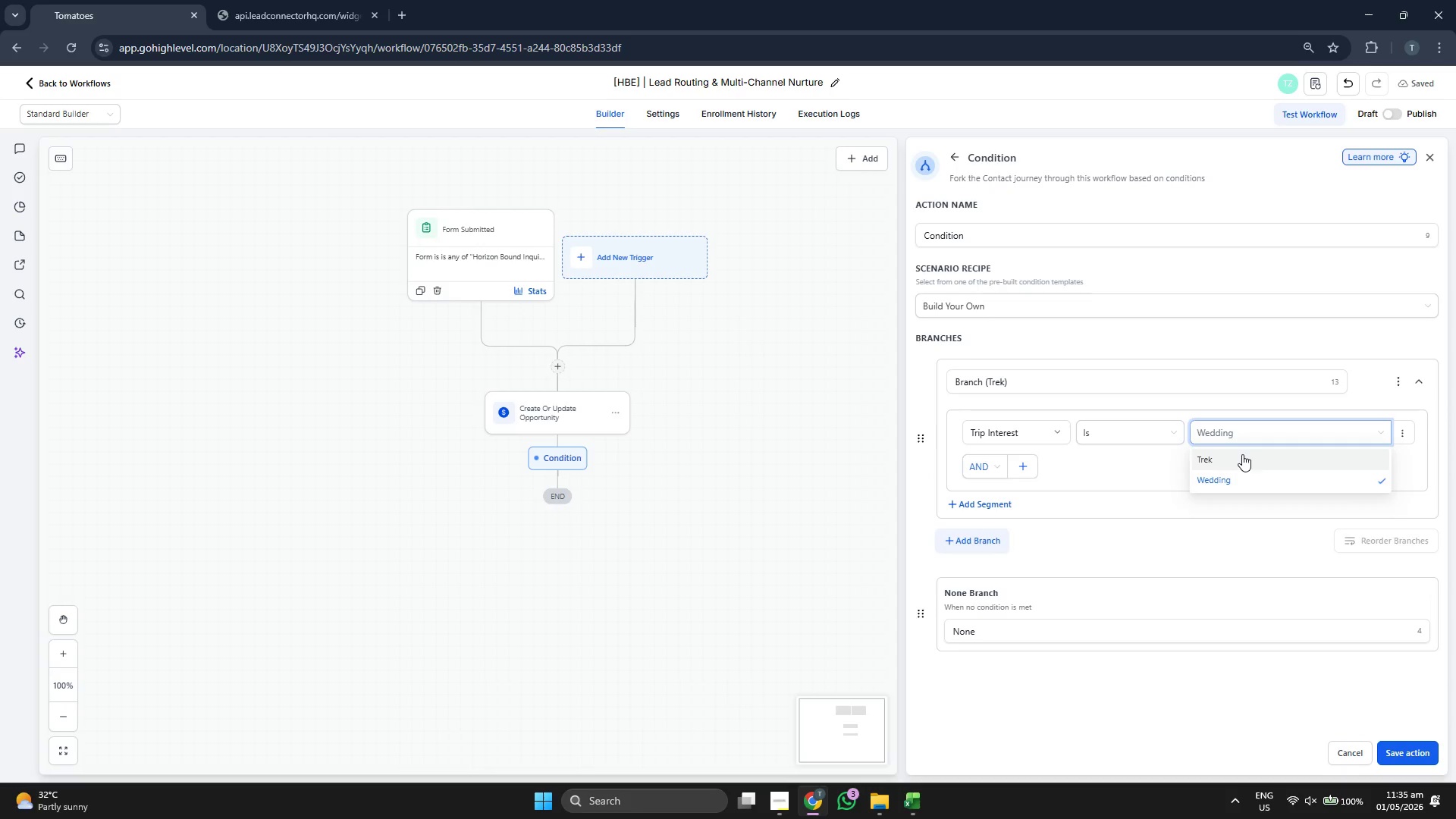 
left_click([1242, 454])
 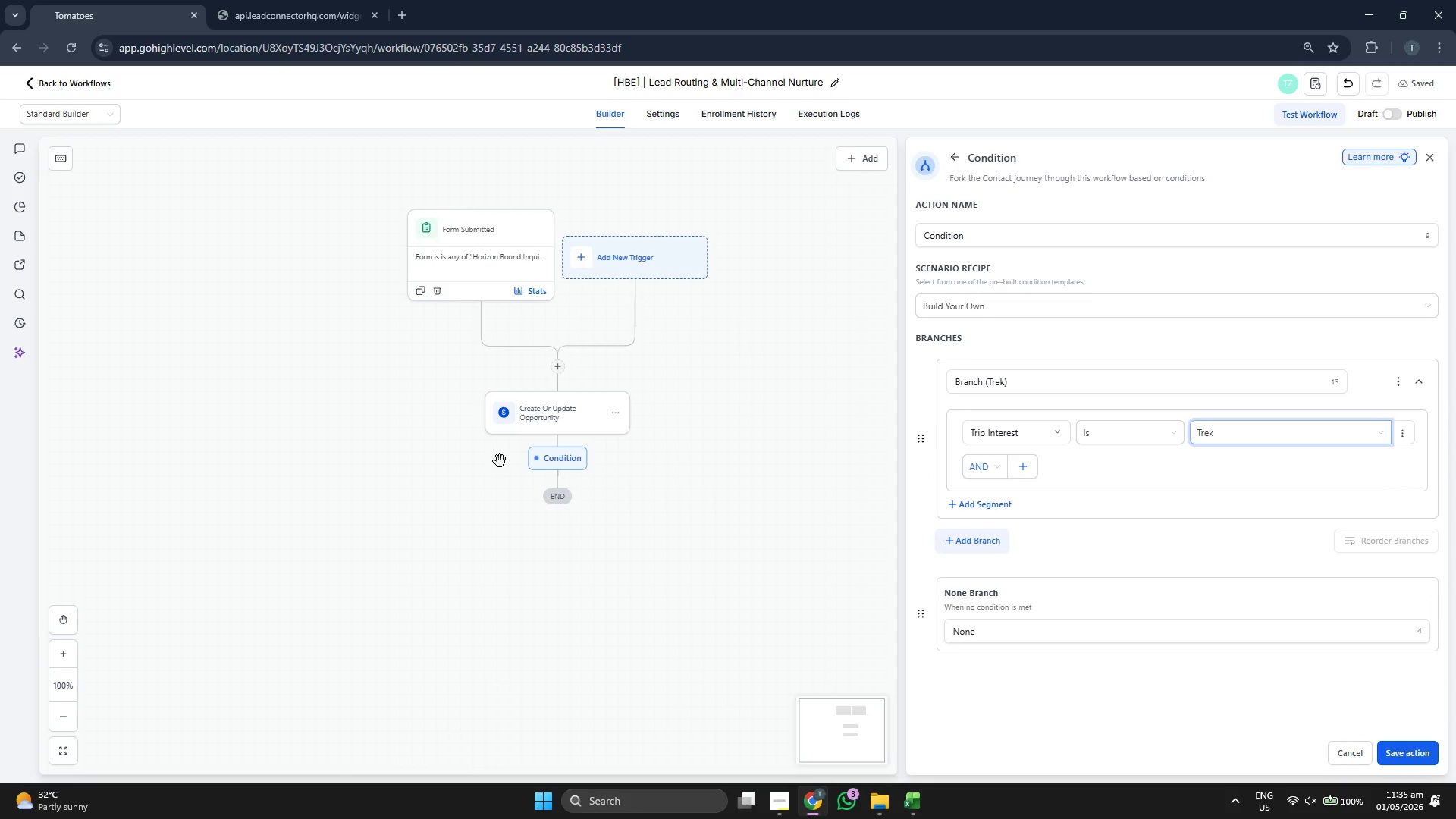 
scroll: coordinate [500, 461], scroll_direction: down, amount: 1.0
 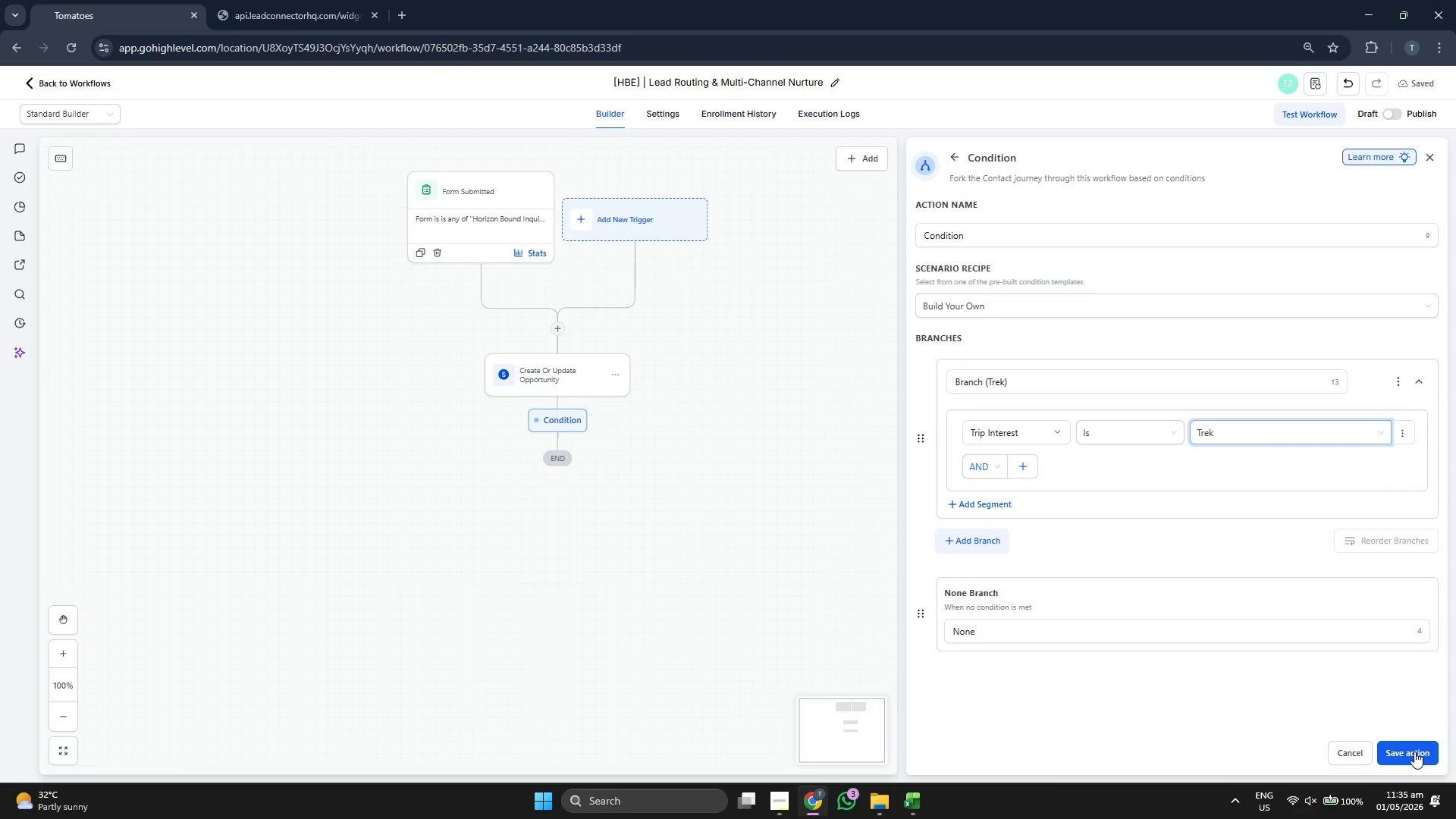 
left_click_drag(start_coordinate=[802, 553], to_coordinate=[789, 394])
 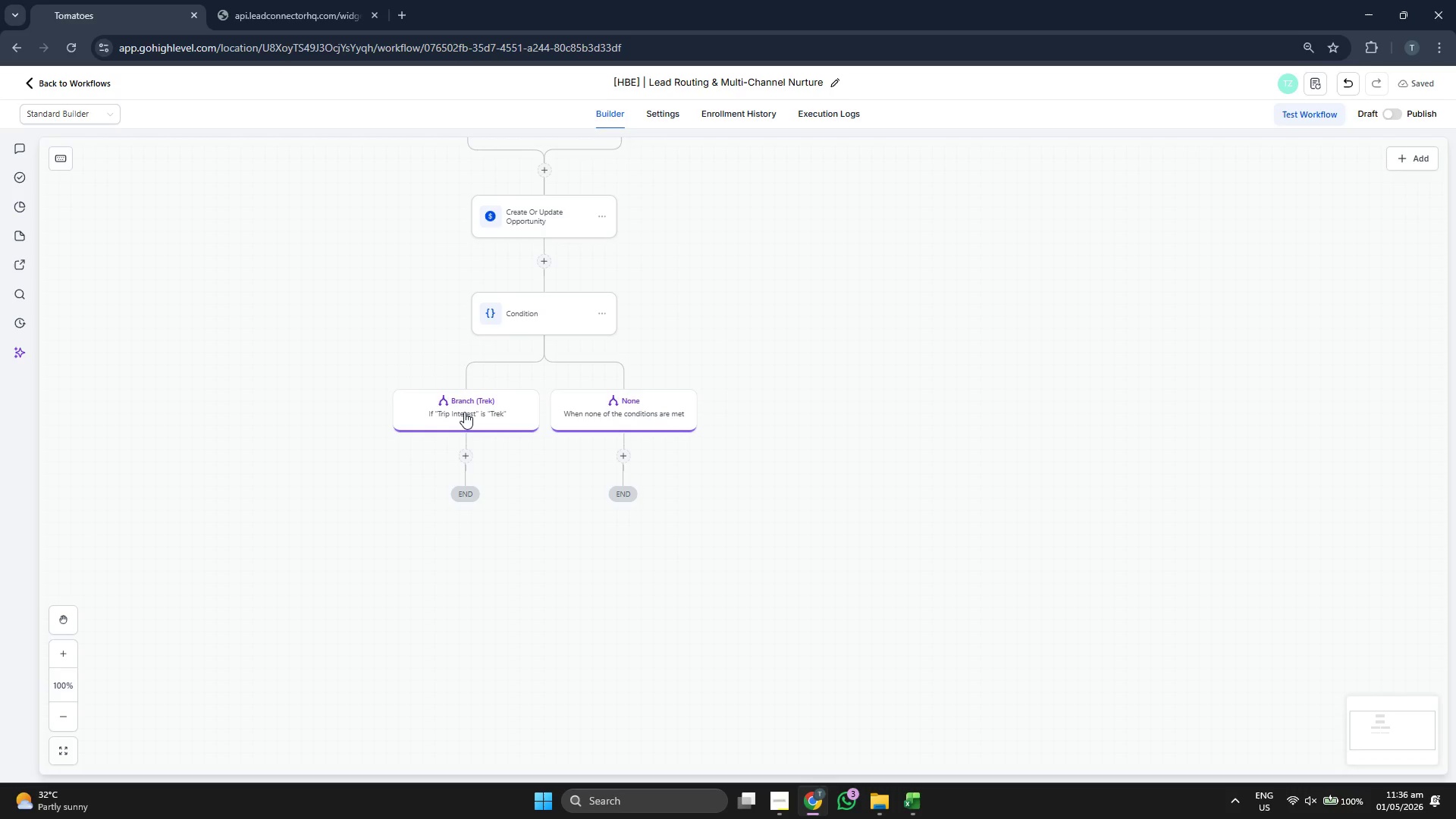 
left_click([464, 412])
 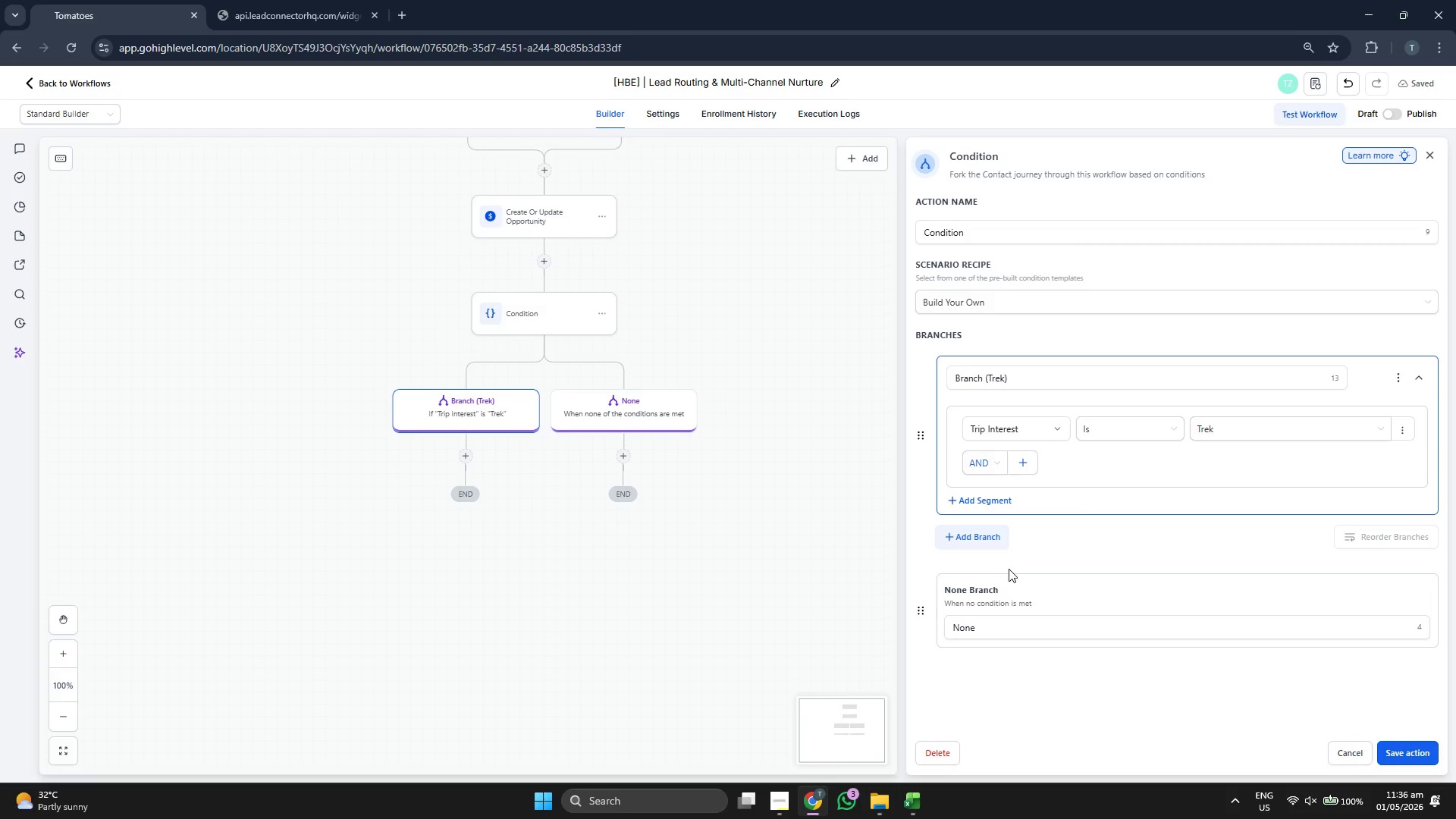 
left_click([971, 535])
 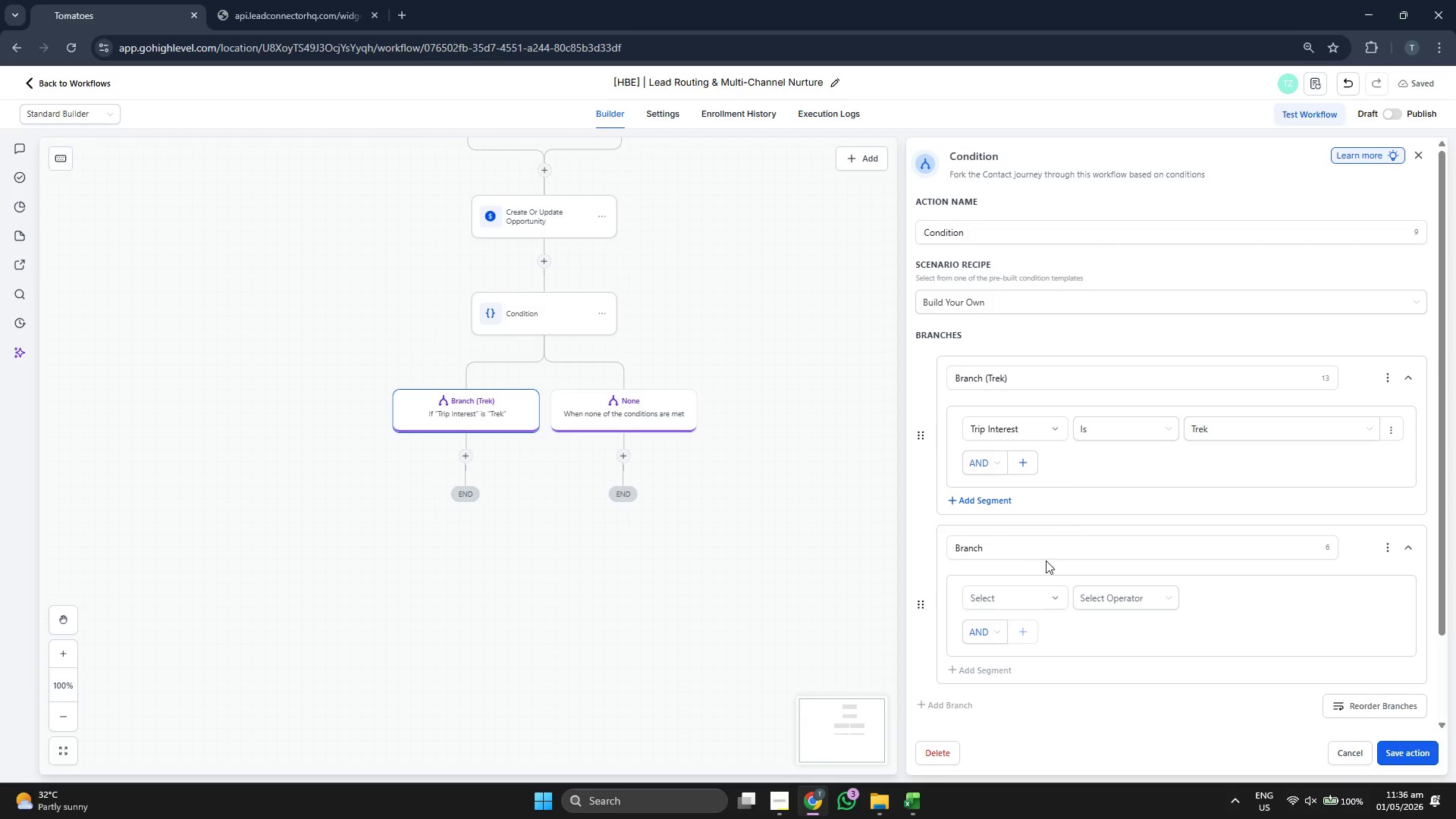 
left_click([1043, 554])
 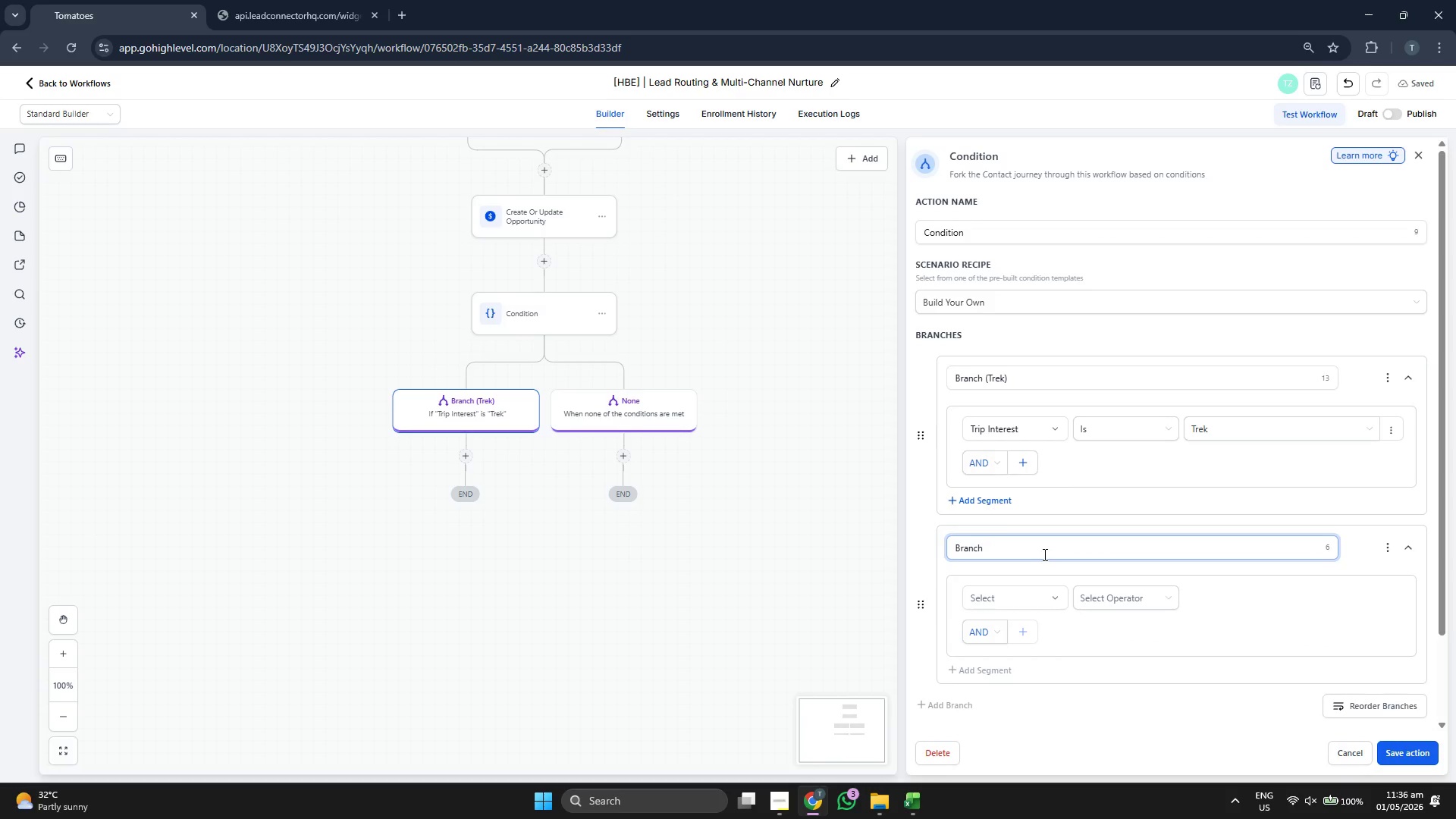 
type( (Wedding))
 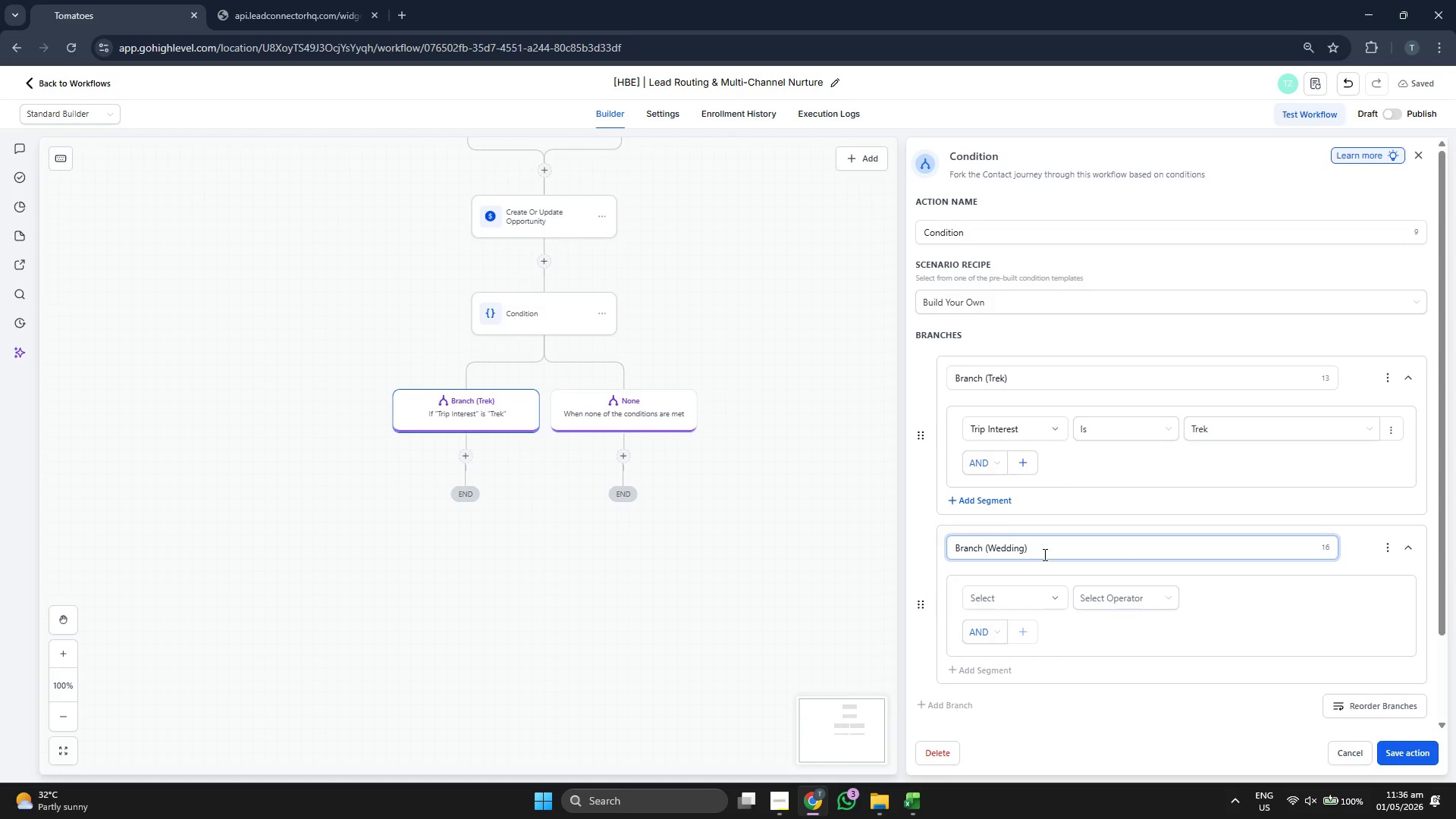 
double_click([1001, 609])
 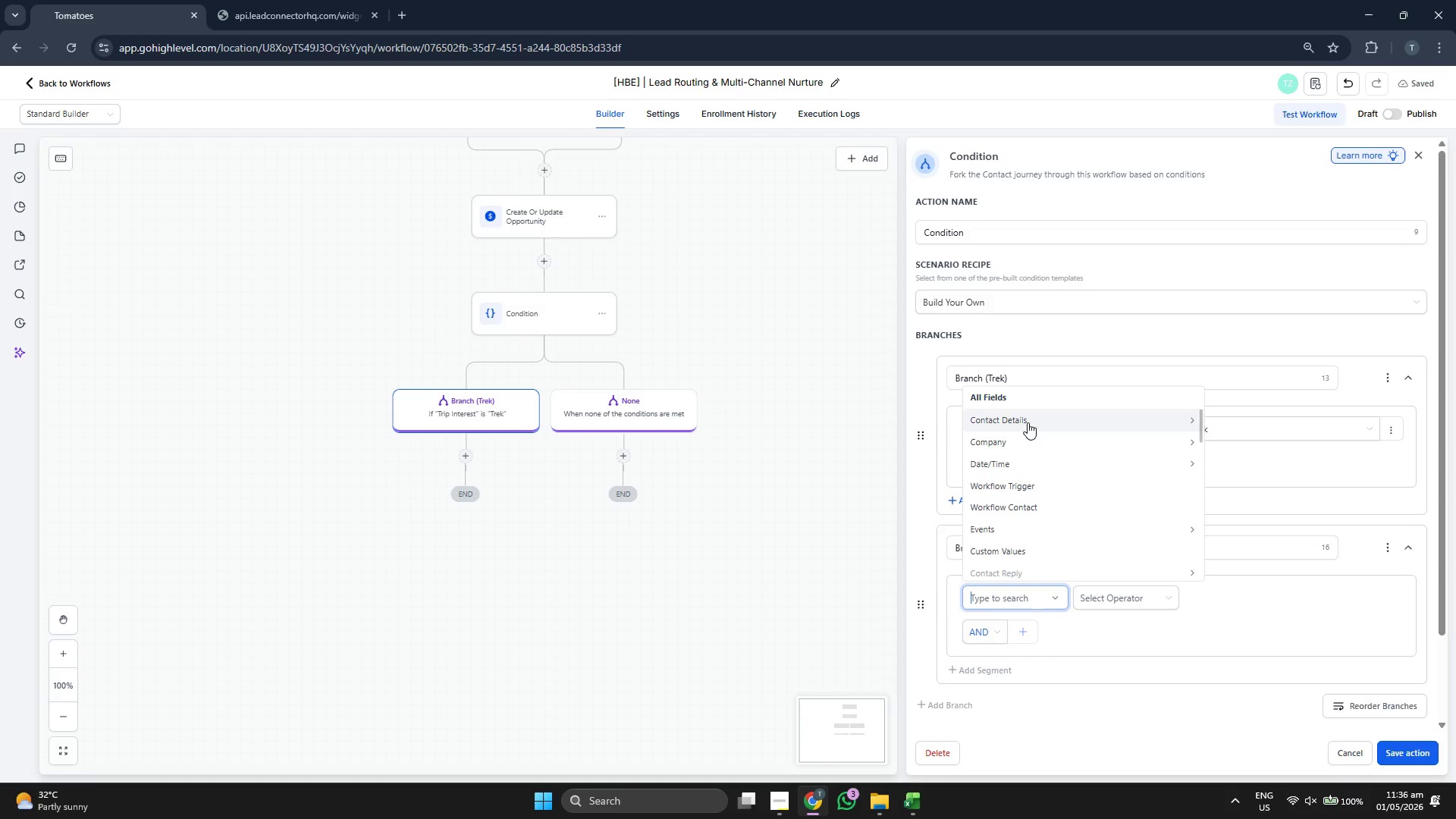 
left_click([1028, 422])
 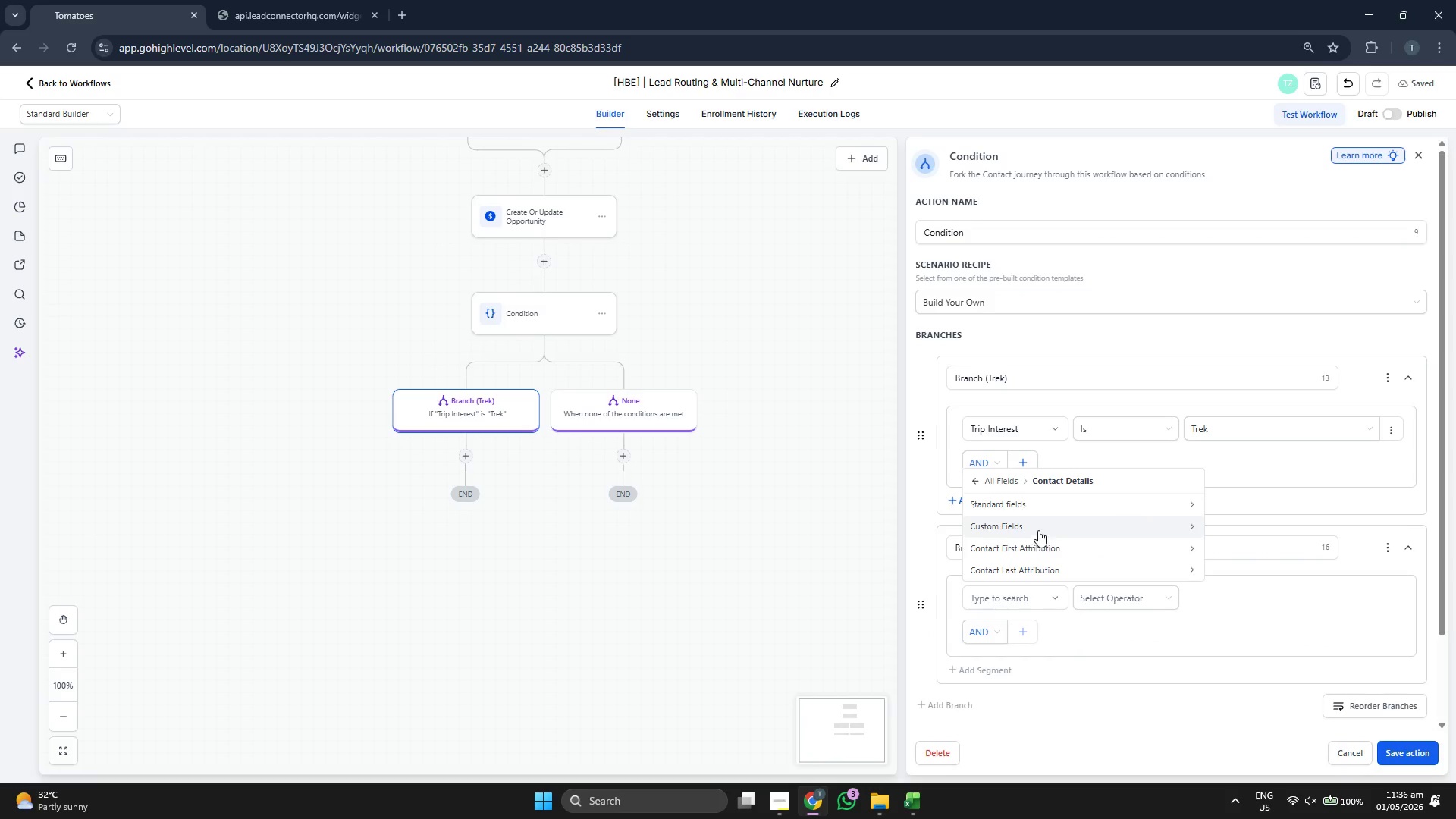 
left_click([1038, 527])
 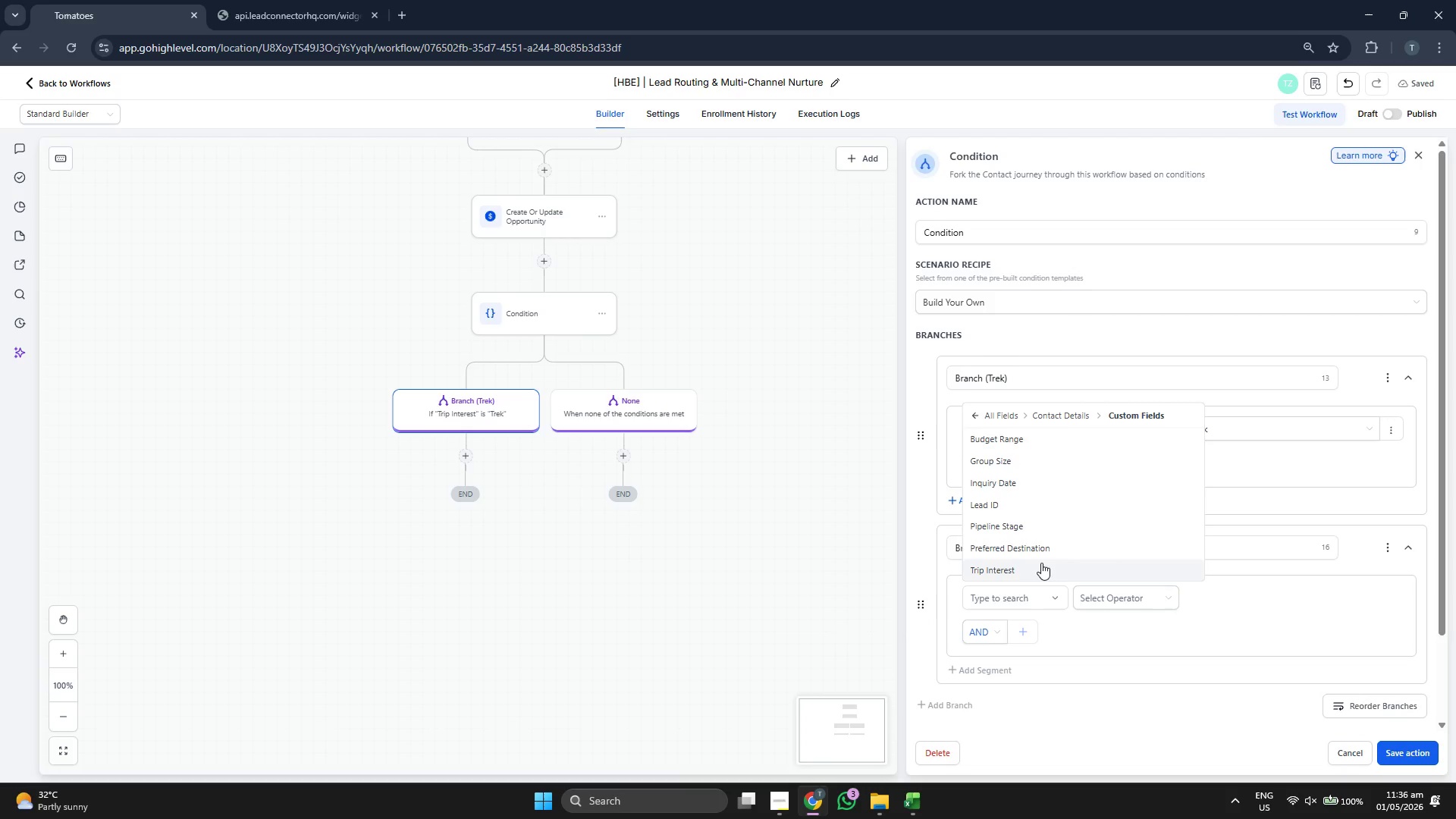 
left_click([1041, 563])
 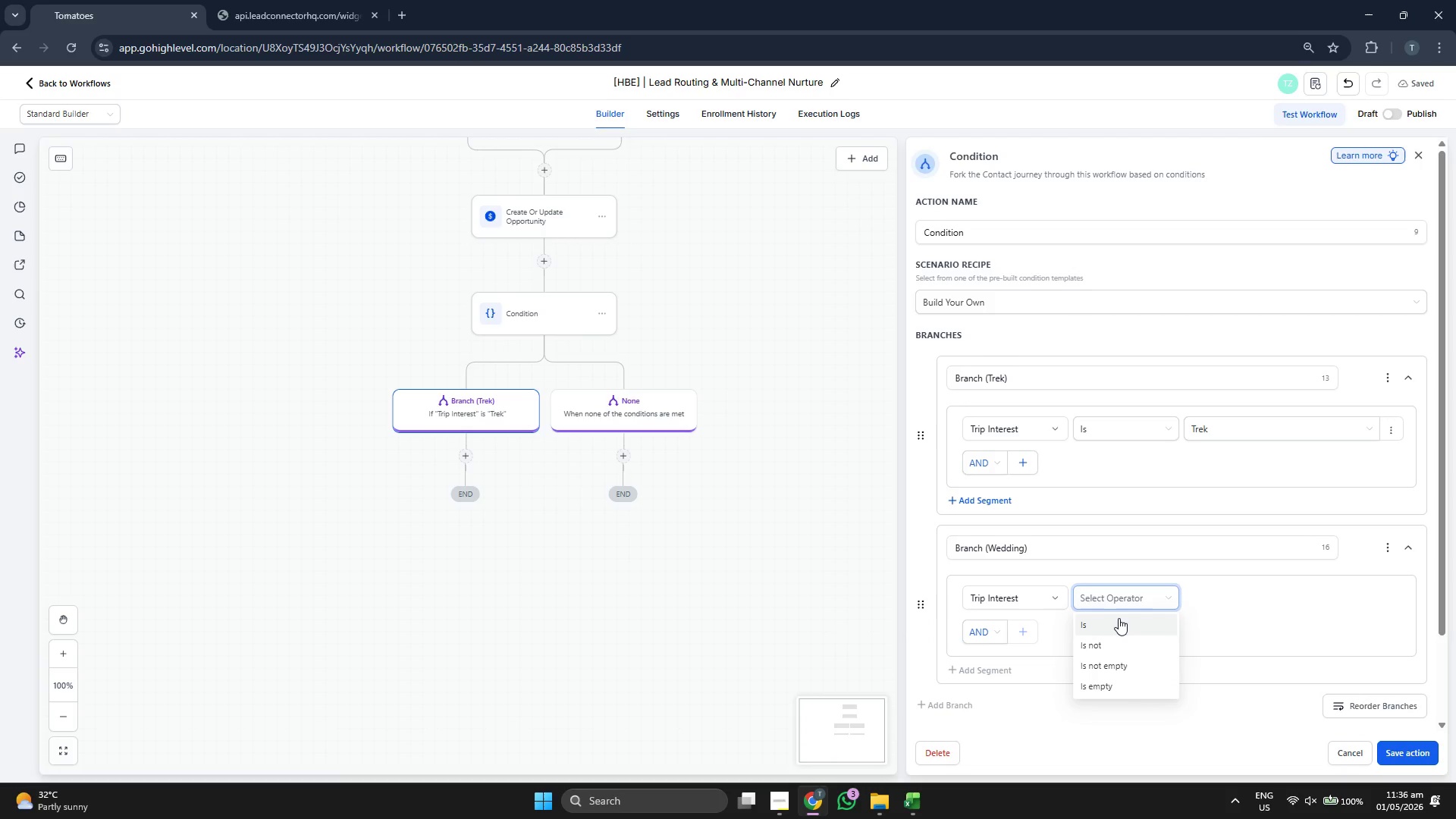 
left_click([1119, 624])
 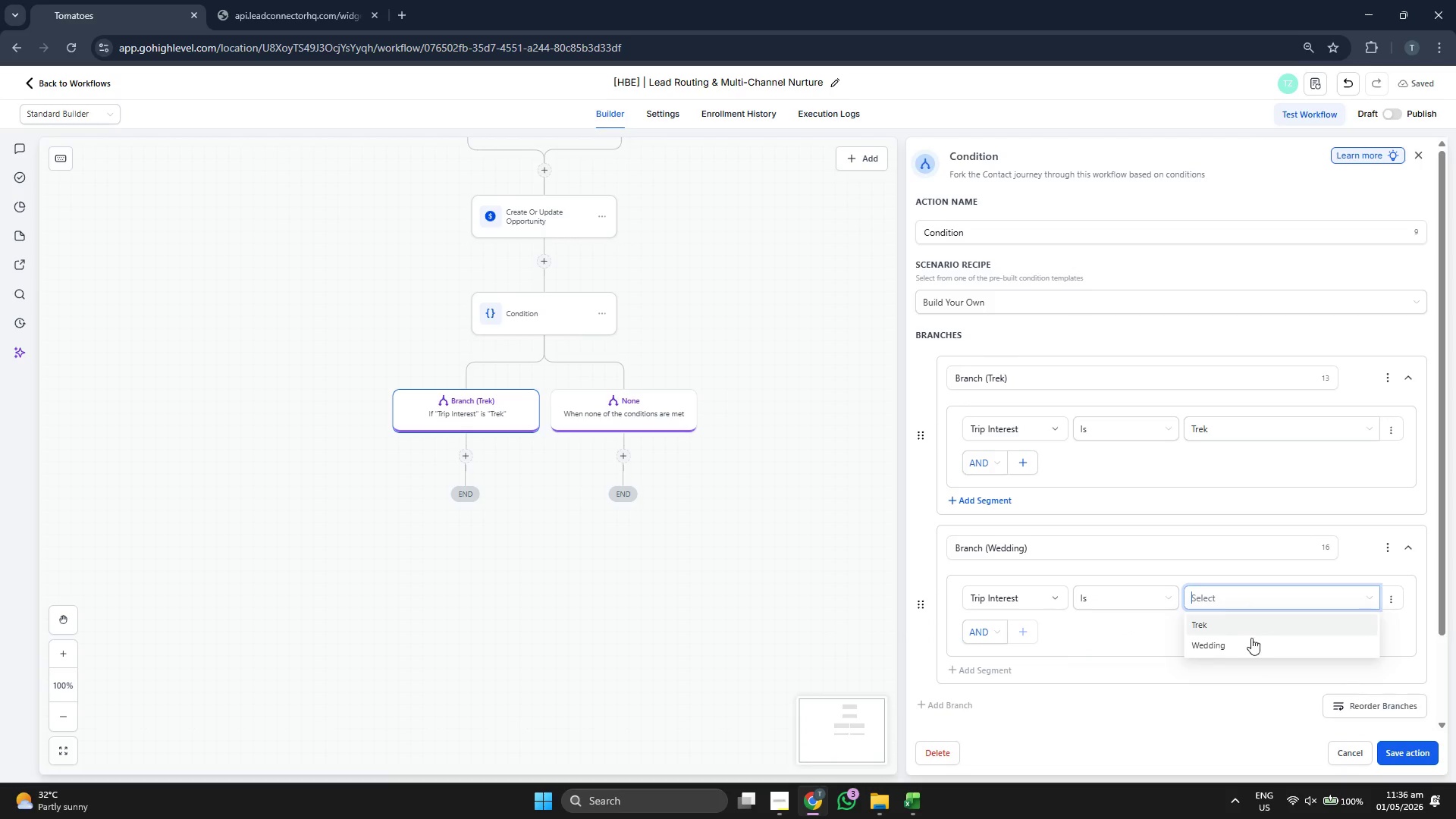 
left_click([1247, 647])
 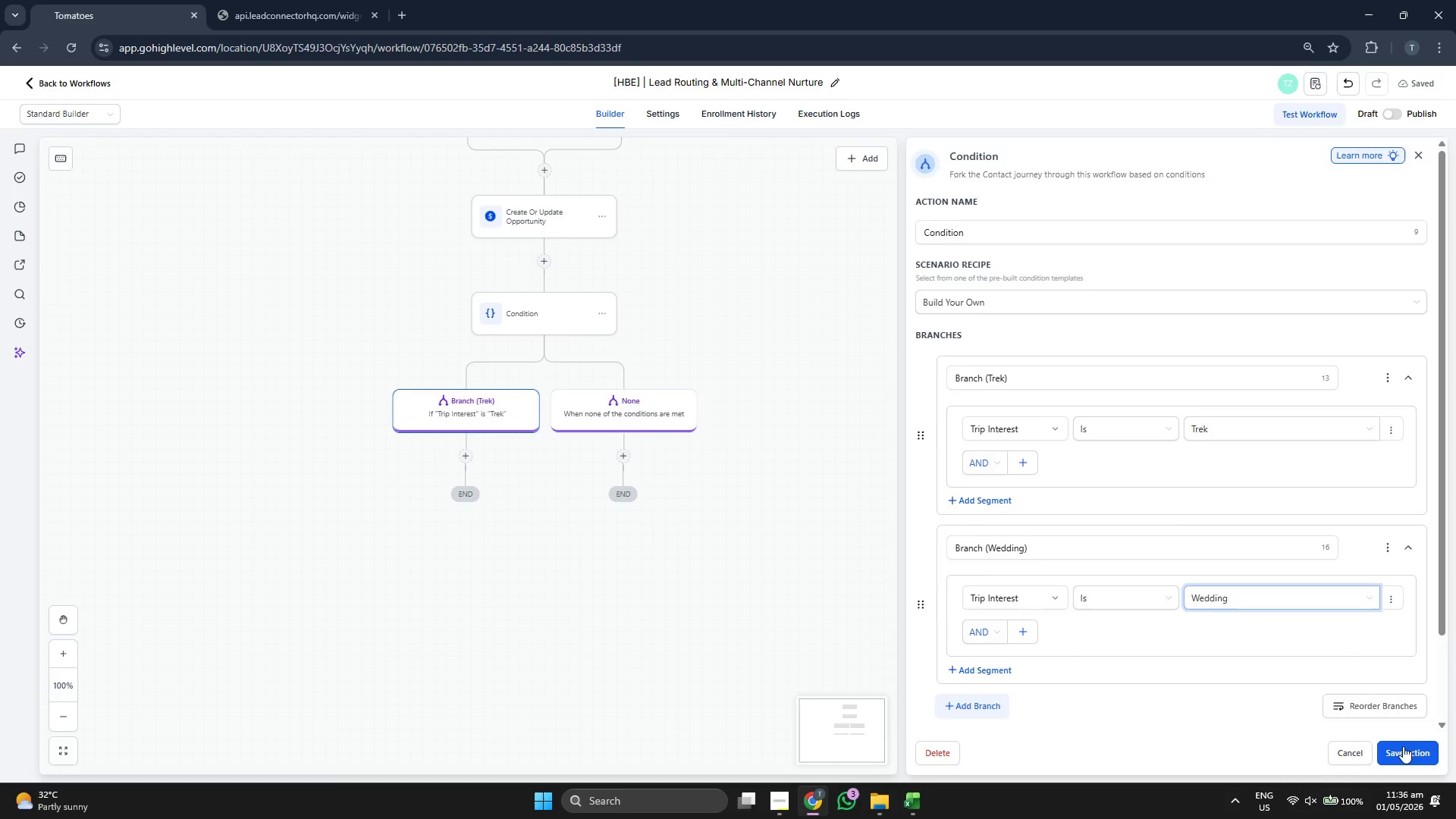 
double_click([1405, 749])
 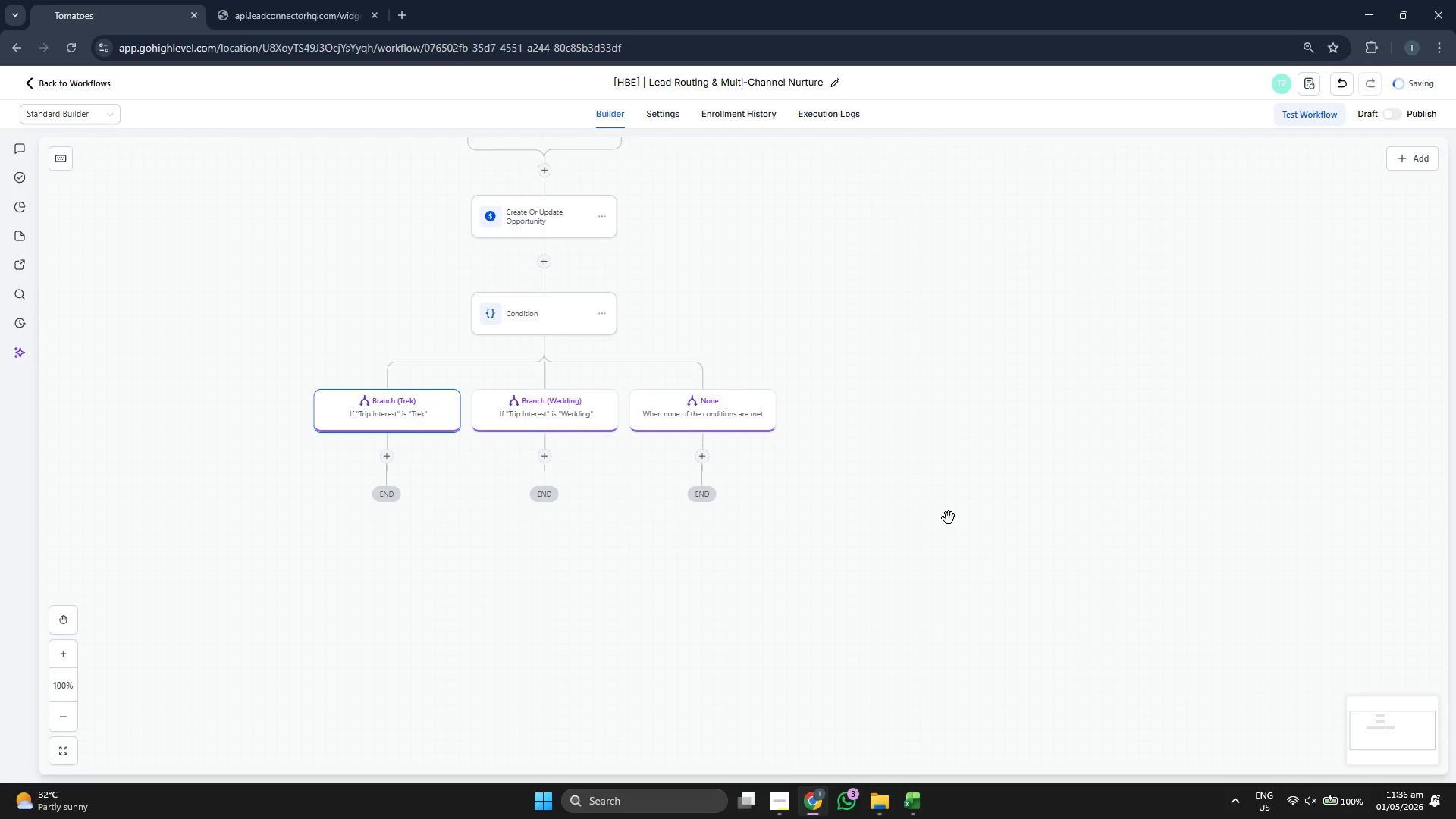 
left_click_drag(start_coordinate=[941, 504], to_coordinate=[984, 551])
 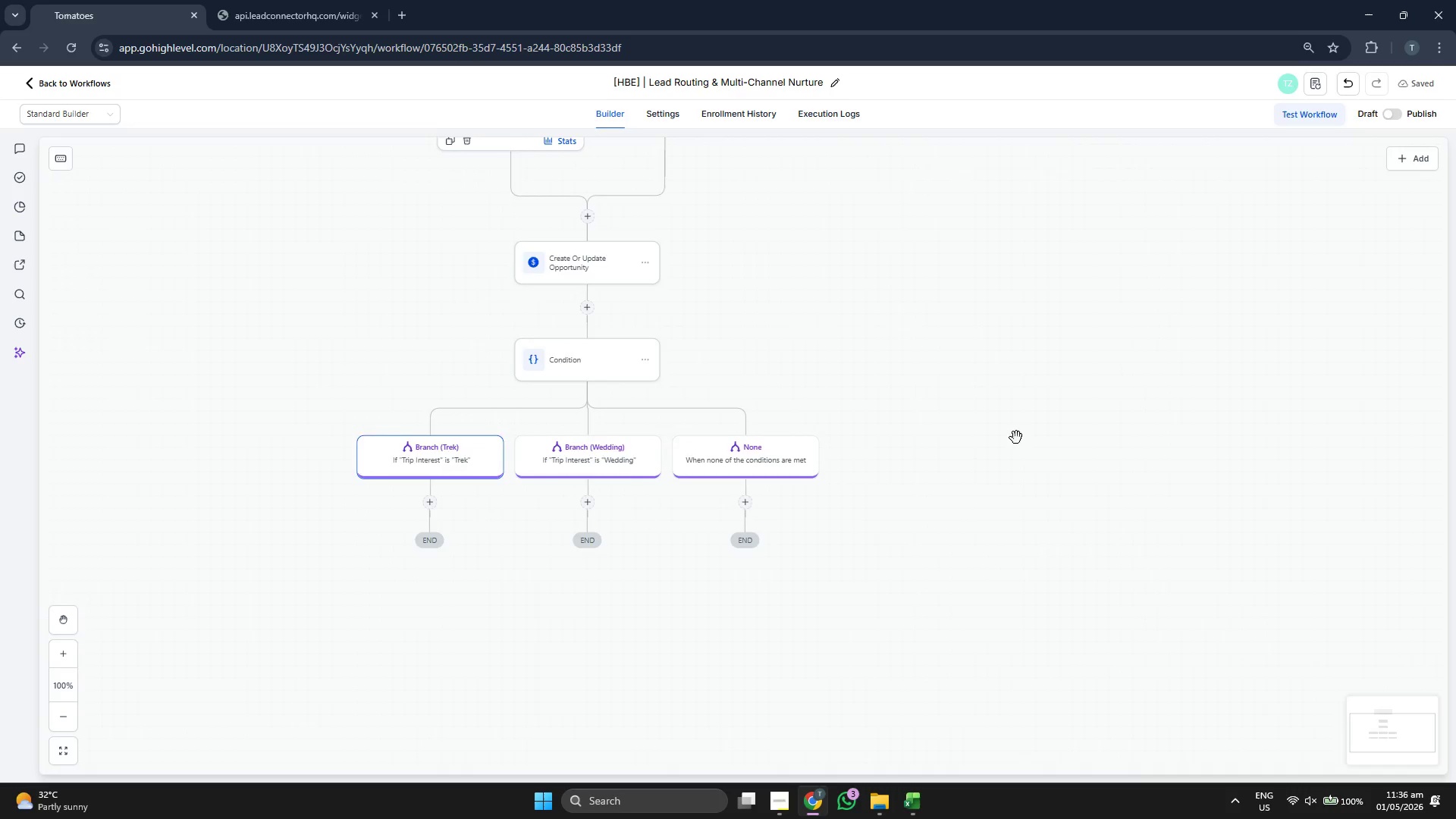 
left_click_drag(start_coordinate=[1016, 438], to_coordinate=[1028, 512])
 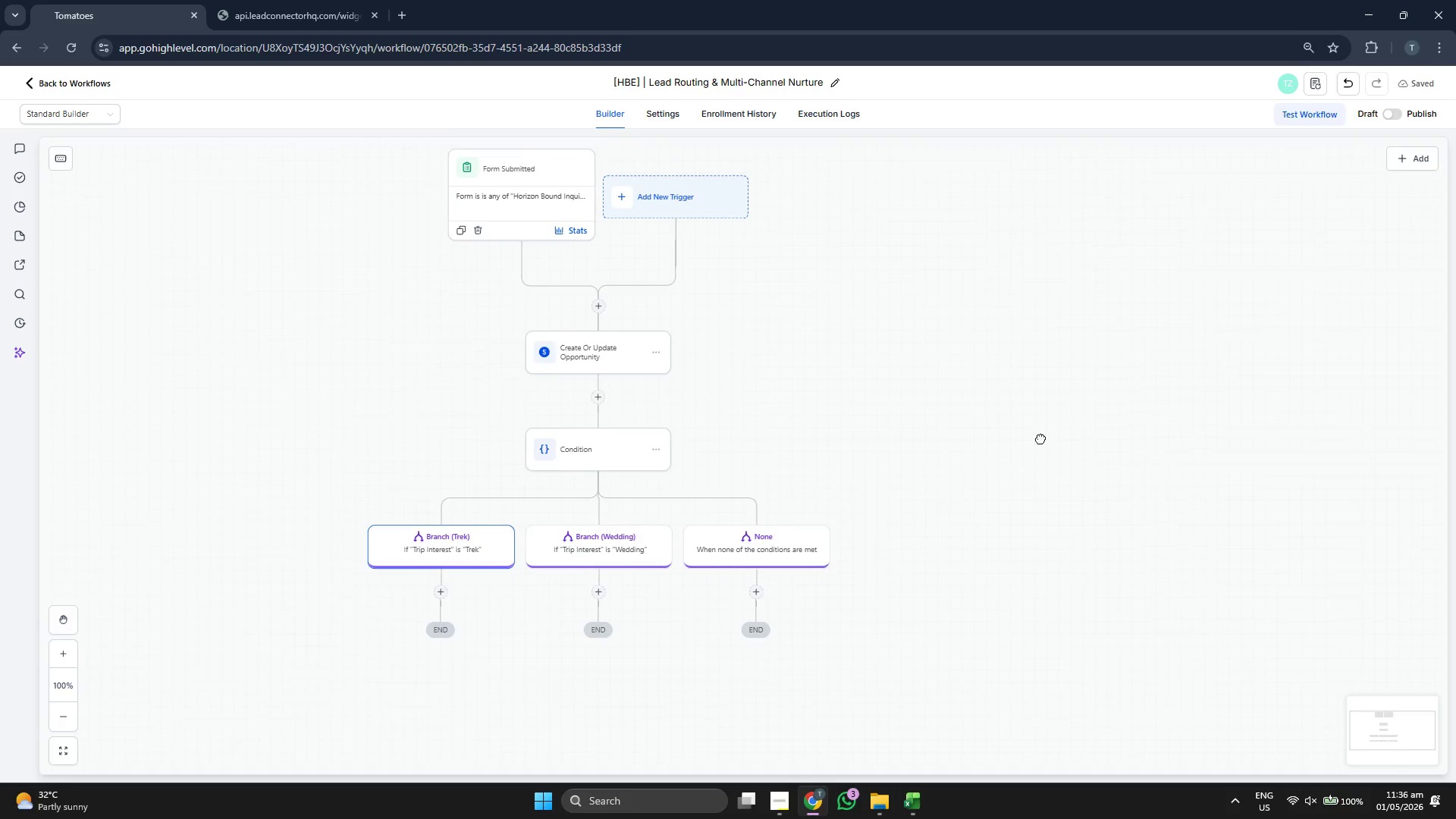 
left_click_drag(start_coordinate=[1040, 414], to_coordinate=[1034, 388])
 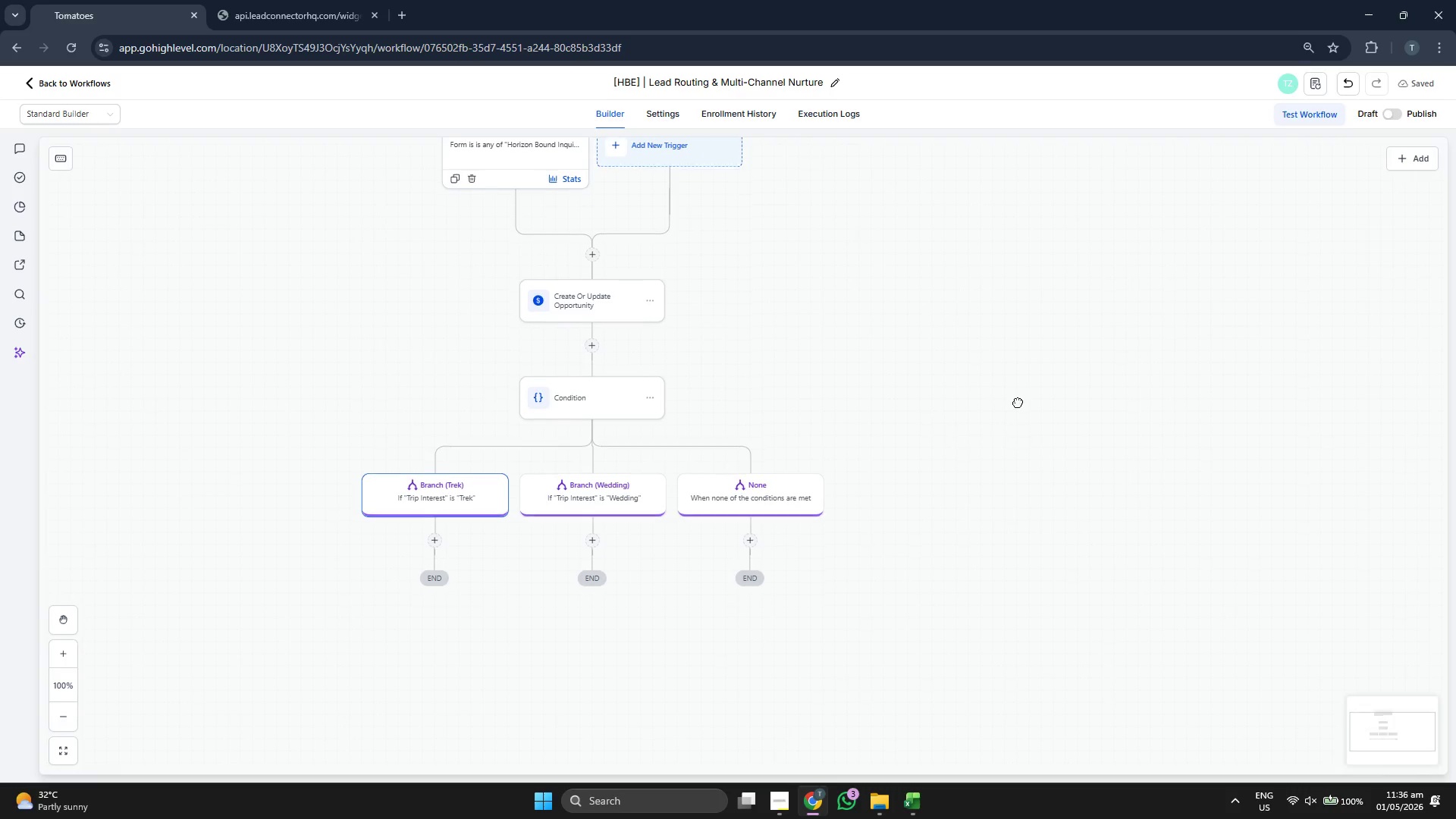 
left_click_drag(start_coordinate=[1016, 438], to_coordinate=[1035, 333])
 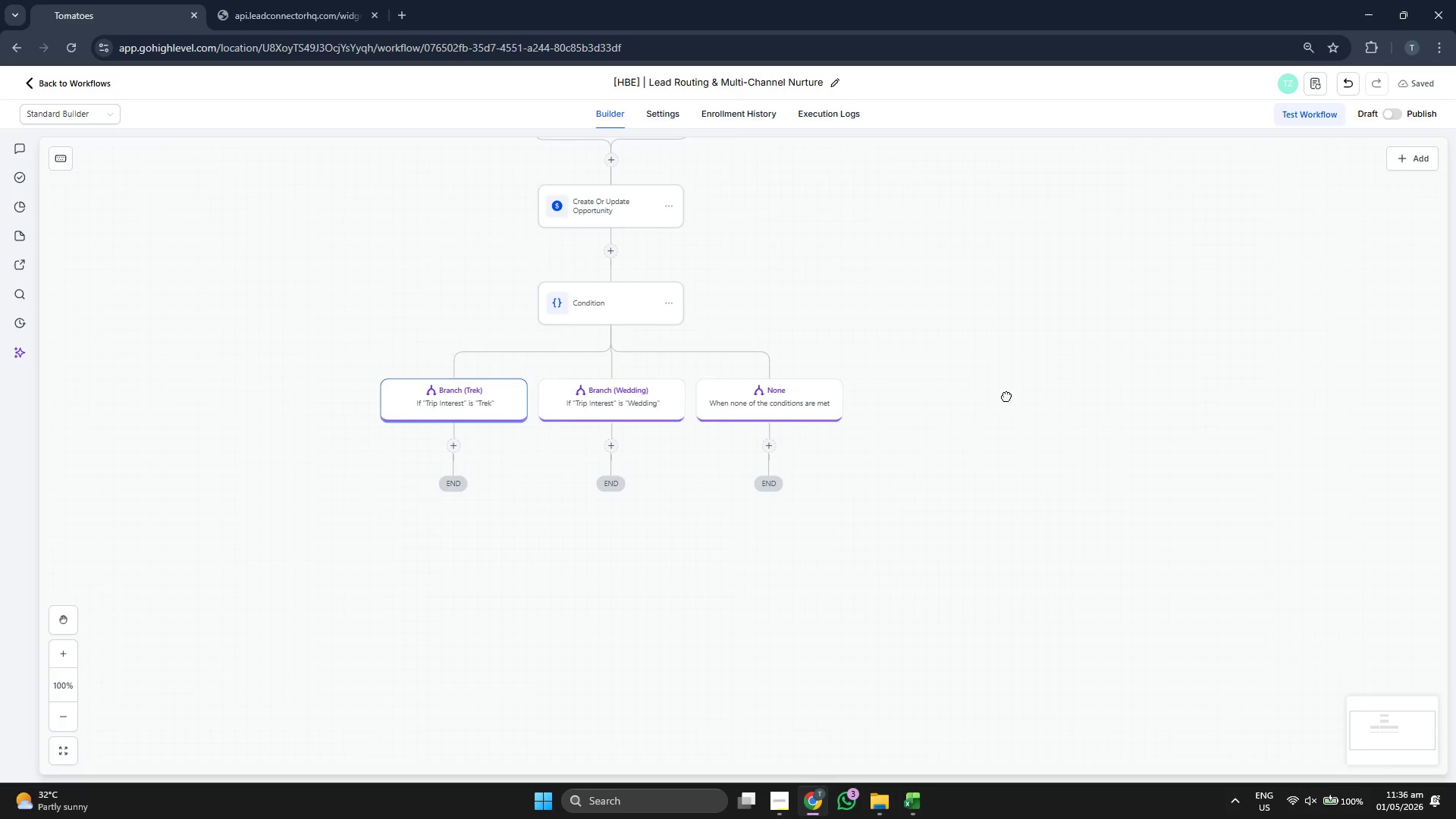 
left_click_drag(start_coordinate=[1006, 397], to_coordinate=[1072, 425])
 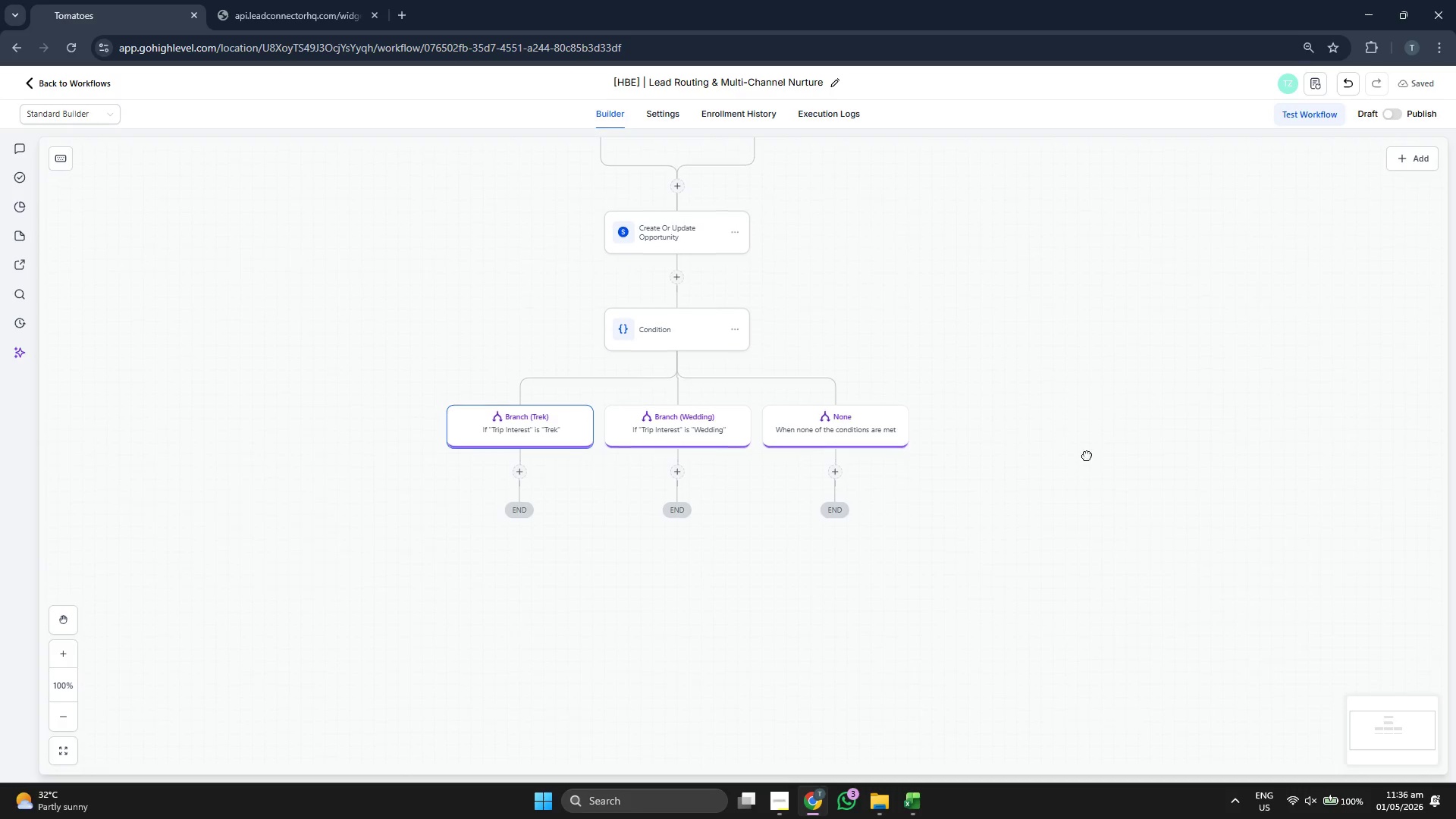 
left_click_drag(start_coordinate=[1087, 463], to_coordinate=[1028, 460])
 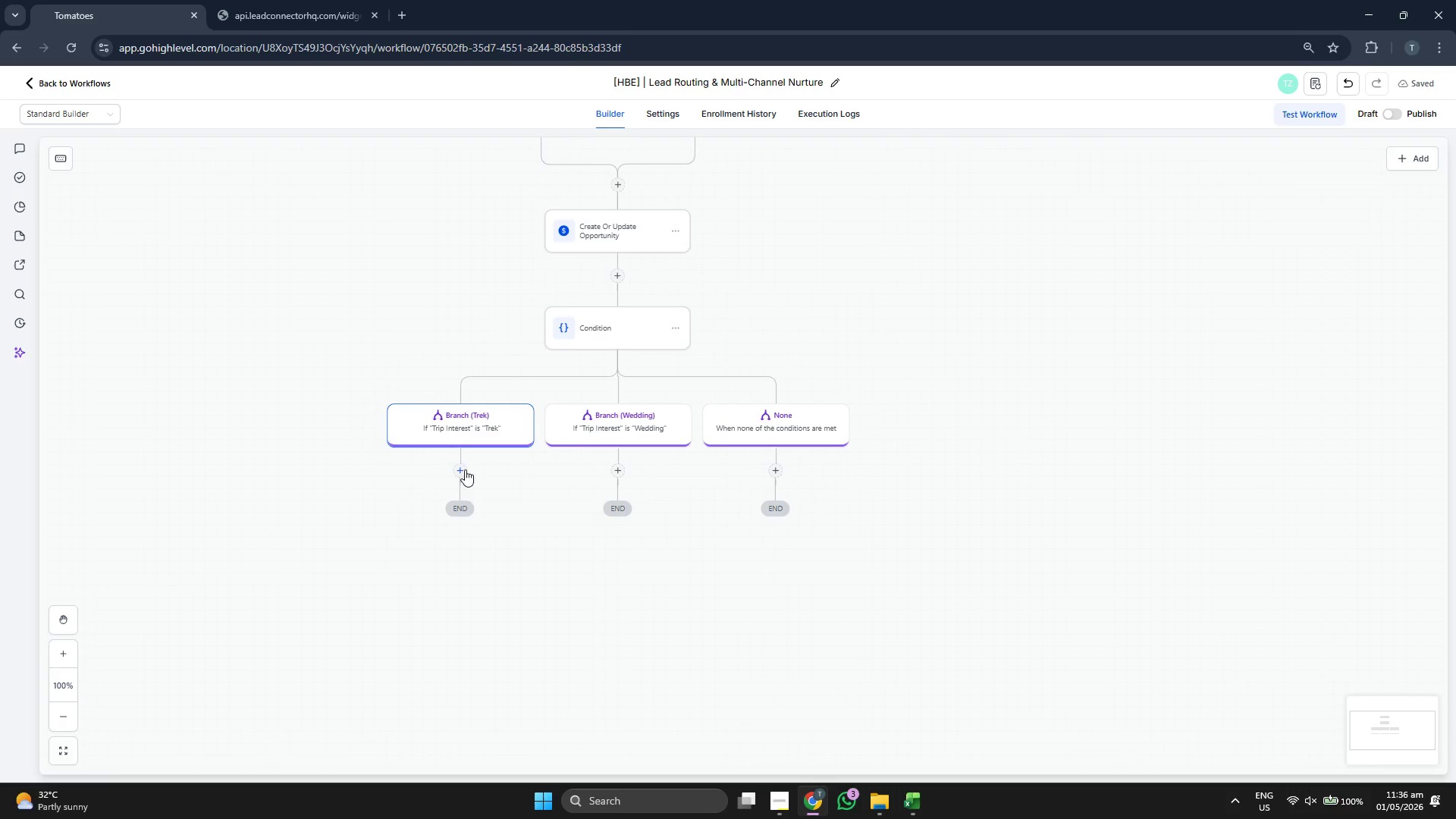 
left_click([459, 475])
 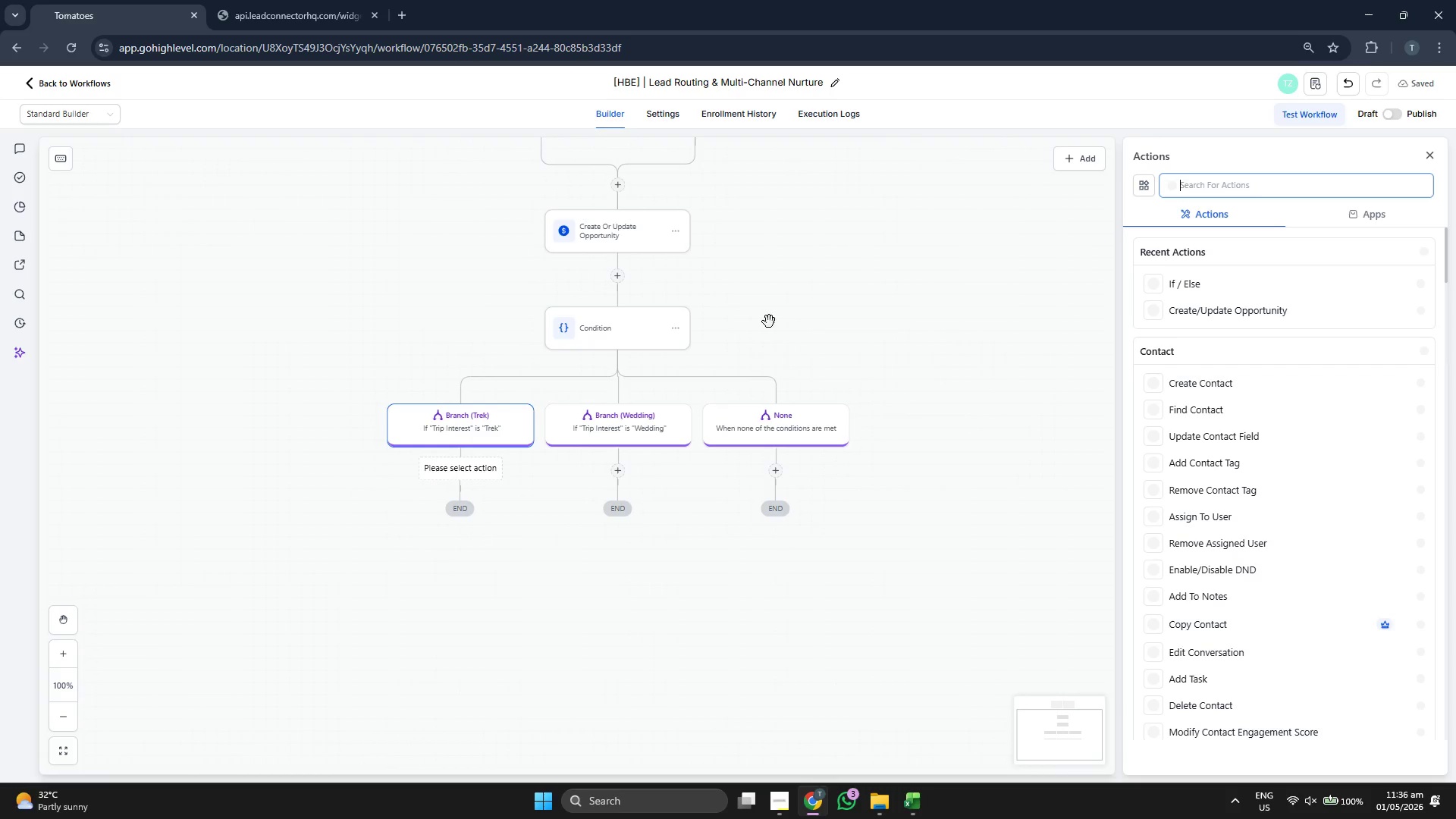 
left_click_drag(start_coordinate=[765, 287], to_coordinate=[764, 420])
 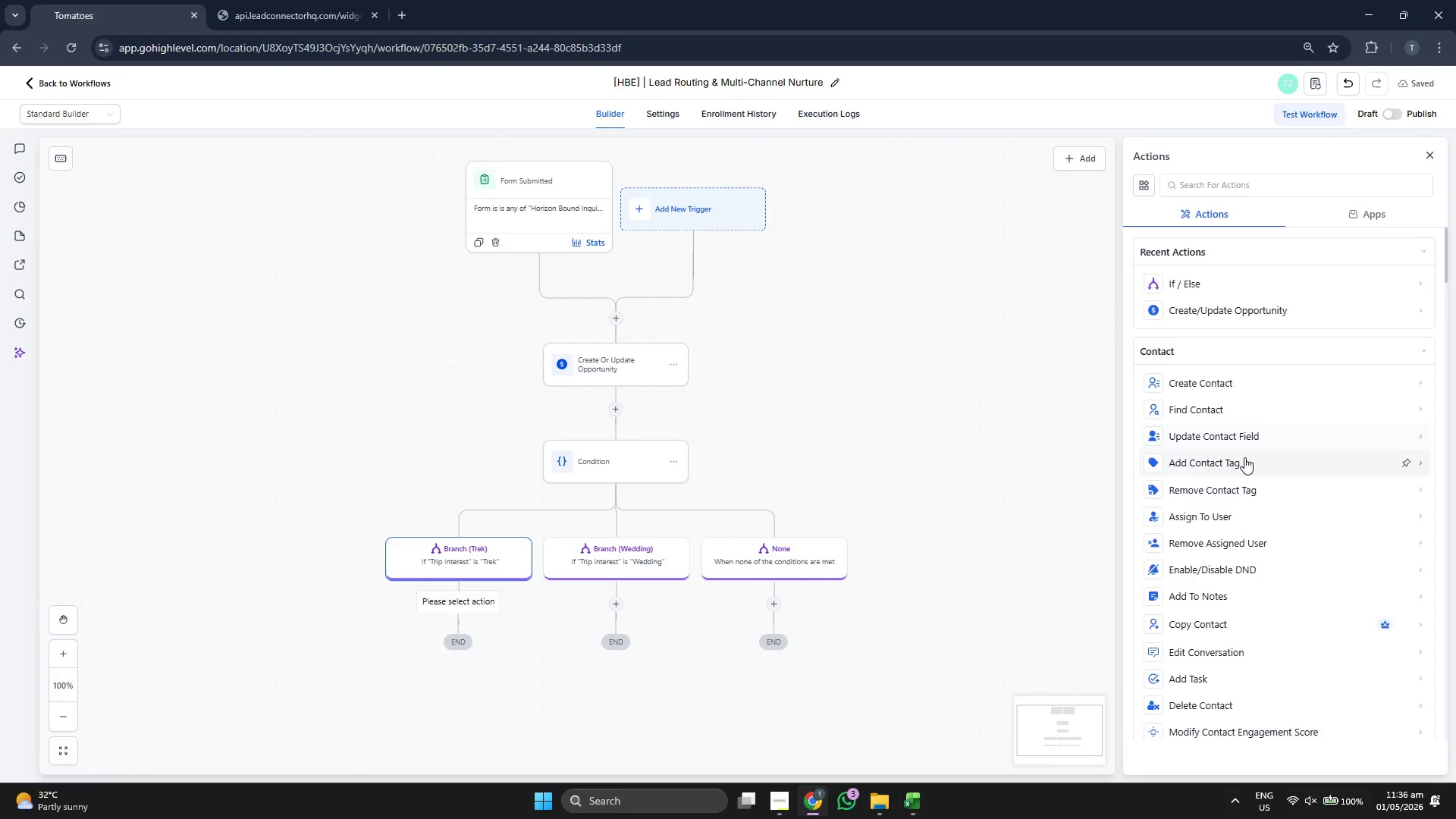 
scroll: coordinate [1252, 440], scroll_direction: down, amount: 5.0
 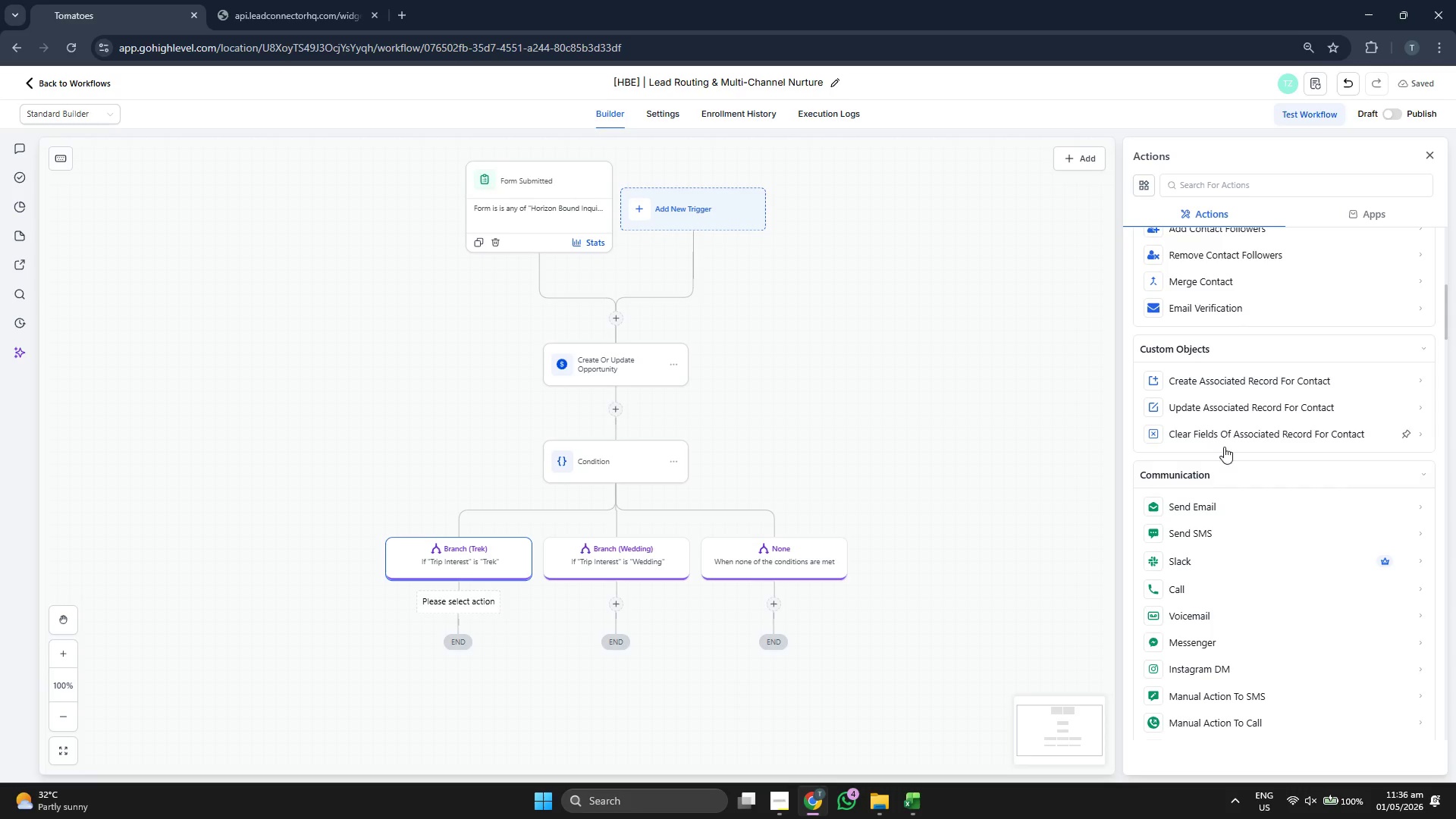 
scroll: coordinate [1257, 515], scroll_direction: down, amount: 3.0
 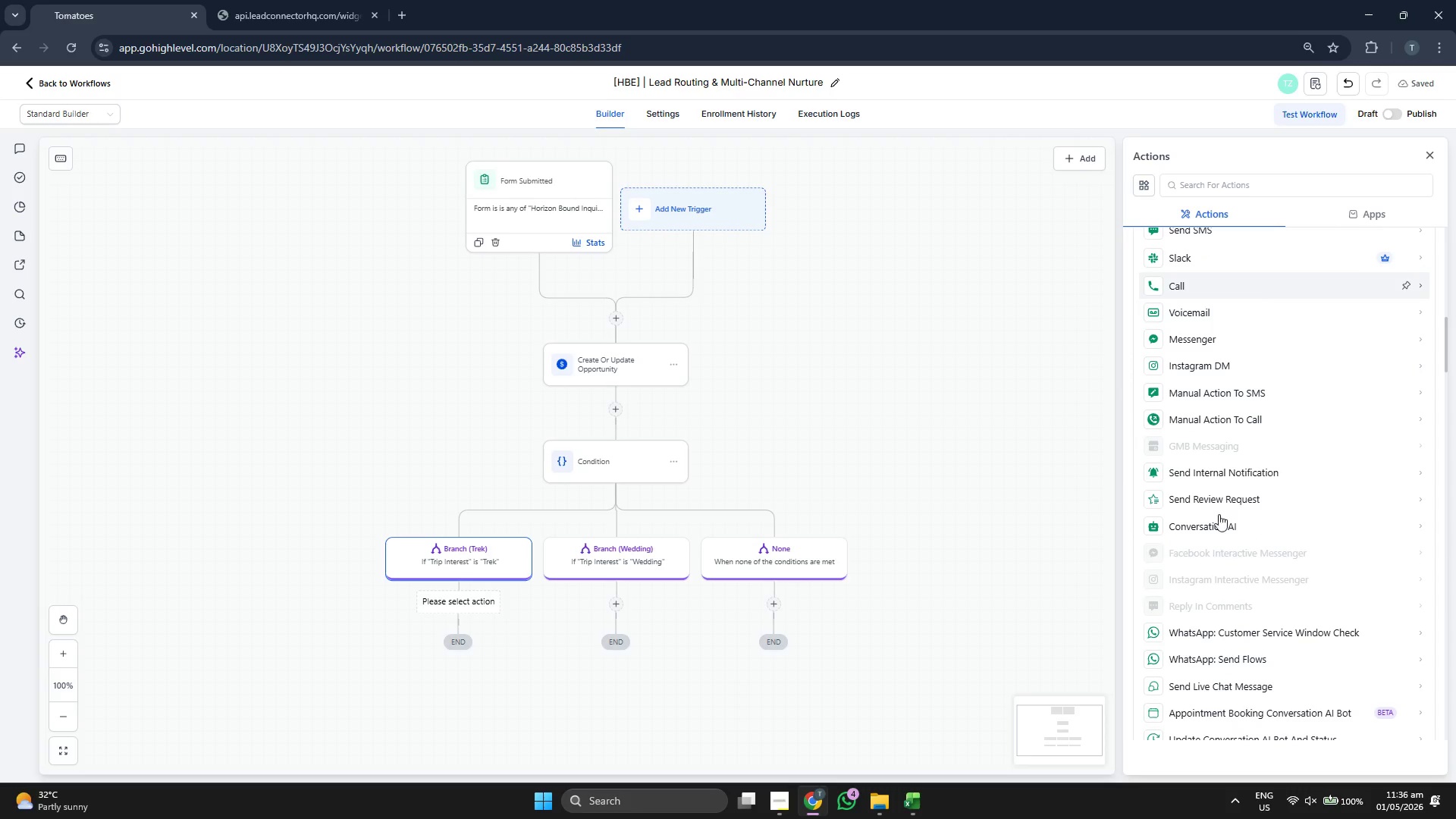 
left_click_drag(start_coordinate=[921, 422], to_coordinate=[956, 426])
 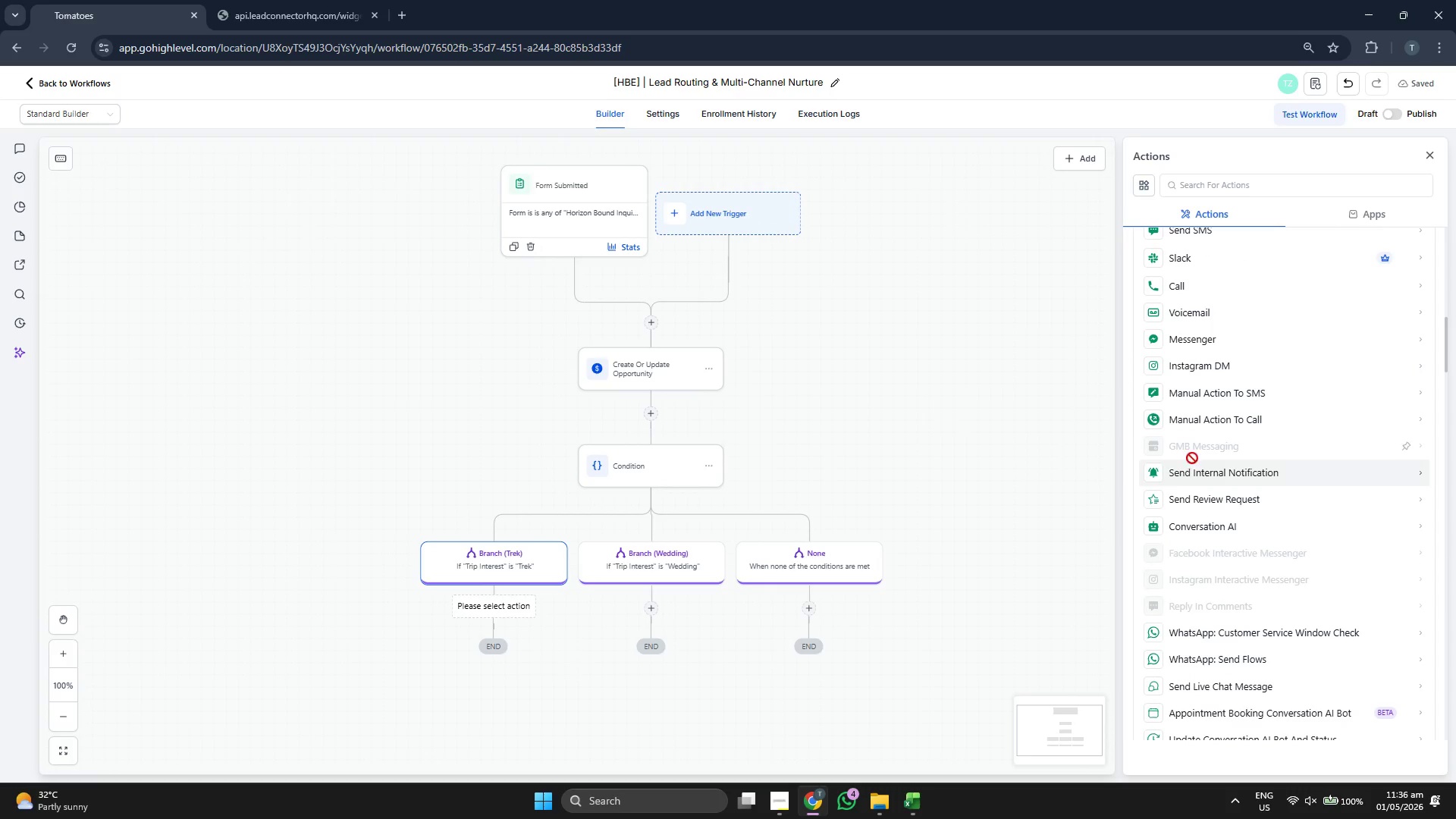 
scroll: coordinate [1249, 477], scroll_direction: down, amount: 6.0
 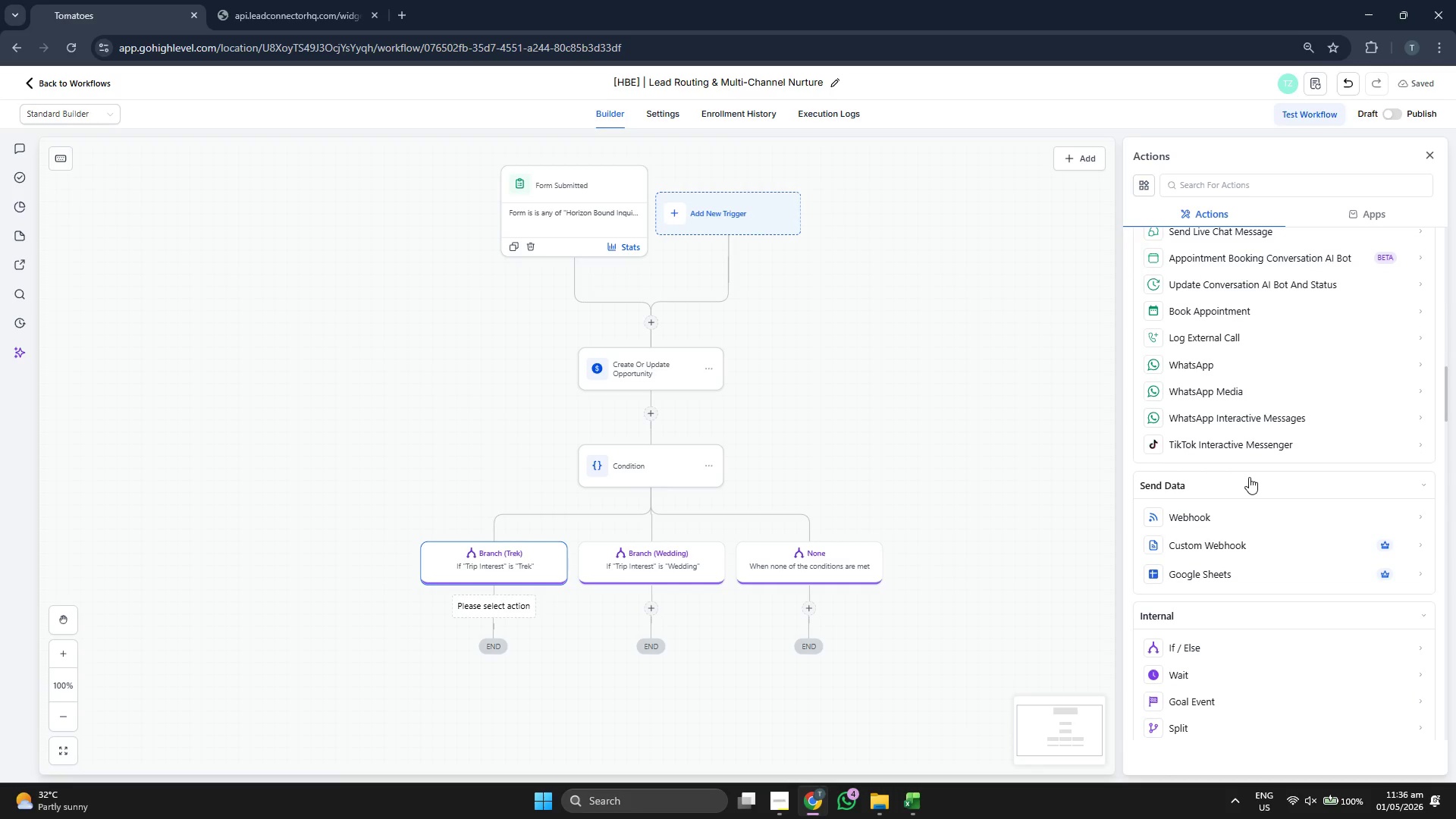 
scroll: coordinate [1249, 477], scroll_direction: down, amount: 1.0
 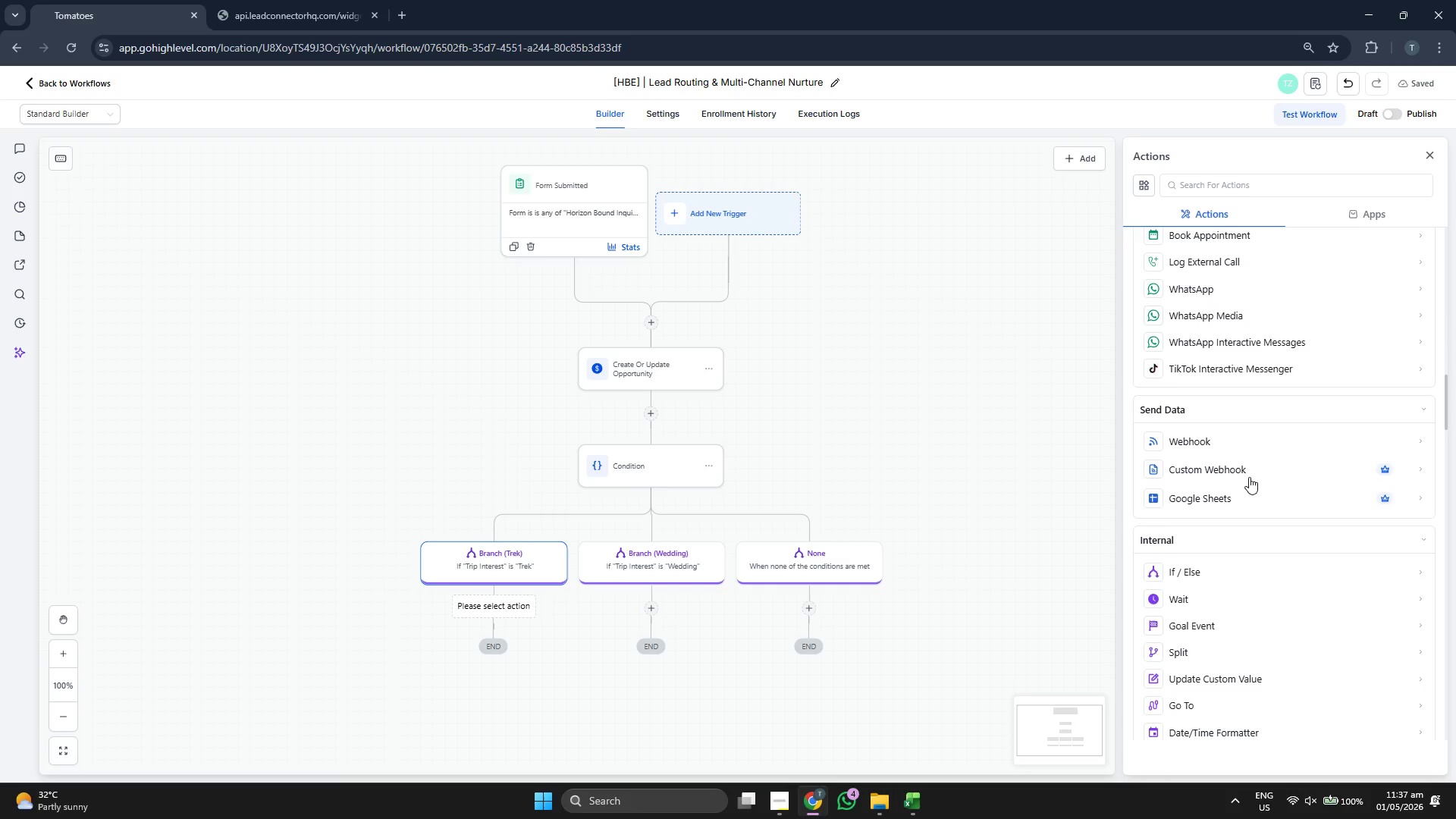 
scroll: coordinate [1249, 477], scroll_direction: up, amount: 1.0
 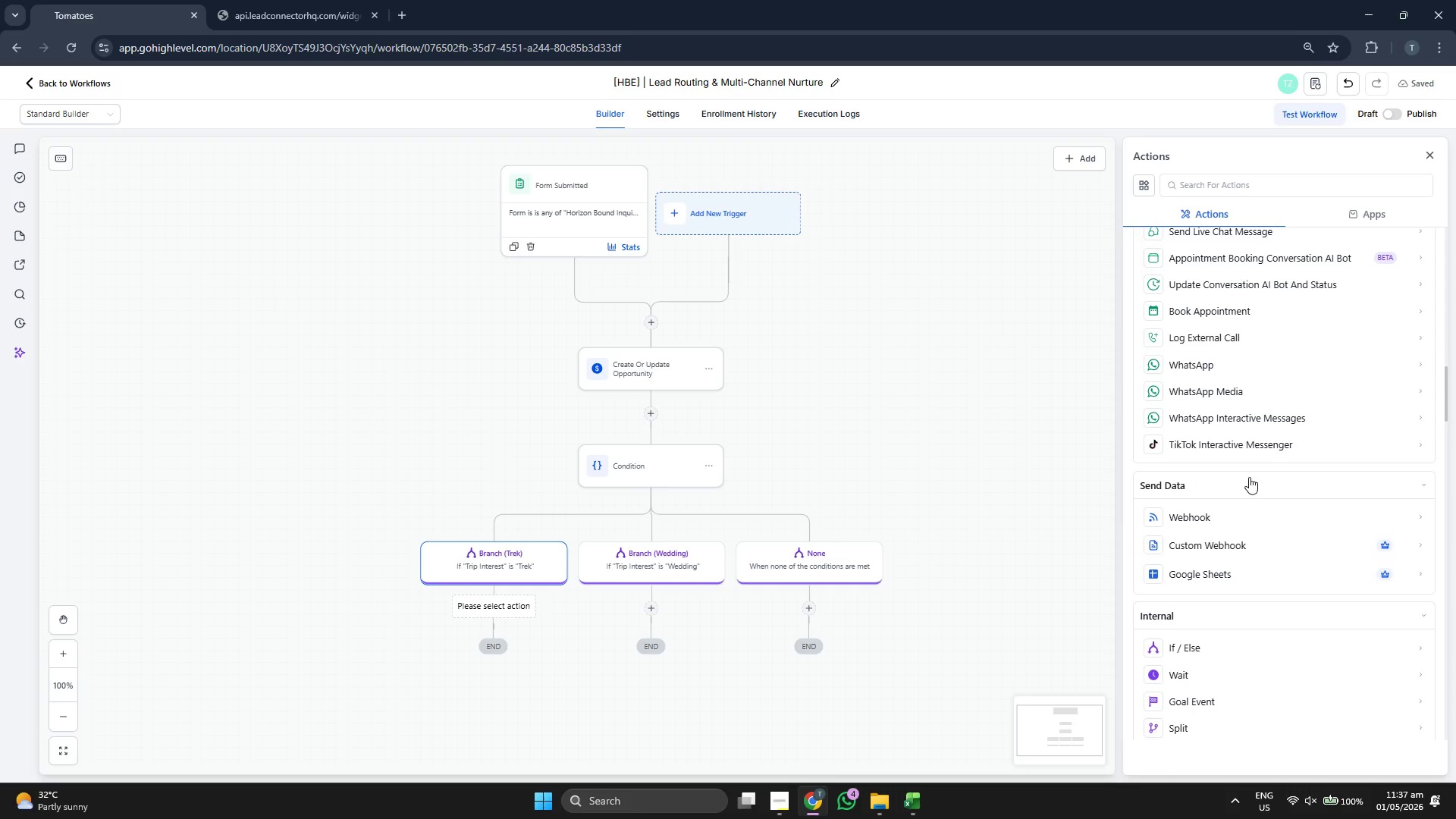 
scroll: coordinate [1249, 477], scroll_direction: down, amount: 2.0
 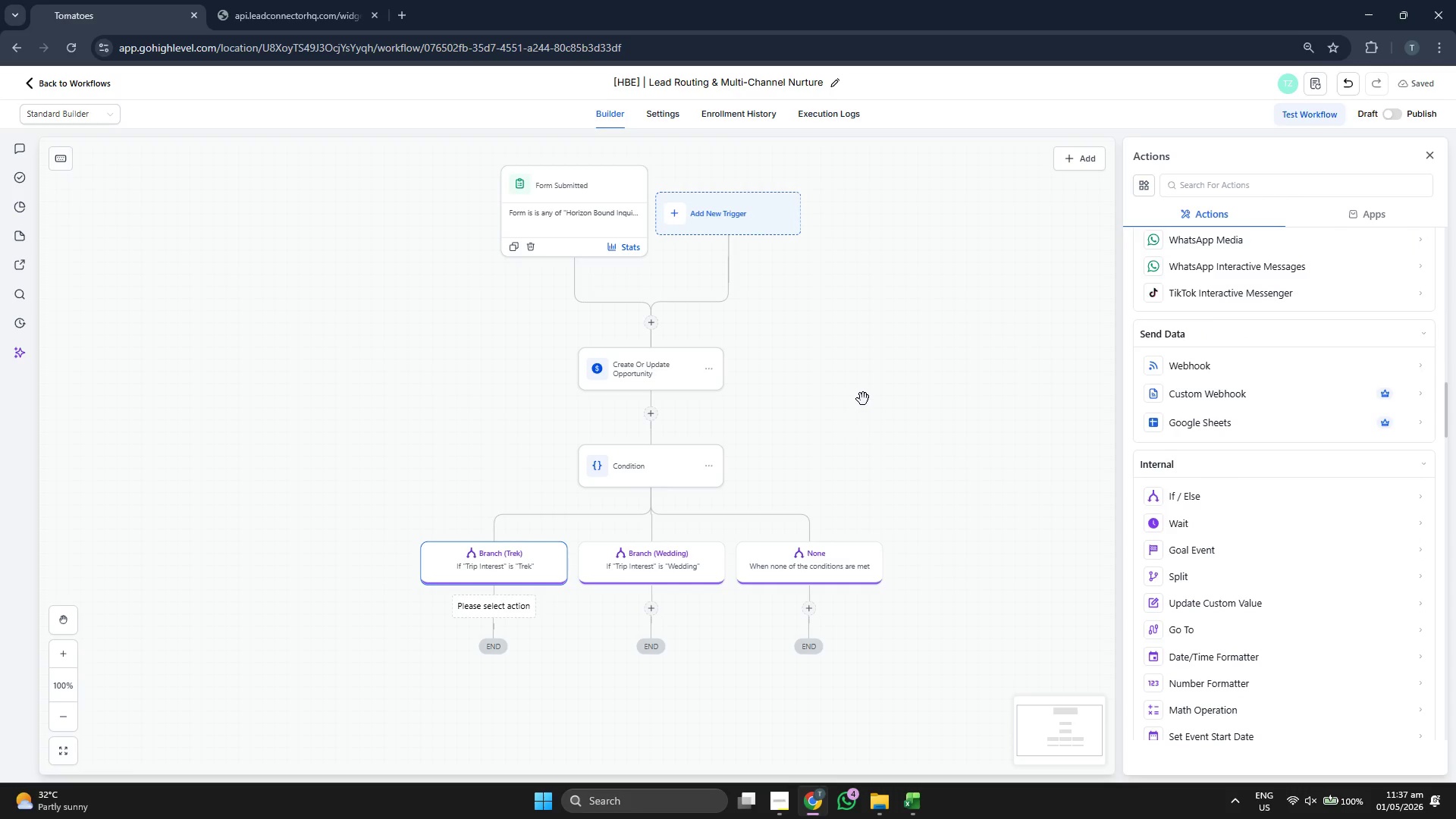 
left_click_drag(start_coordinate=[863, 399], to_coordinate=[873, 411])
 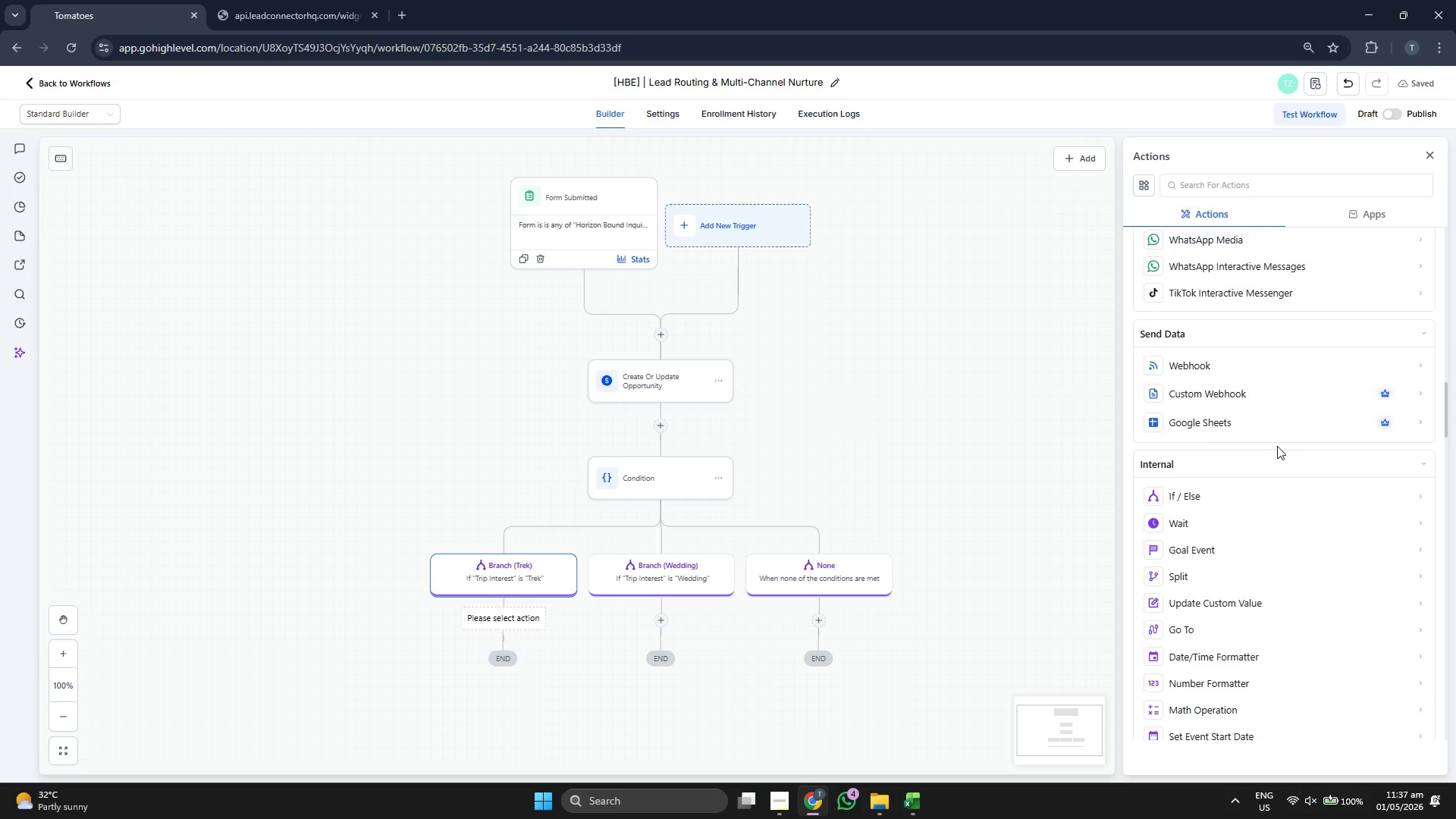 
scroll: coordinate [1277, 447], scroll_direction: down, amount: 2.0
 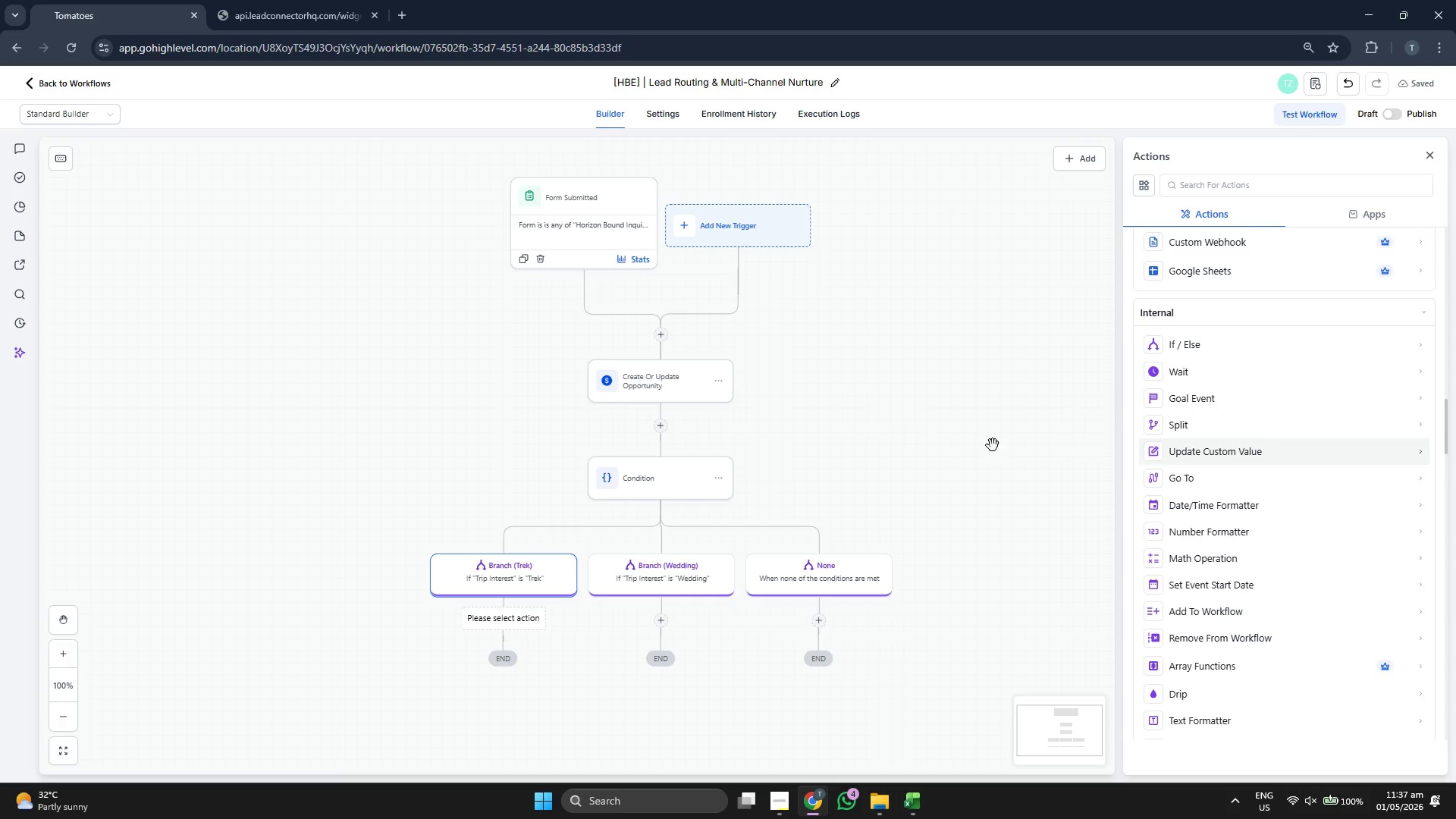 
left_click_drag(start_coordinate=[912, 433], to_coordinate=[891, 426])
 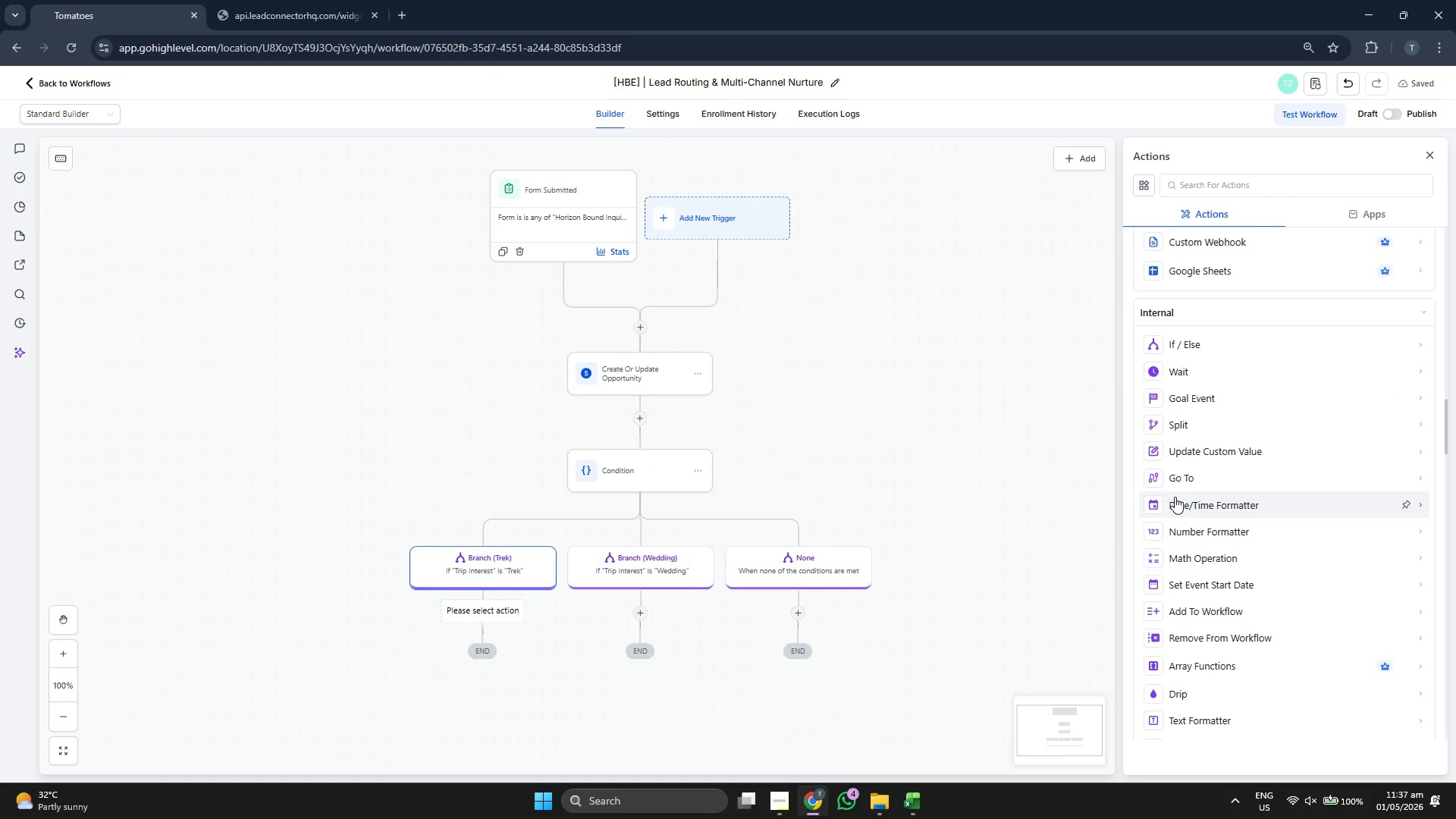 
scroll: coordinate [1175, 497], scroll_direction: down, amount: 1.0
 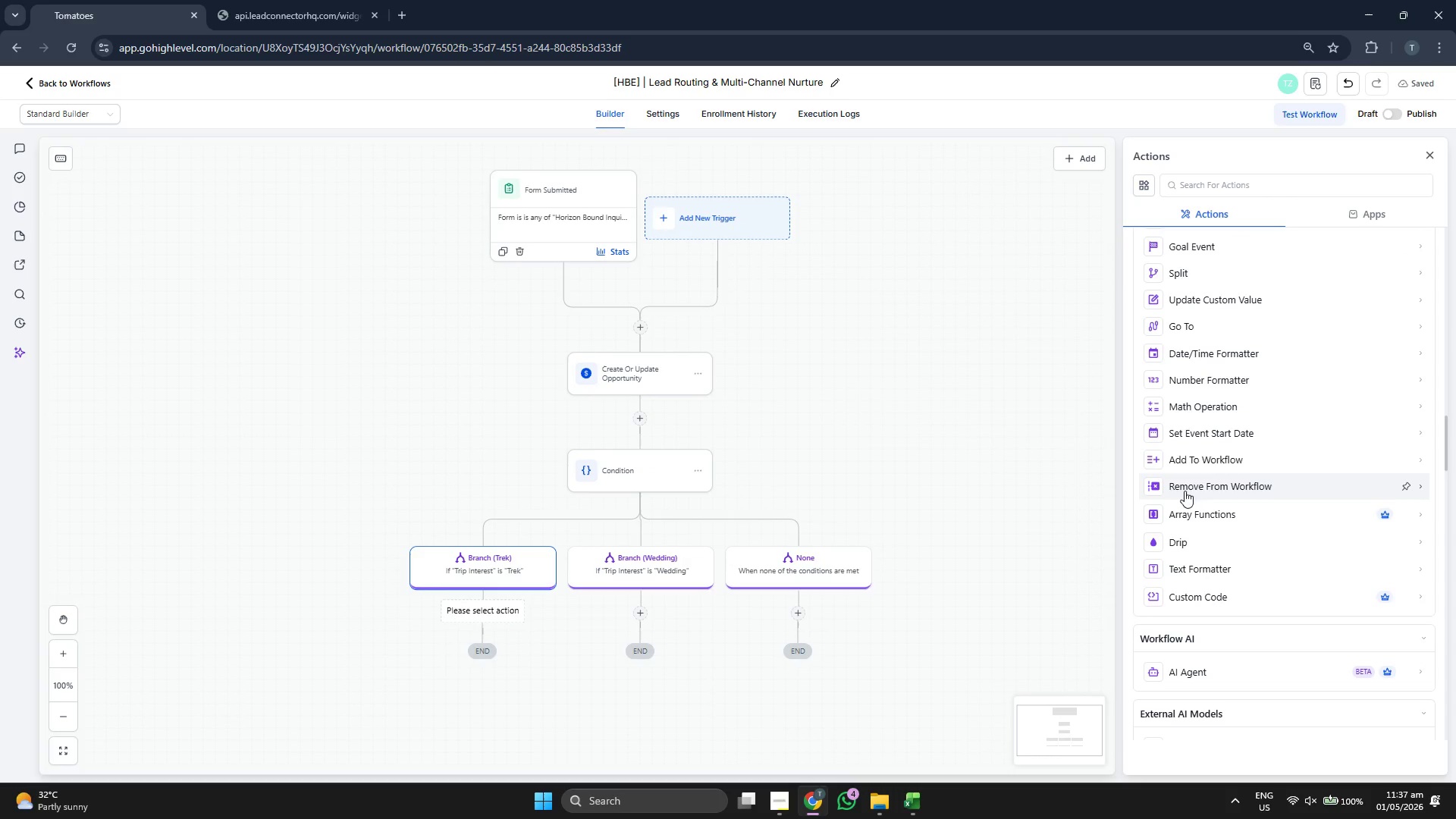 
scroll: coordinate [1232, 500], scroll_direction: up, amount: 3.0
 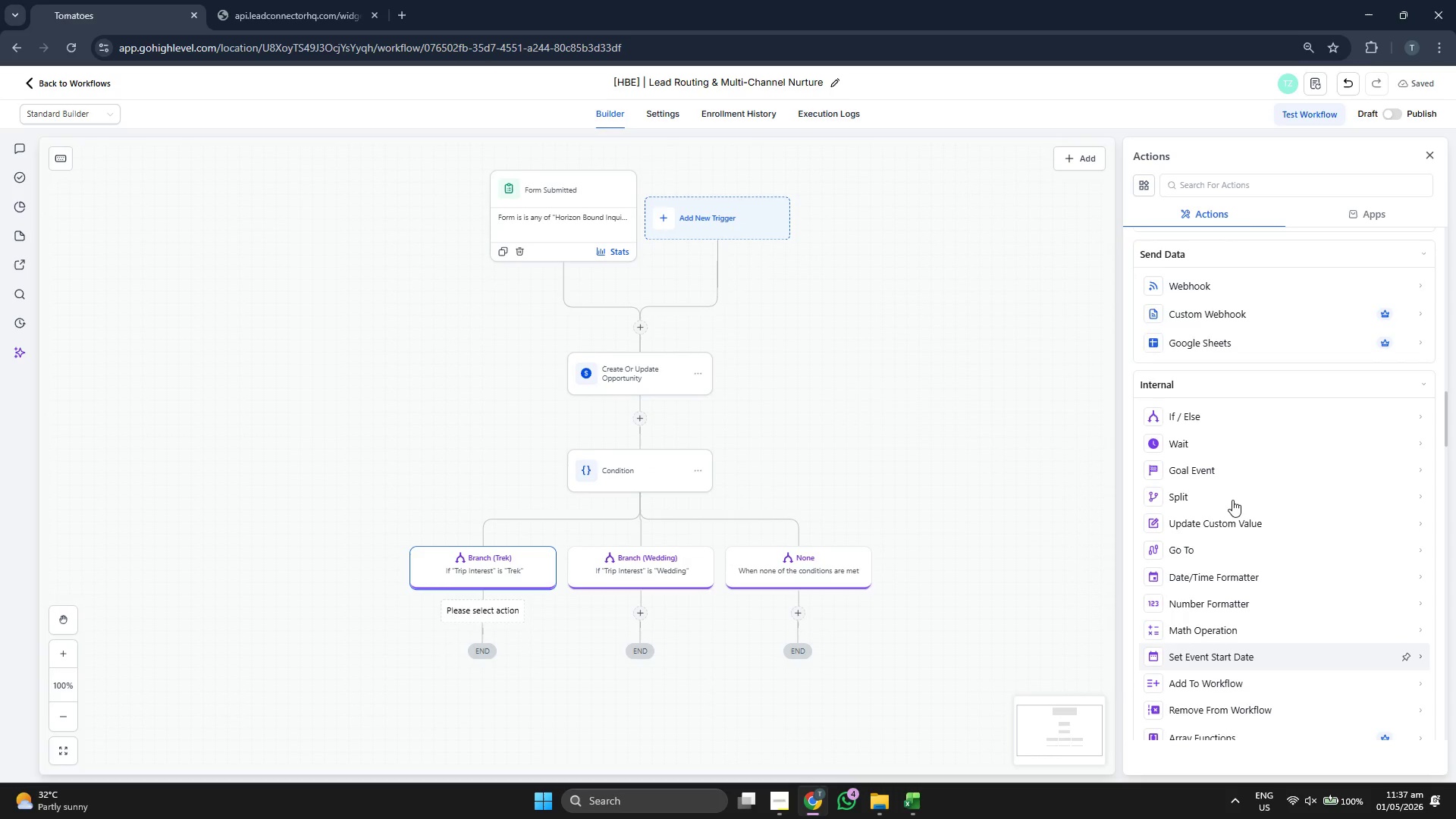 
scroll: coordinate [1232, 500], scroll_direction: down, amount: 2.0
 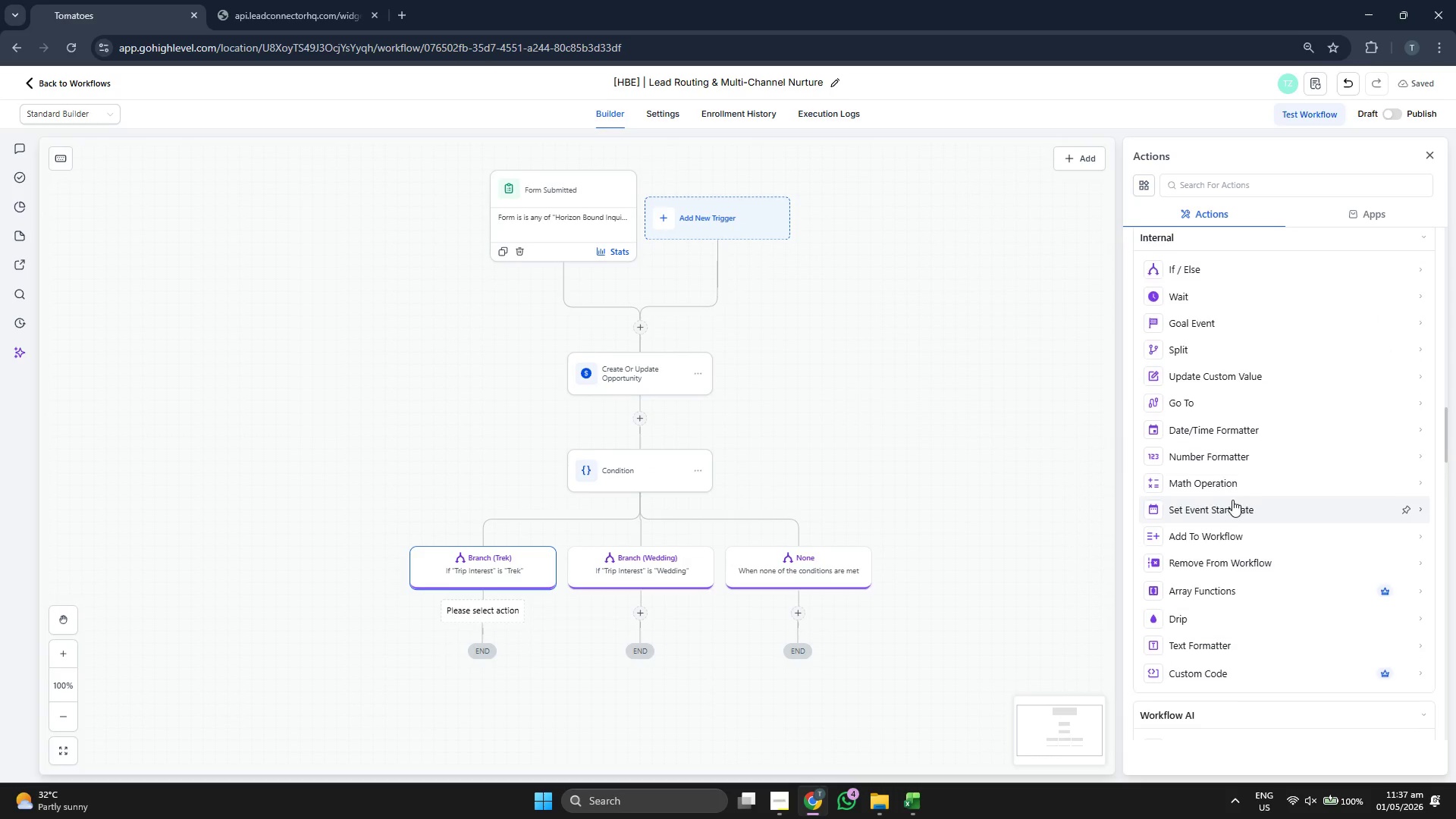 
scroll: coordinate [1230, 402], scroll_direction: up, amount: 12.0
 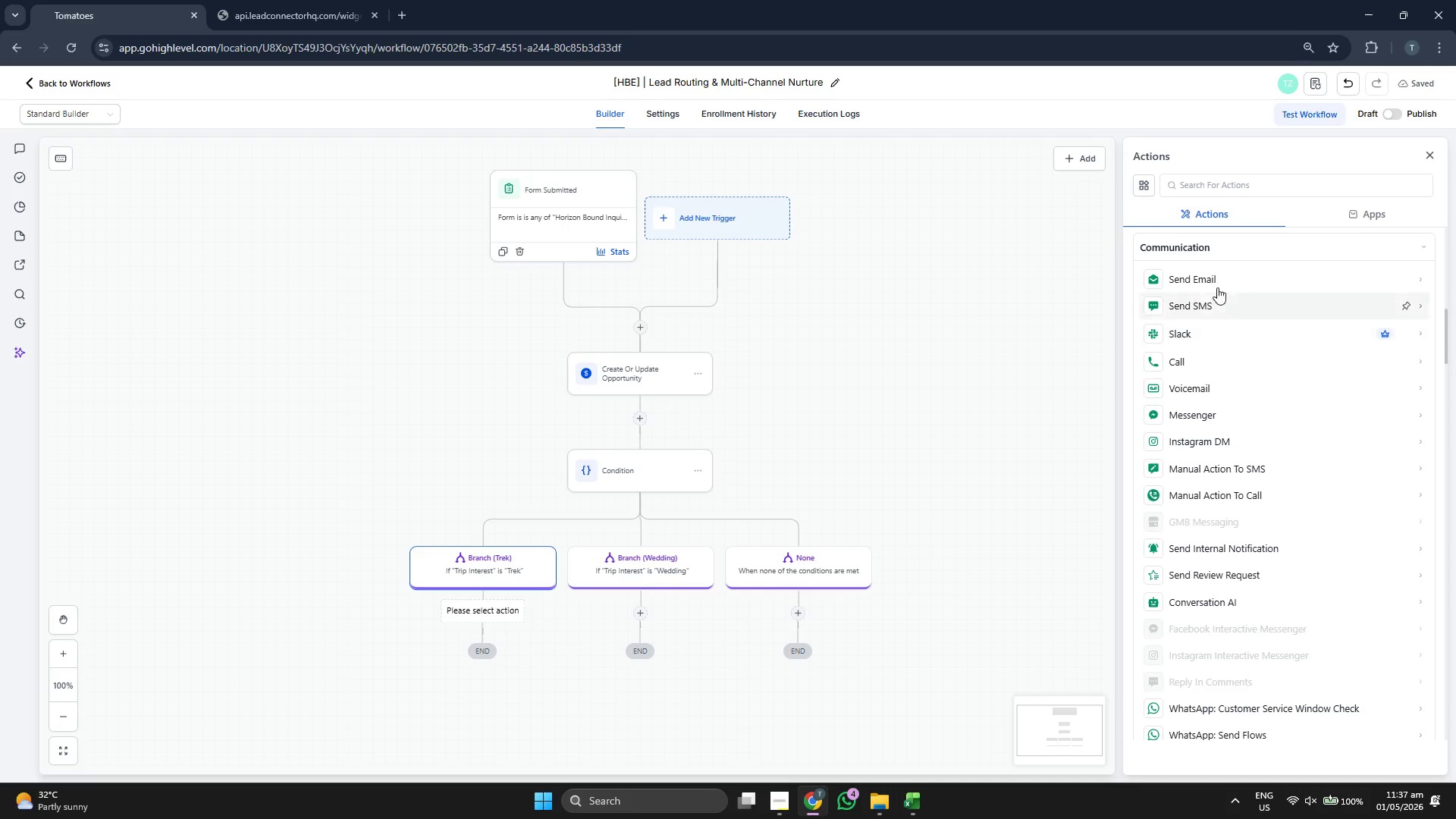 
left_click([1221, 280])
 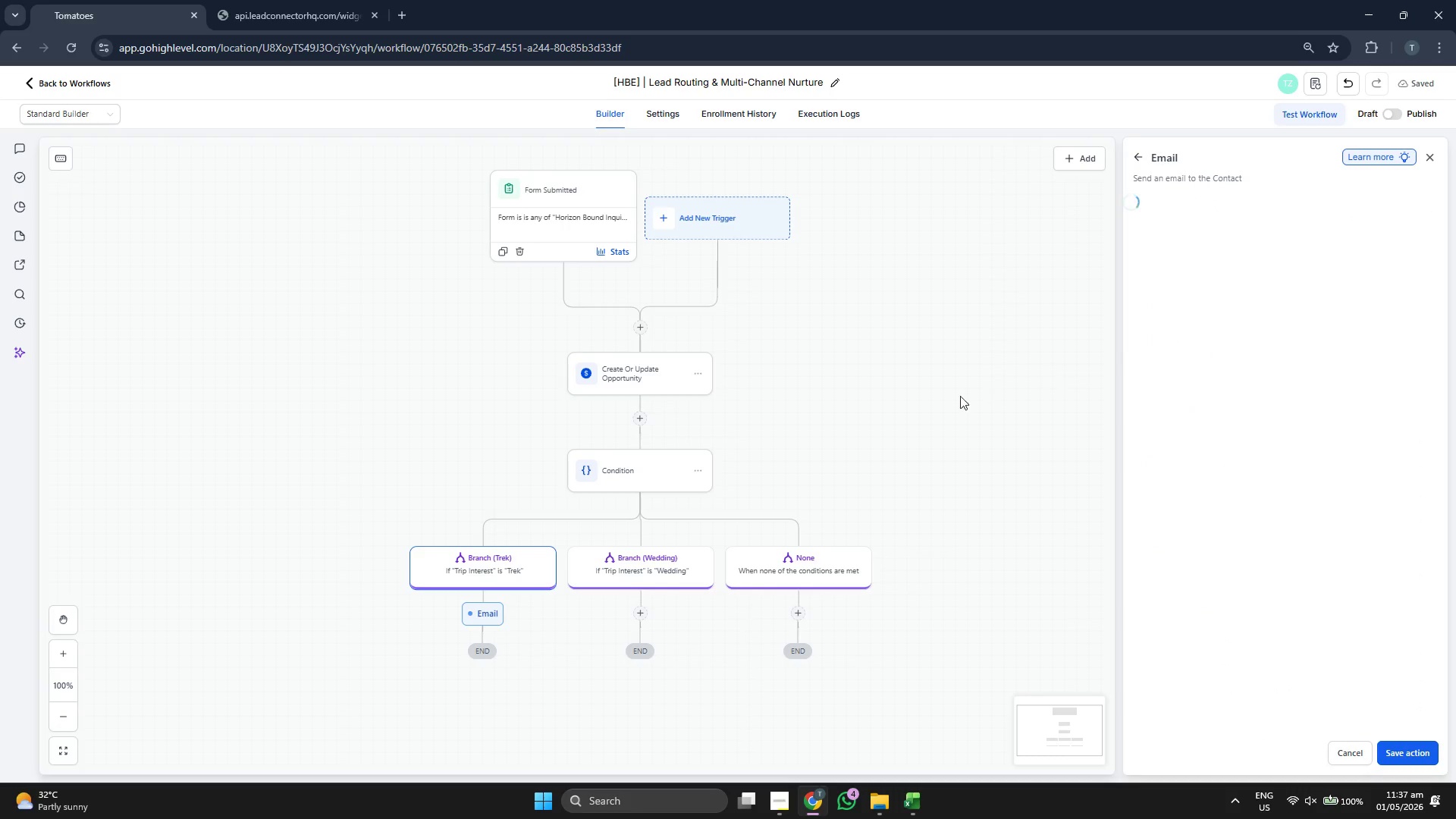 
left_click_drag(start_coordinate=[938, 398], to_coordinate=[946, 386])
 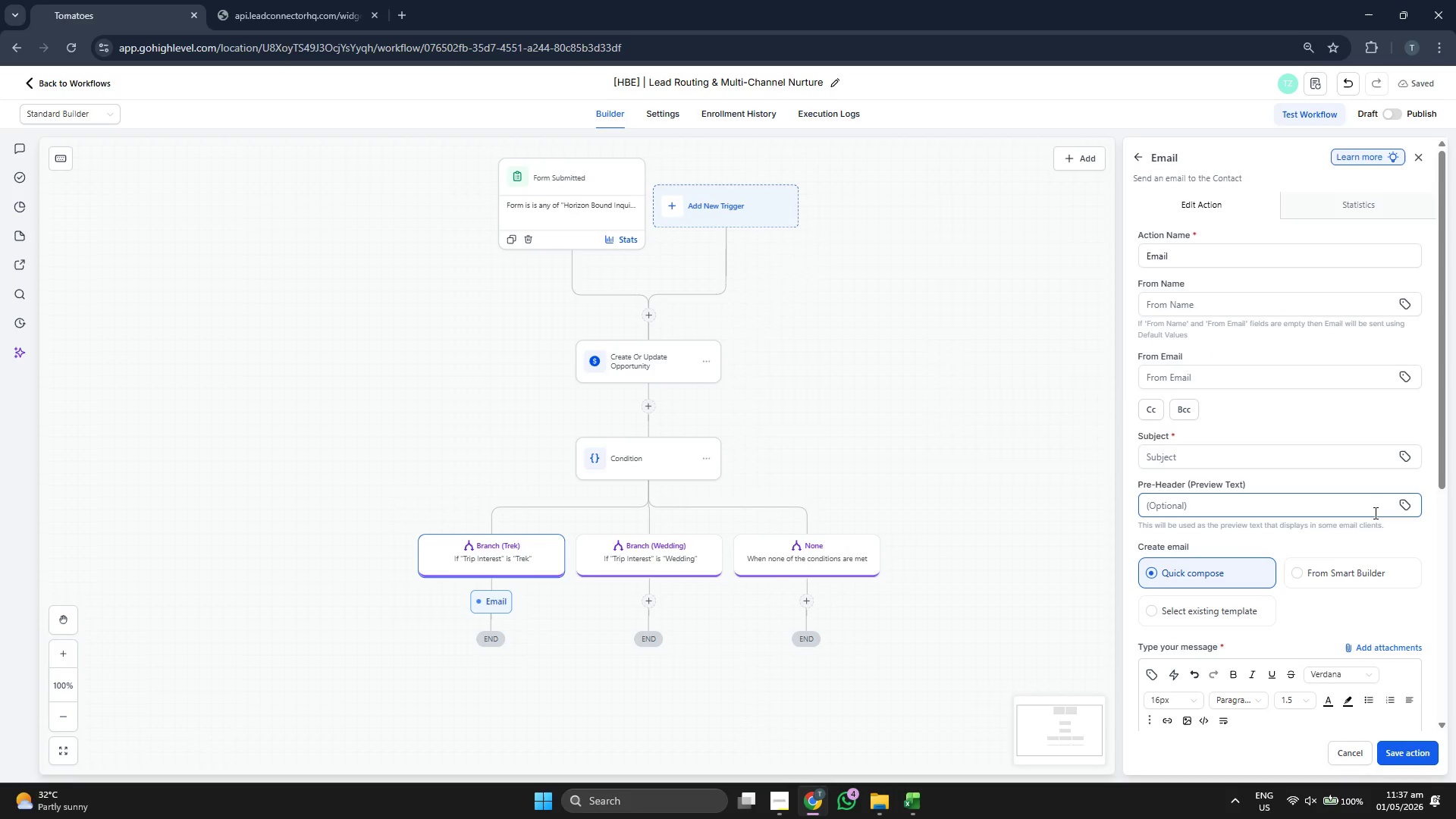 
scroll: coordinate [1307, 511], scroll_direction: down, amount: 4.0
 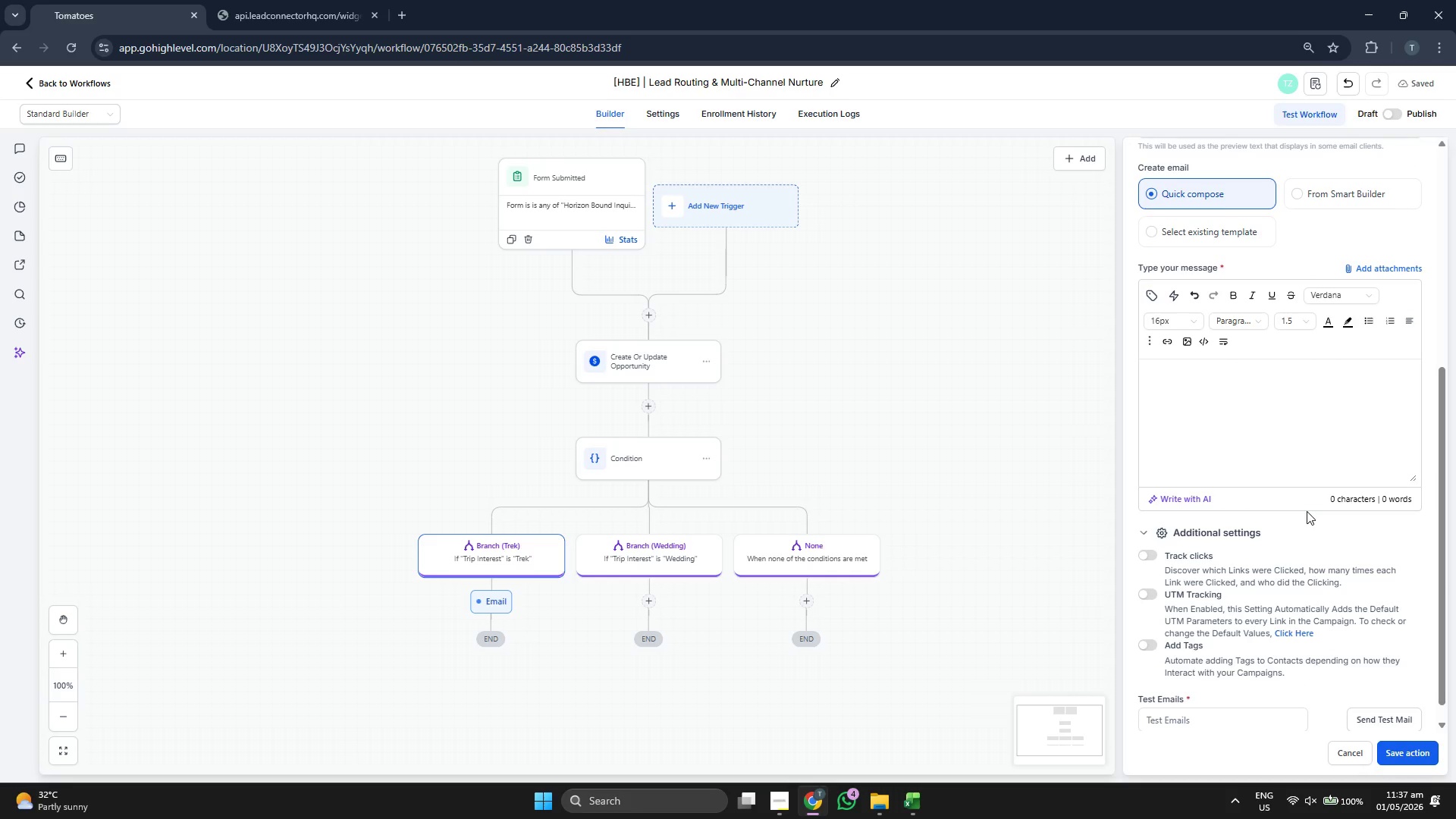 
scroll: coordinate [1306, 512], scroll_direction: up, amount: 7.0
 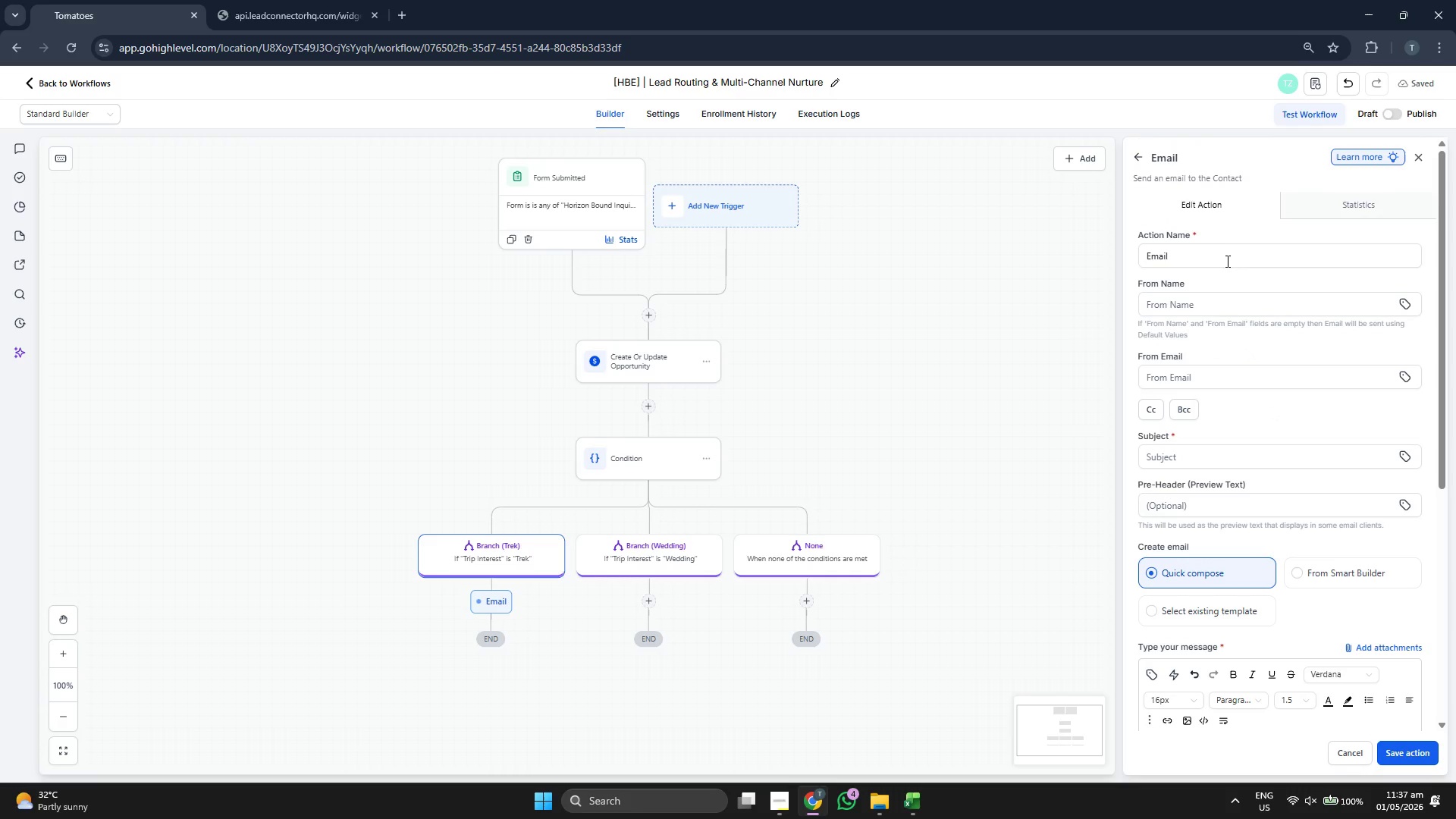 
left_click([1226, 259])
 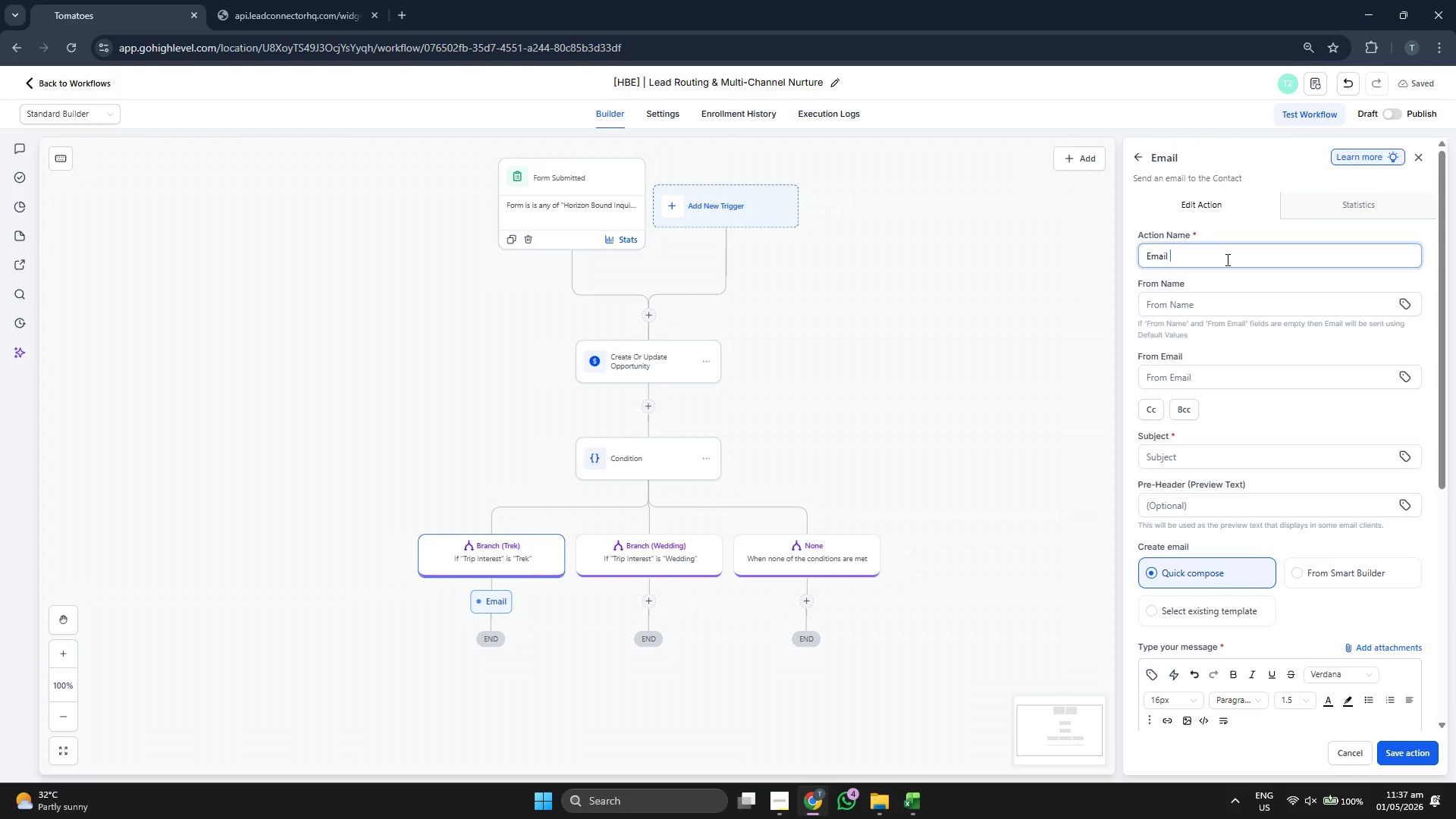 
type( 1: Treeki)
key(Backspace)
key(Backspace)
key(Backspace)
type(kking (t)
key(Backspace)
type(Touch 1))
 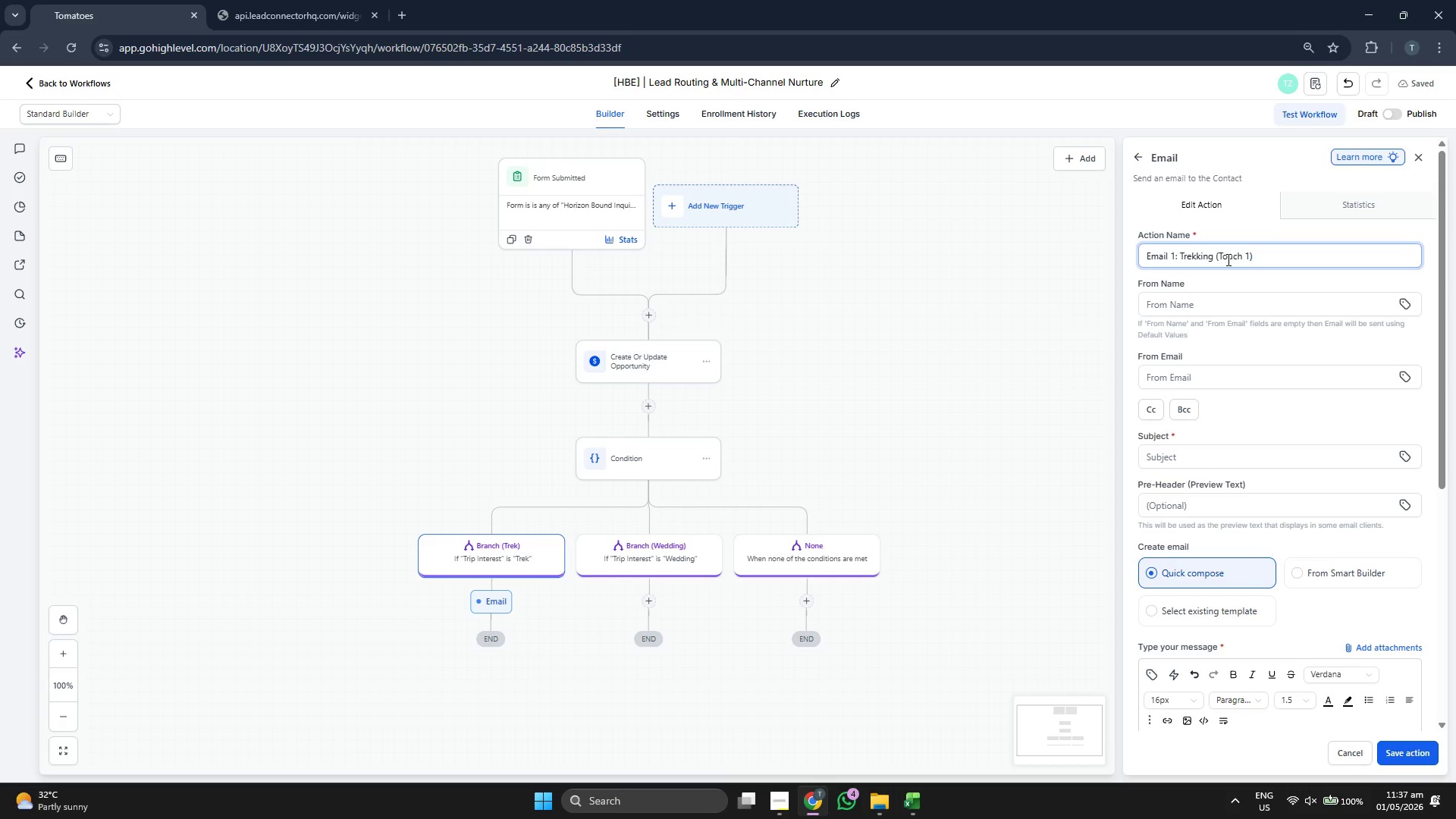 
scroll: coordinate [1264, 371], scroll_direction: down, amount: 1.0
 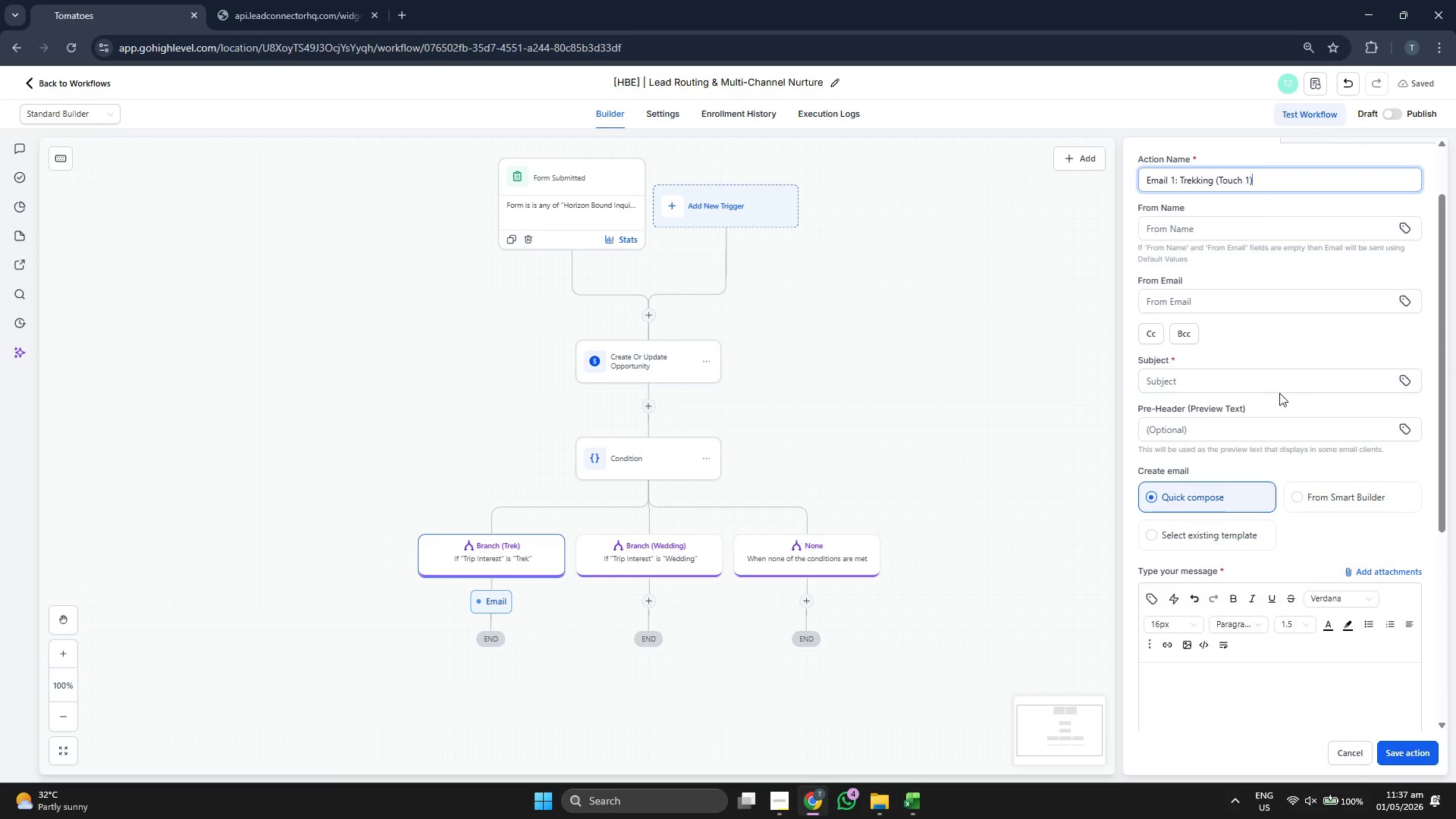 
left_click([1246, 389])
 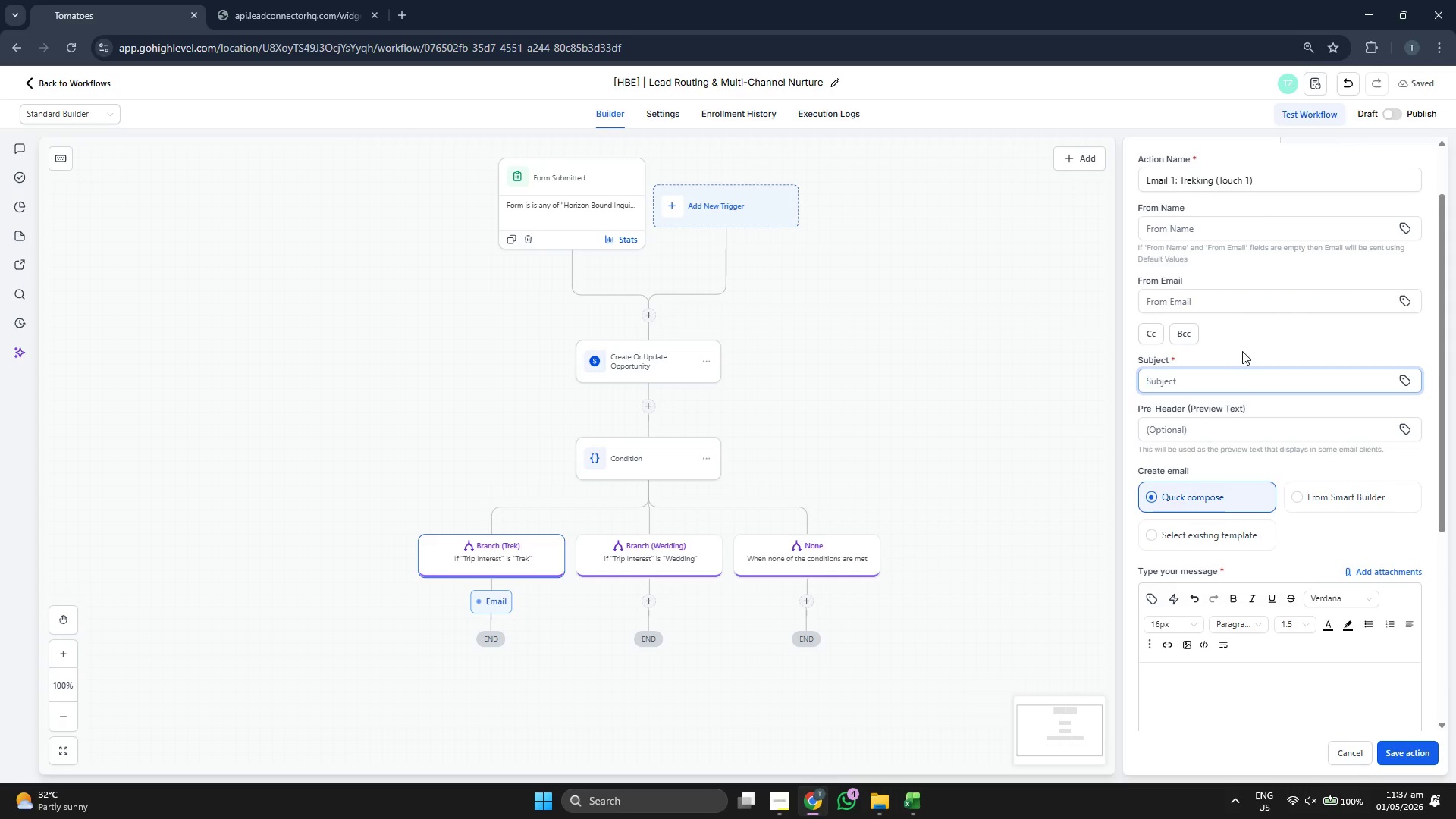 
type(Preparing for your adventure in )
 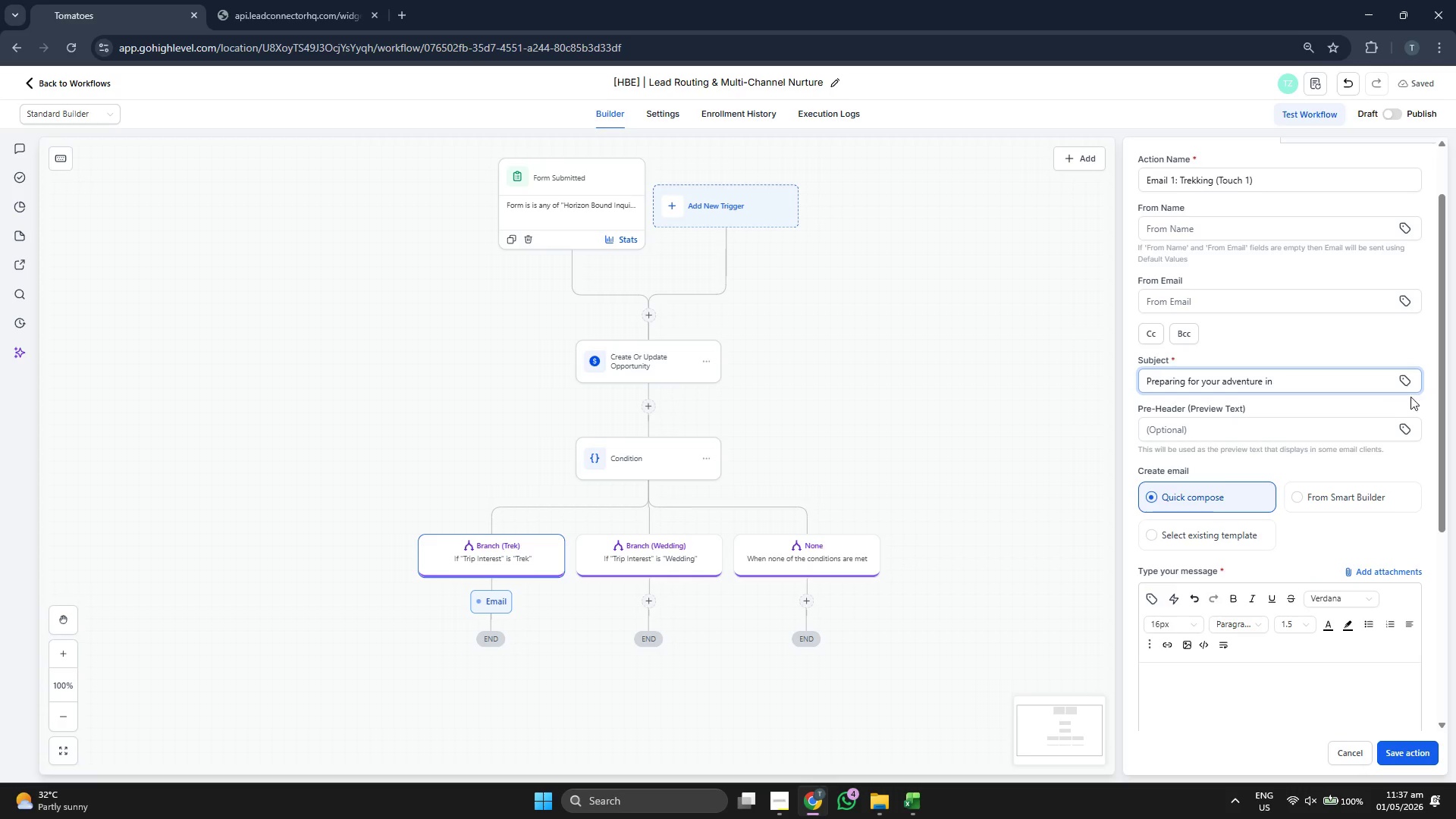 
left_click([1412, 382])
 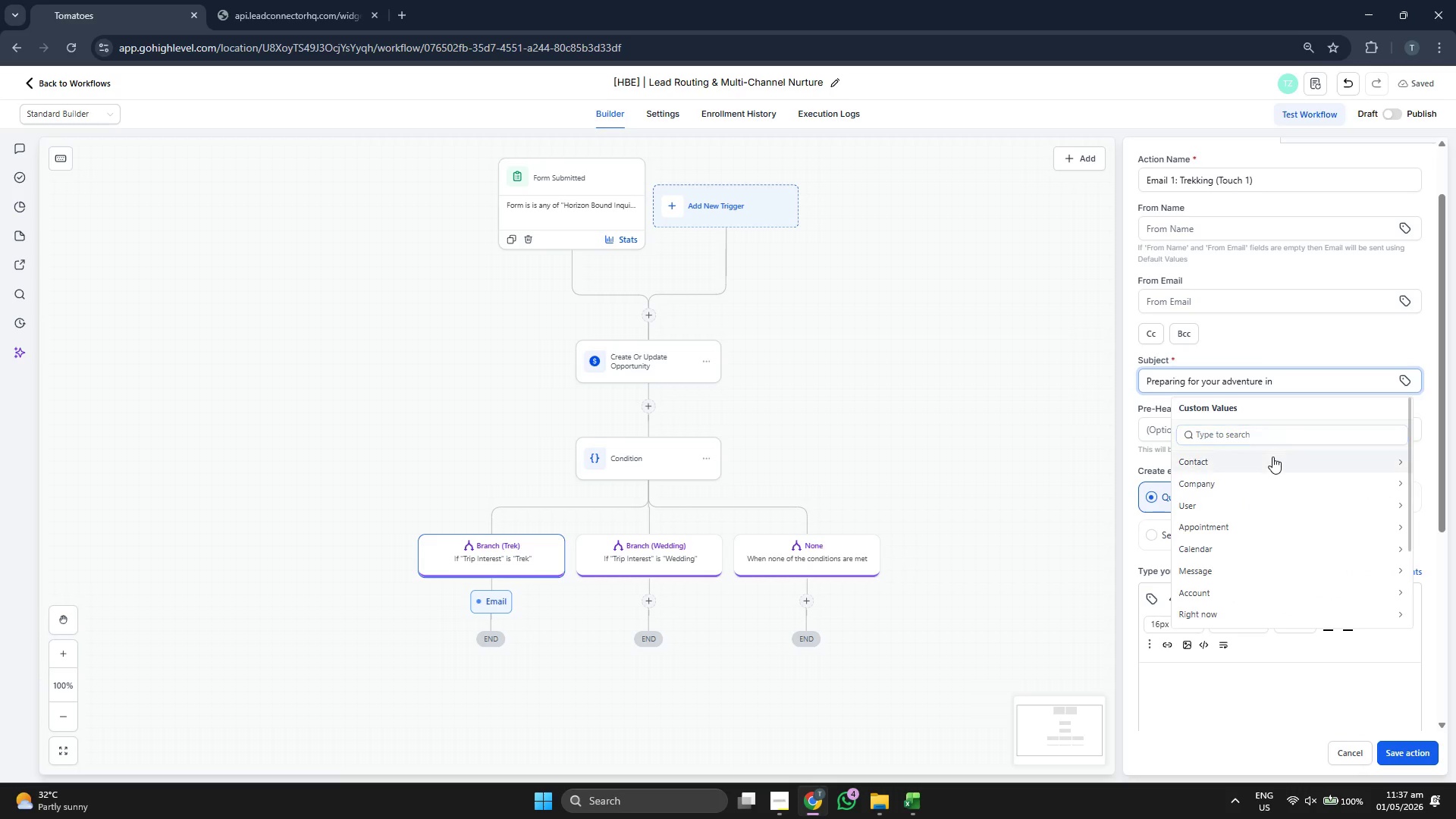 
left_click([1272, 457])
 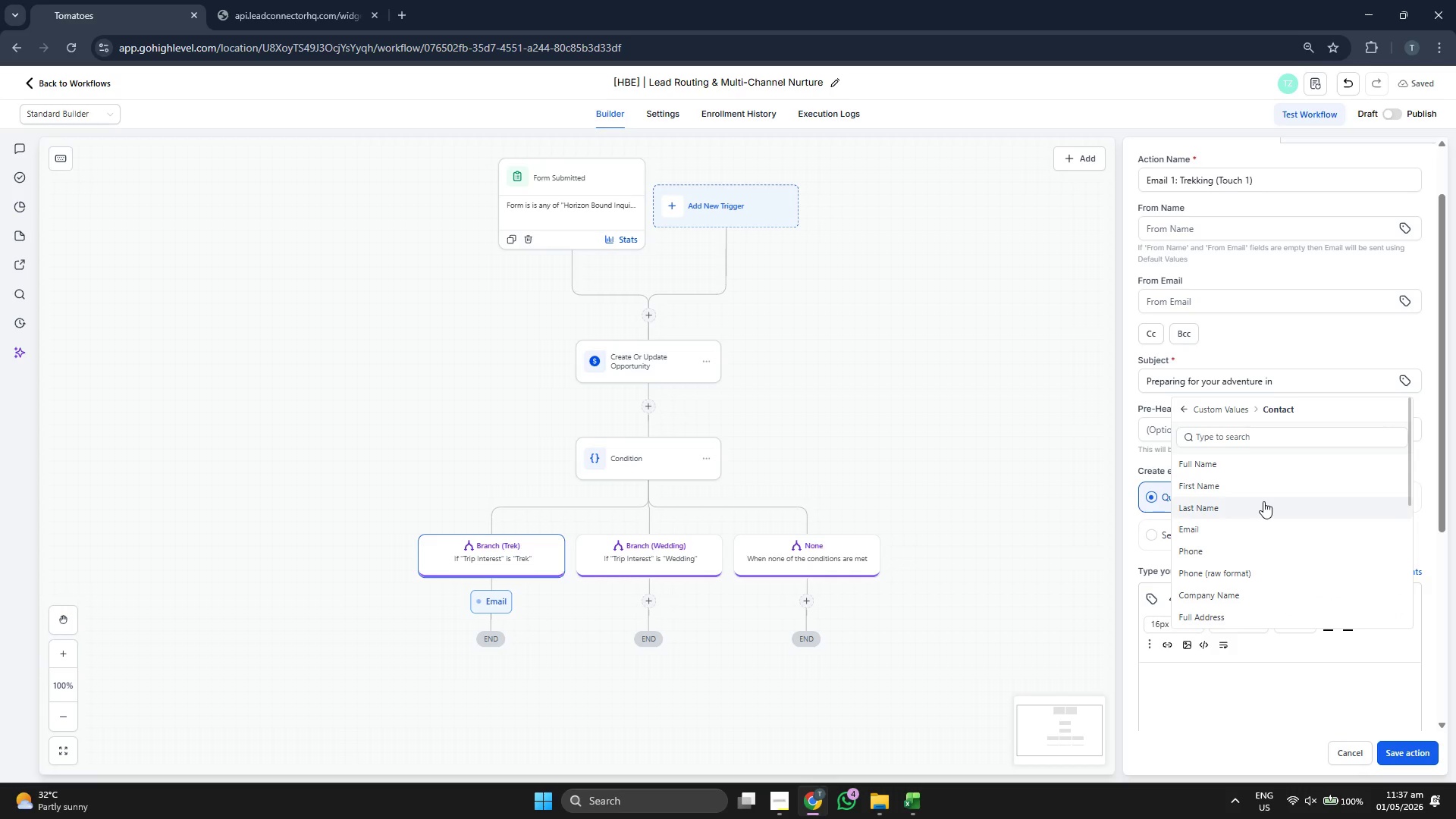 
scroll: coordinate [1265, 540], scroll_direction: down, amount: 4.0
 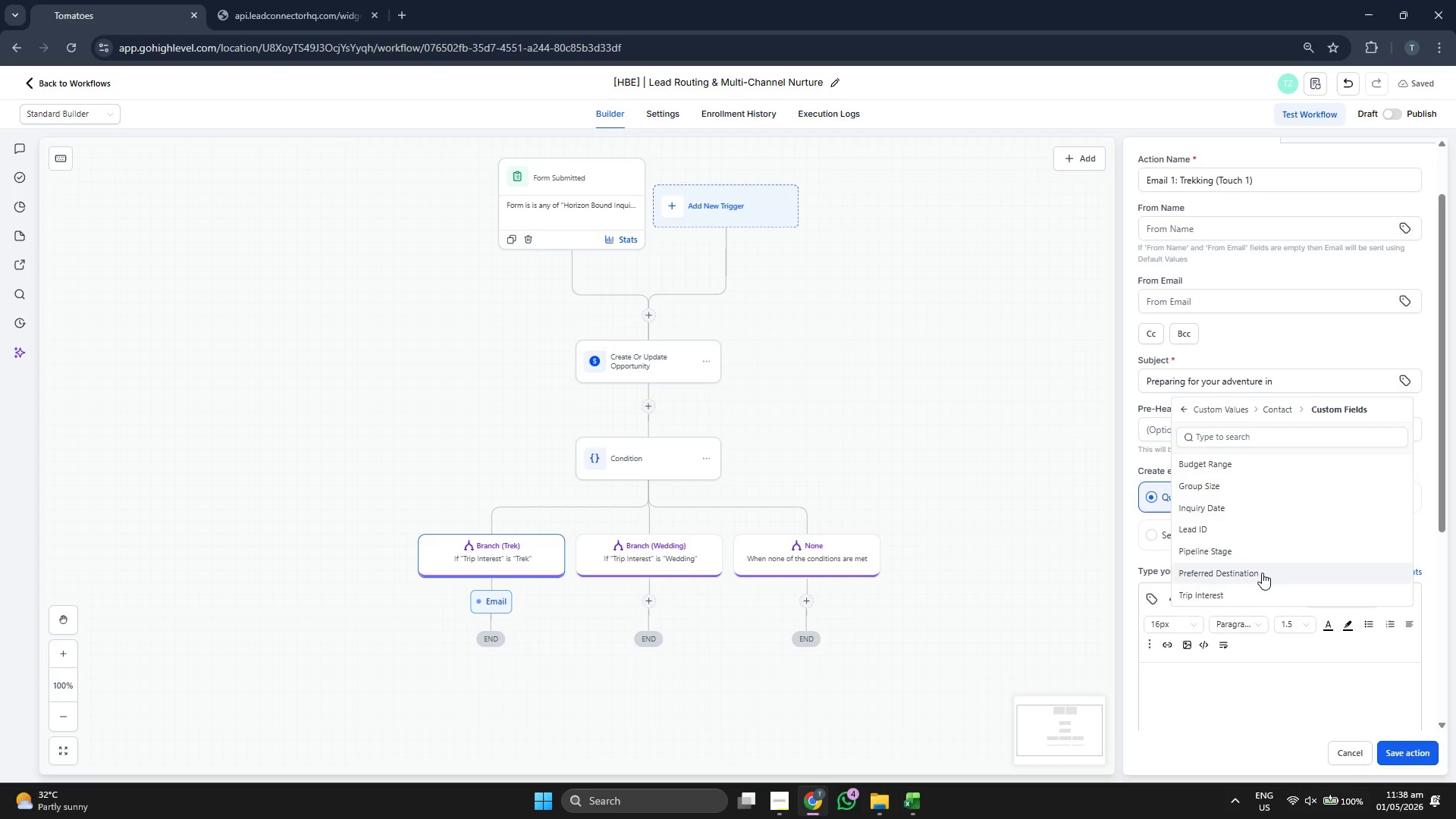 
left_click([1262, 573])
 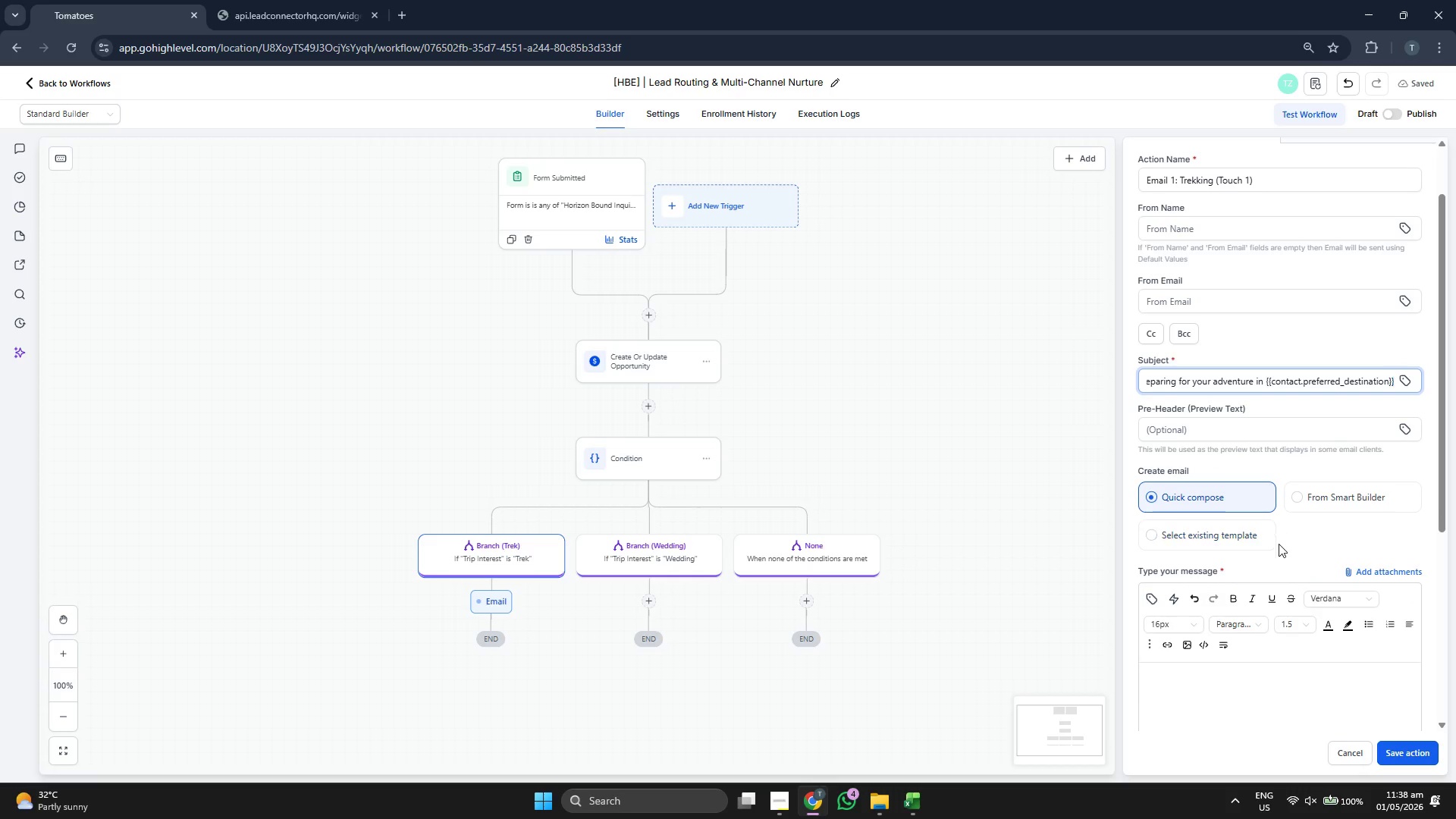 
scroll: coordinate [1279, 546], scroll_direction: down, amount: 3.0
 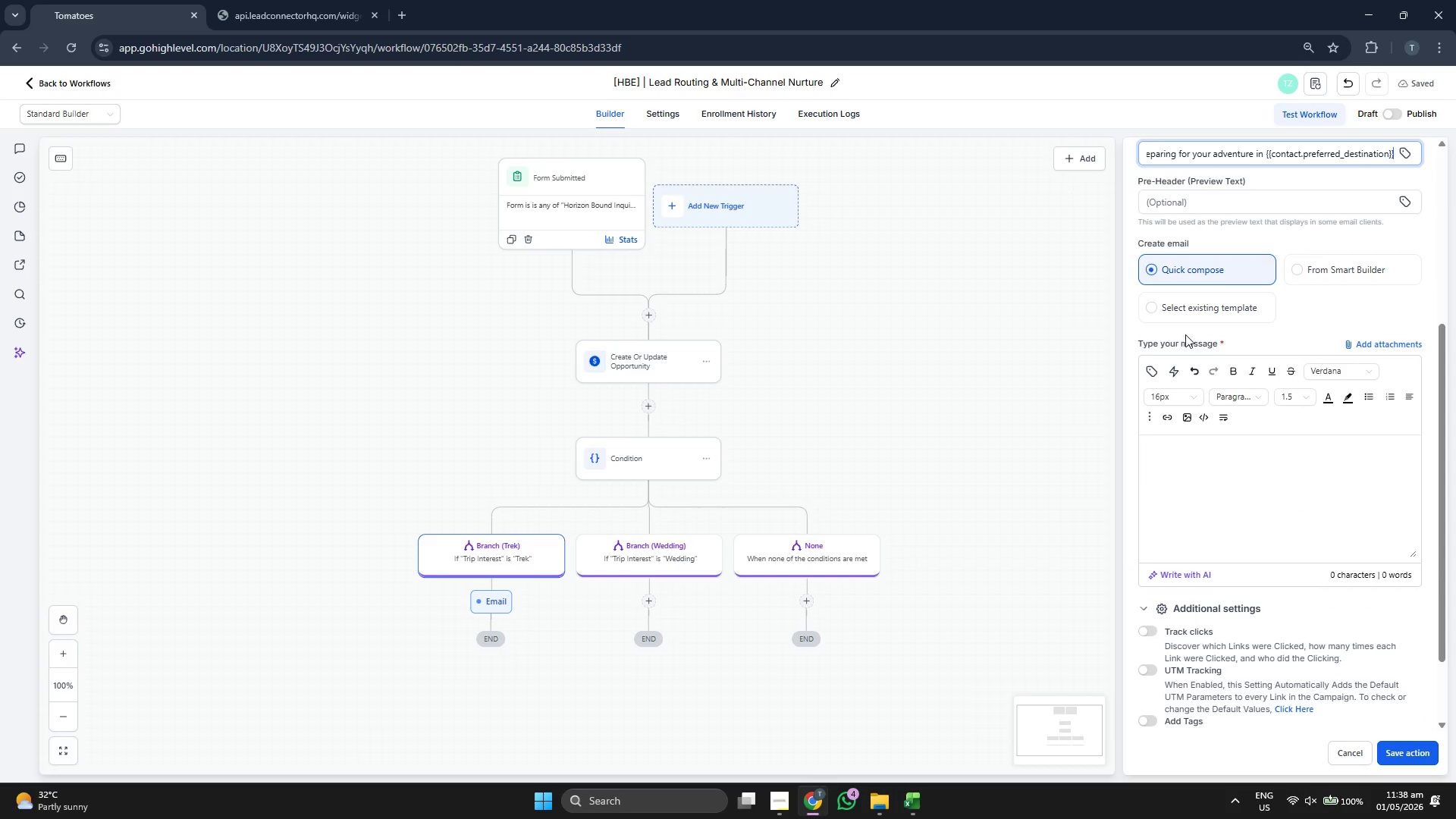 
left_click([1184, 308])
 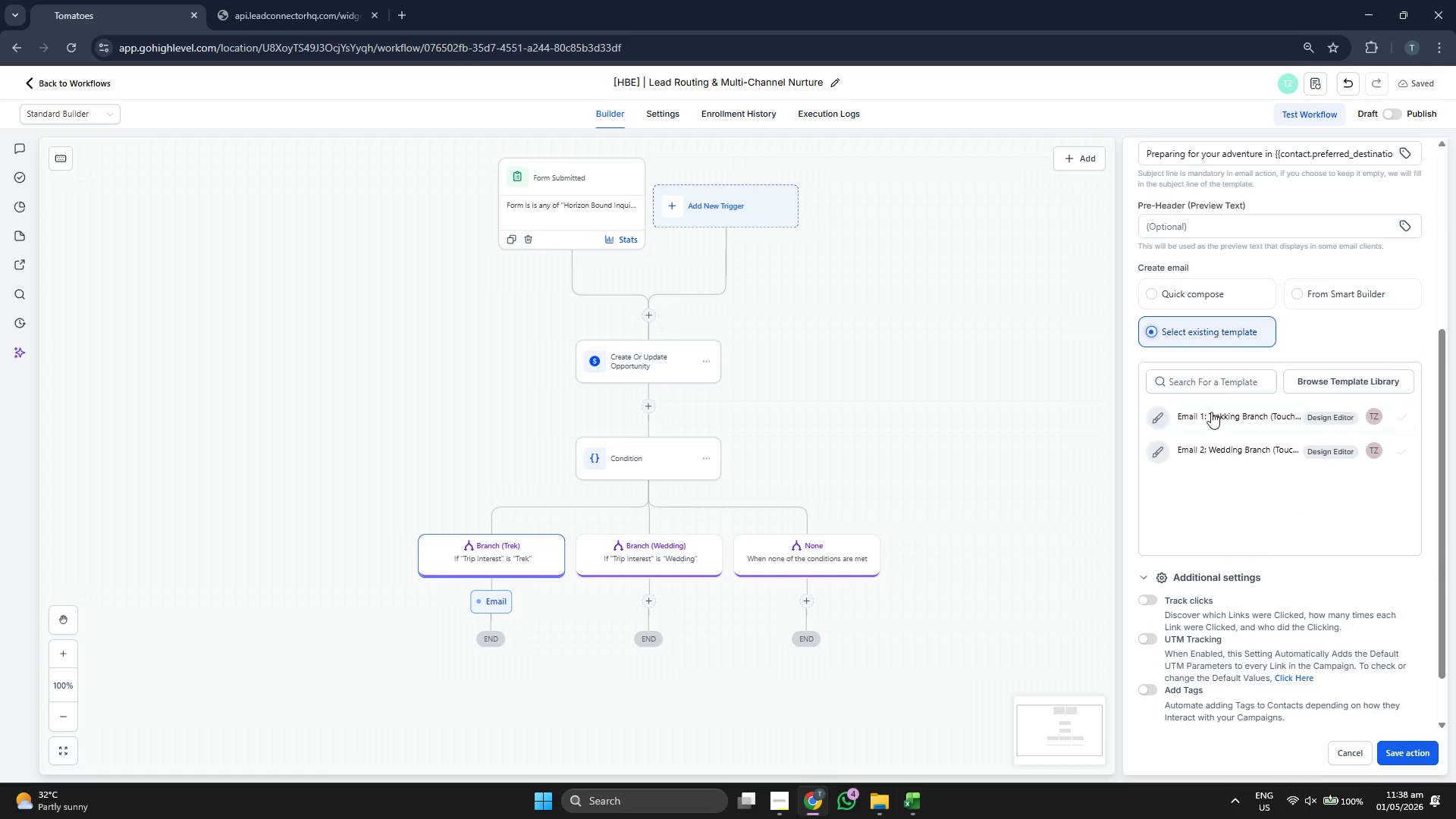 
left_click([1211, 413])
 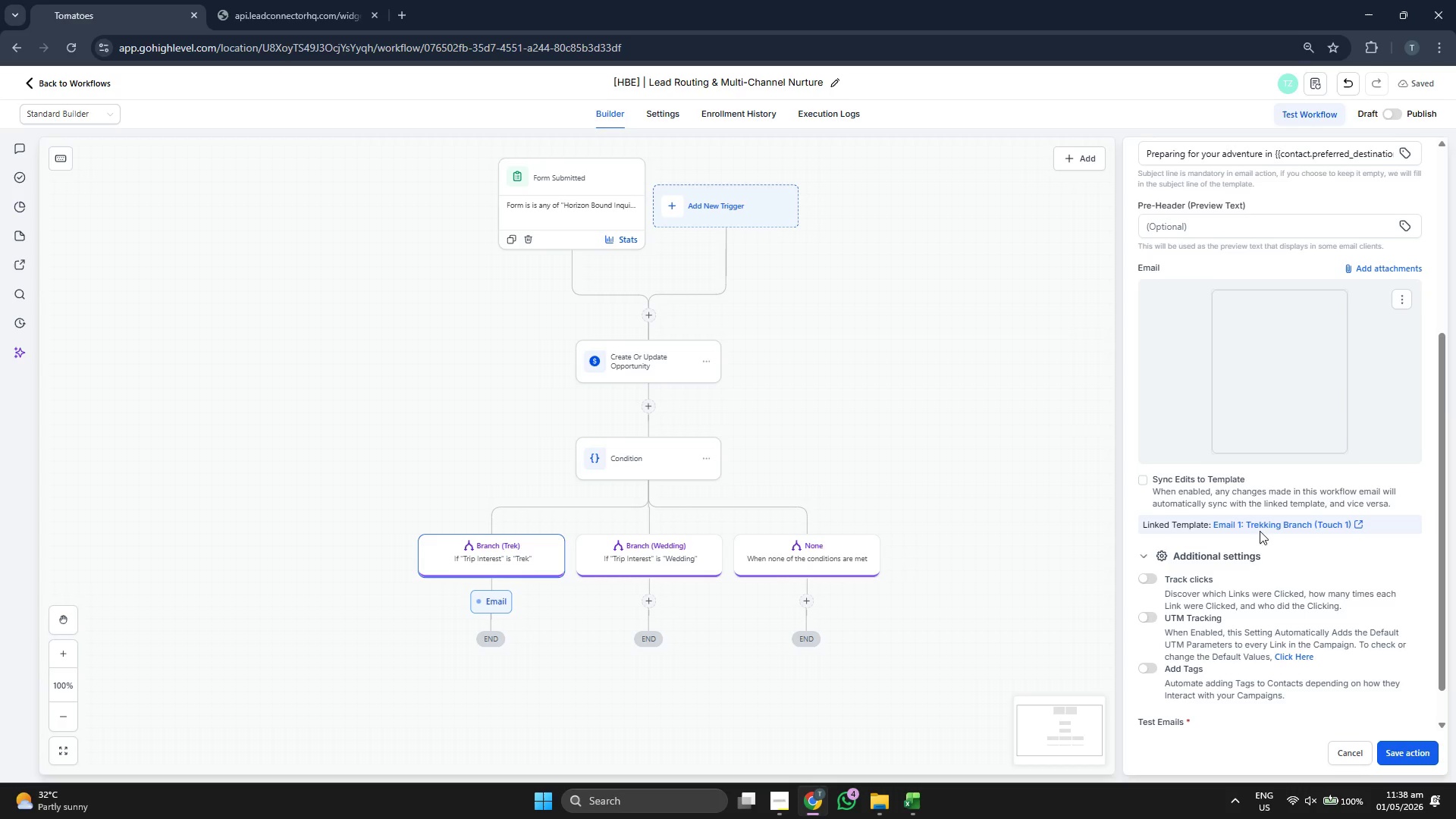 
scroll: coordinate [1260, 548], scroll_direction: down, amount: 3.0
 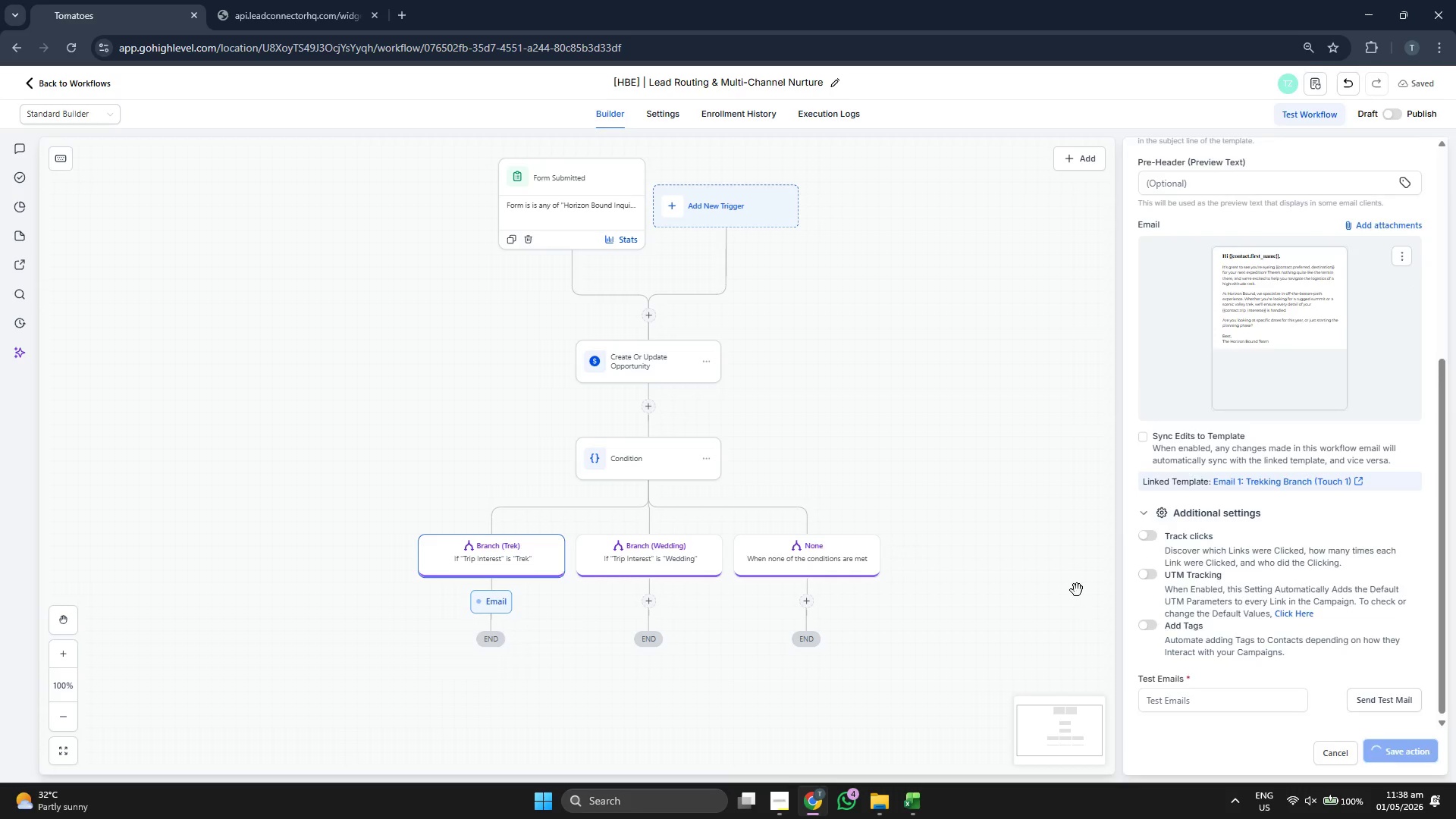 
left_click_drag(start_coordinate=[1062, 560], to_coordinate=[1053, 416])
 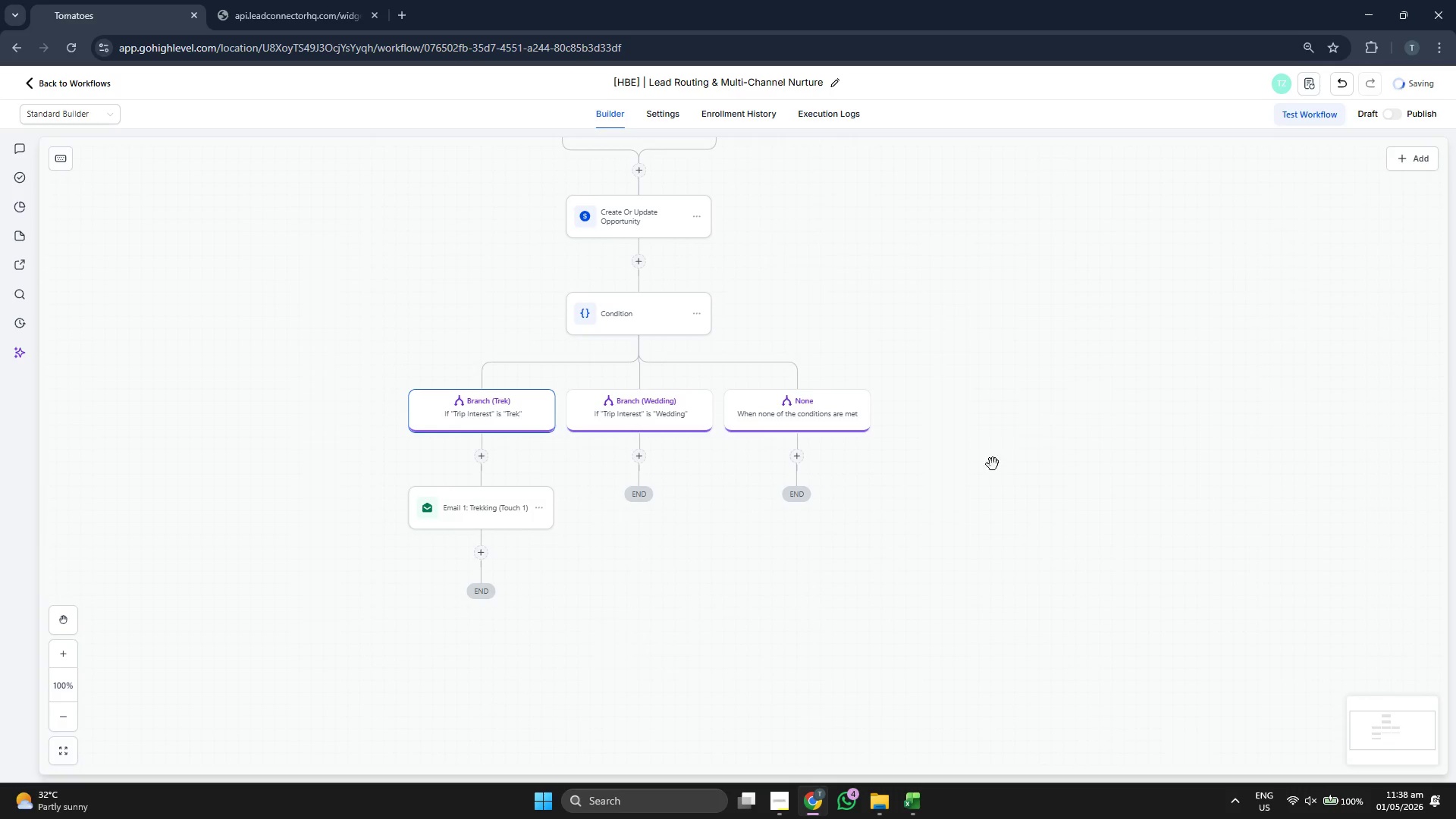 
left_click_drag(start_coordinate=[1031, 496], to_coordinate=[1069, 446])
 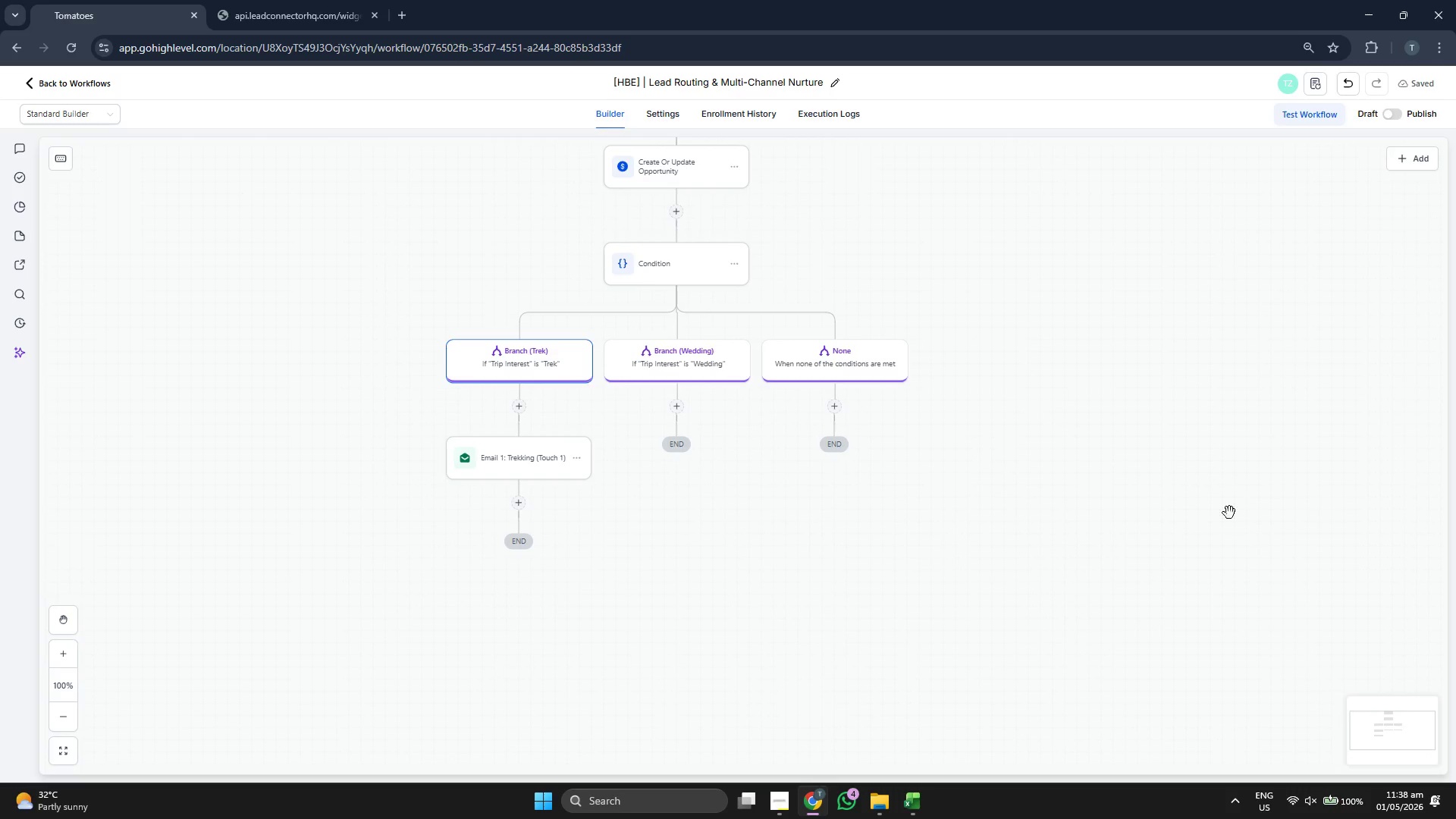 
left_click([513, 500])
 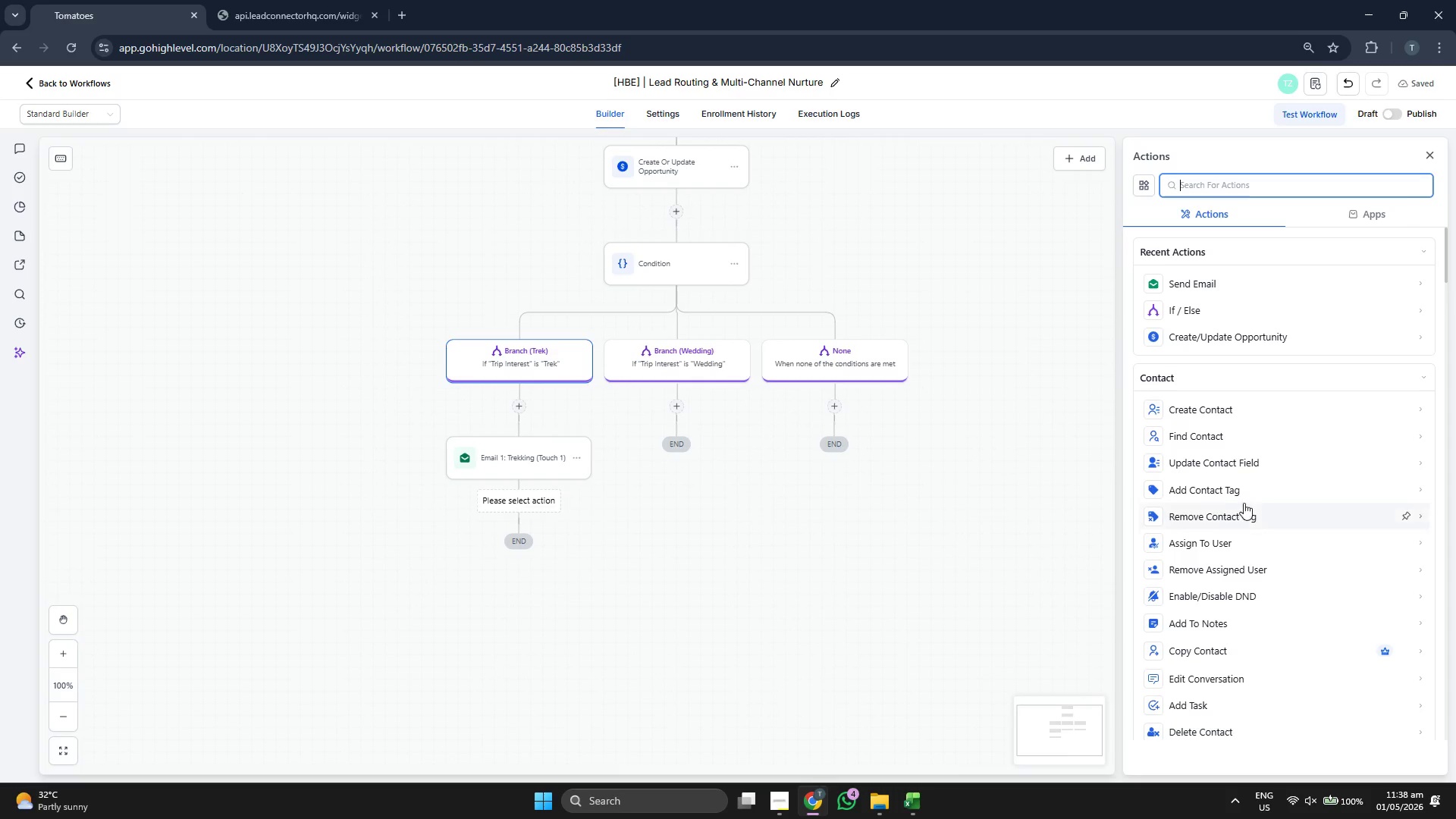 
scroll: coordinate [1250, 497], scroll_direction: down, amount: 2.0
 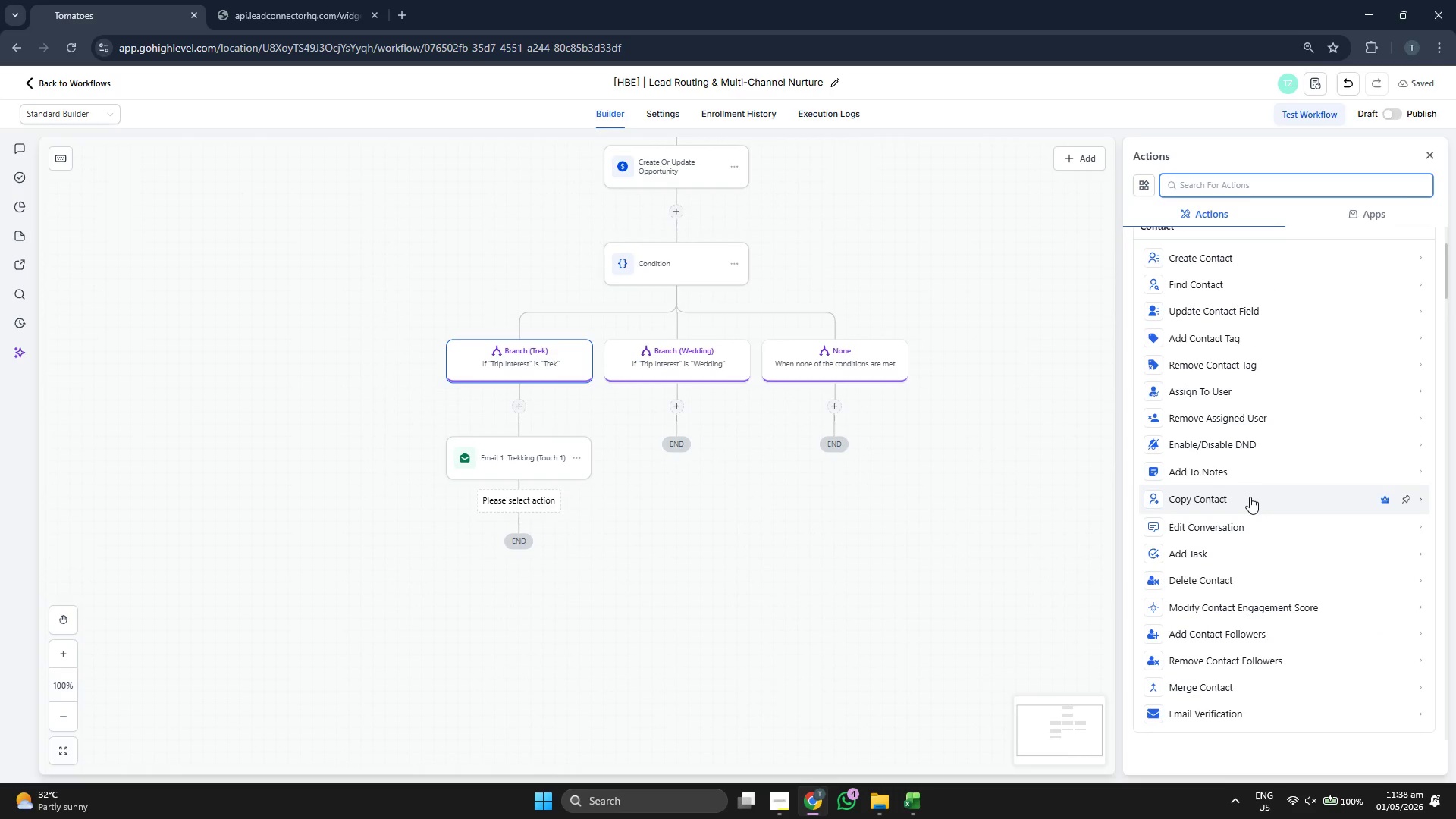 
scroll: coordinate [1250, 497], scroll_direction: up, amount: 2.0
 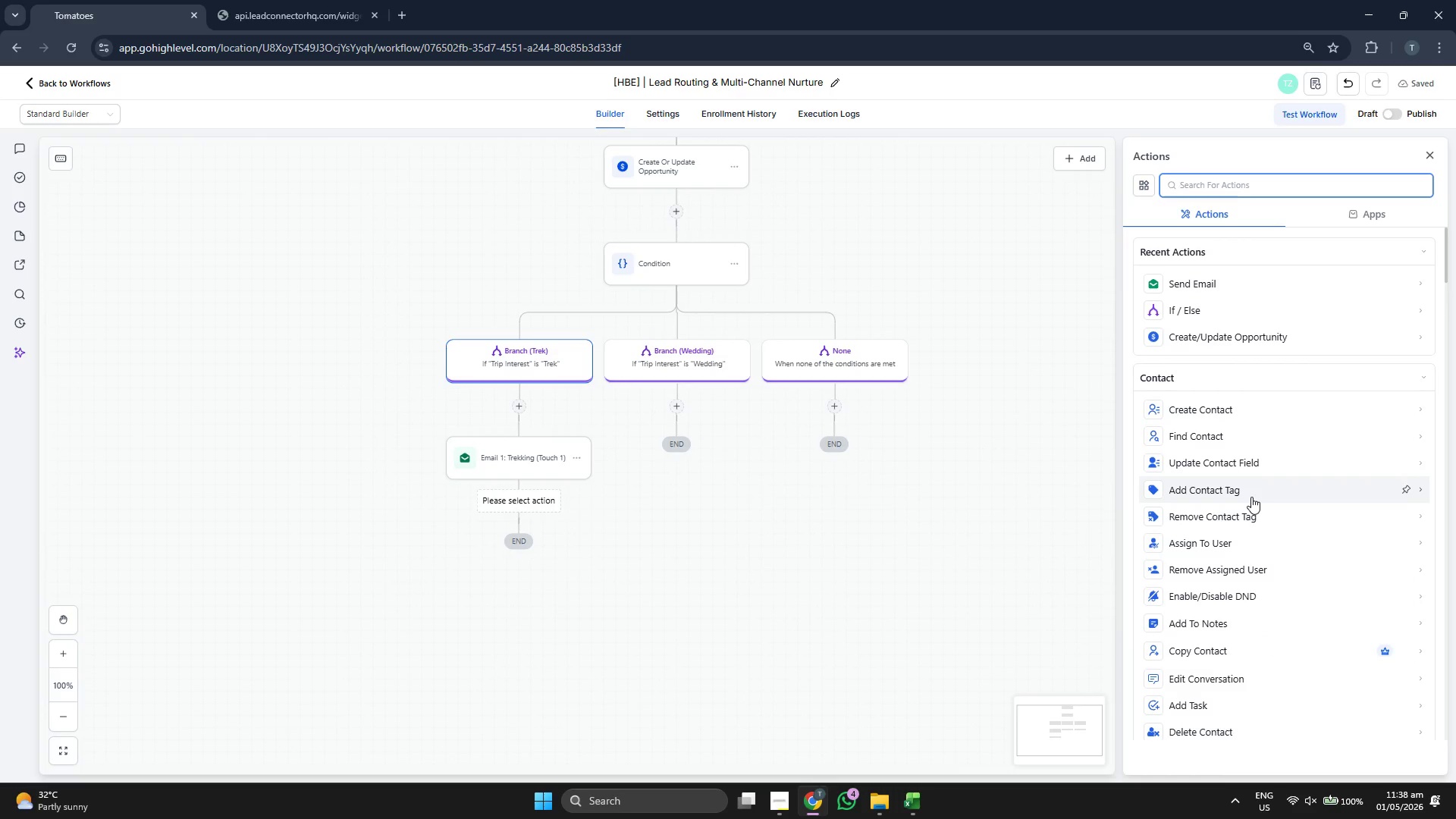 
scroll: coordinate [1257, 499], scroll_direction: down, amount: 4.0
 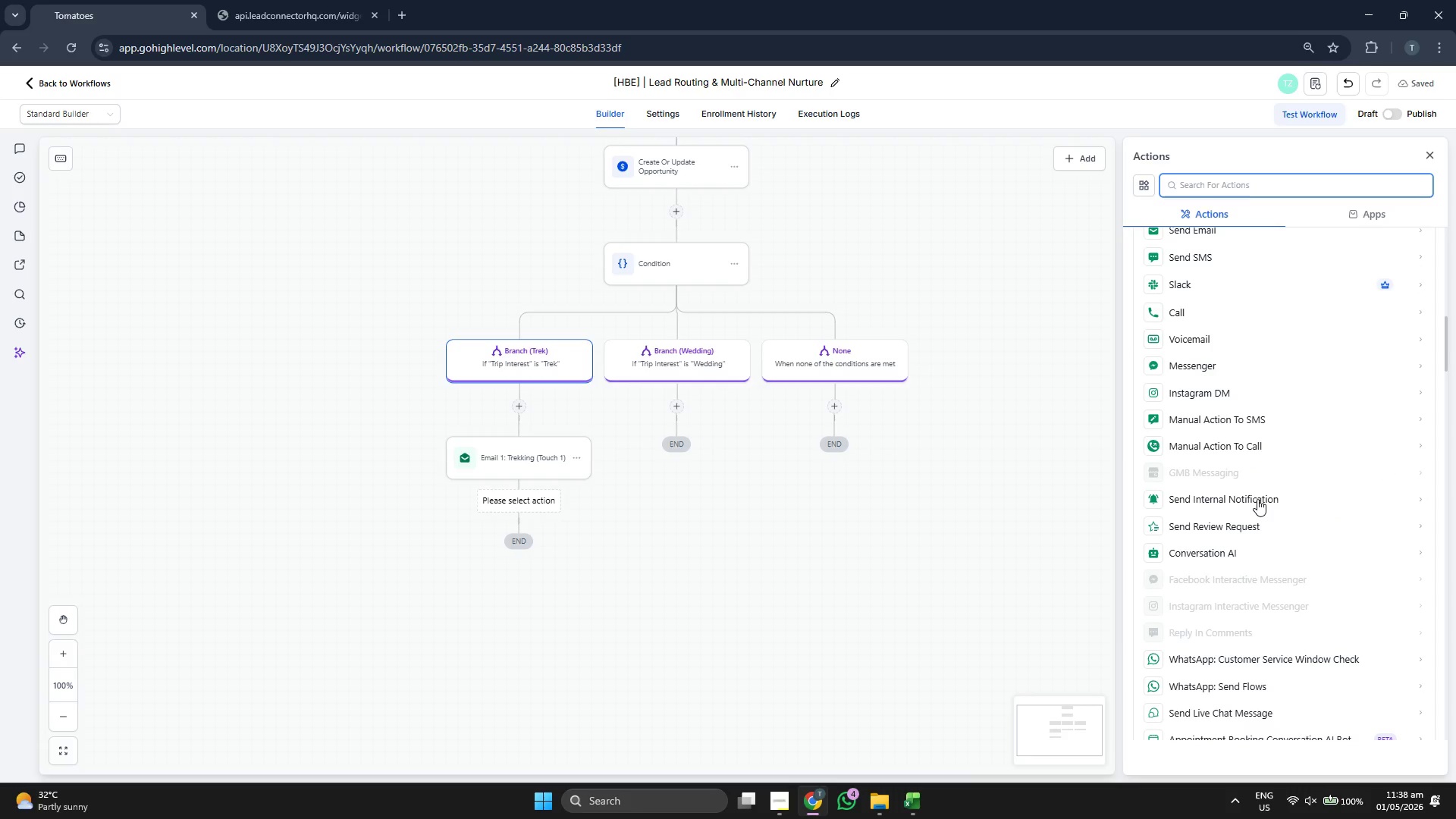 
scroll: coordinate [1257, 499], scroll_direction: up, amount: 2.0
 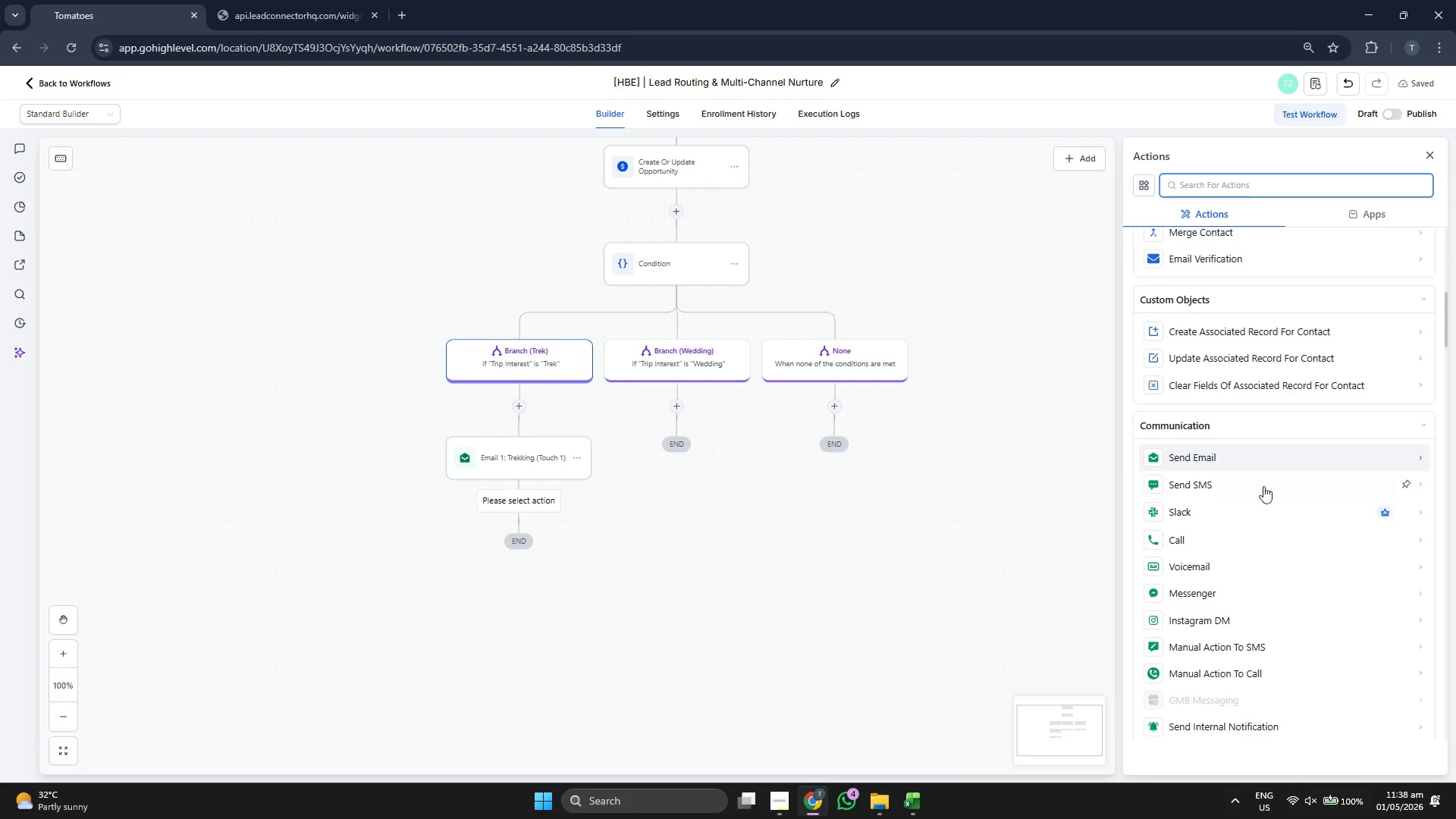 
scroll: coordinate [1256, 481], scroll_direction: down, amount: 13.0
 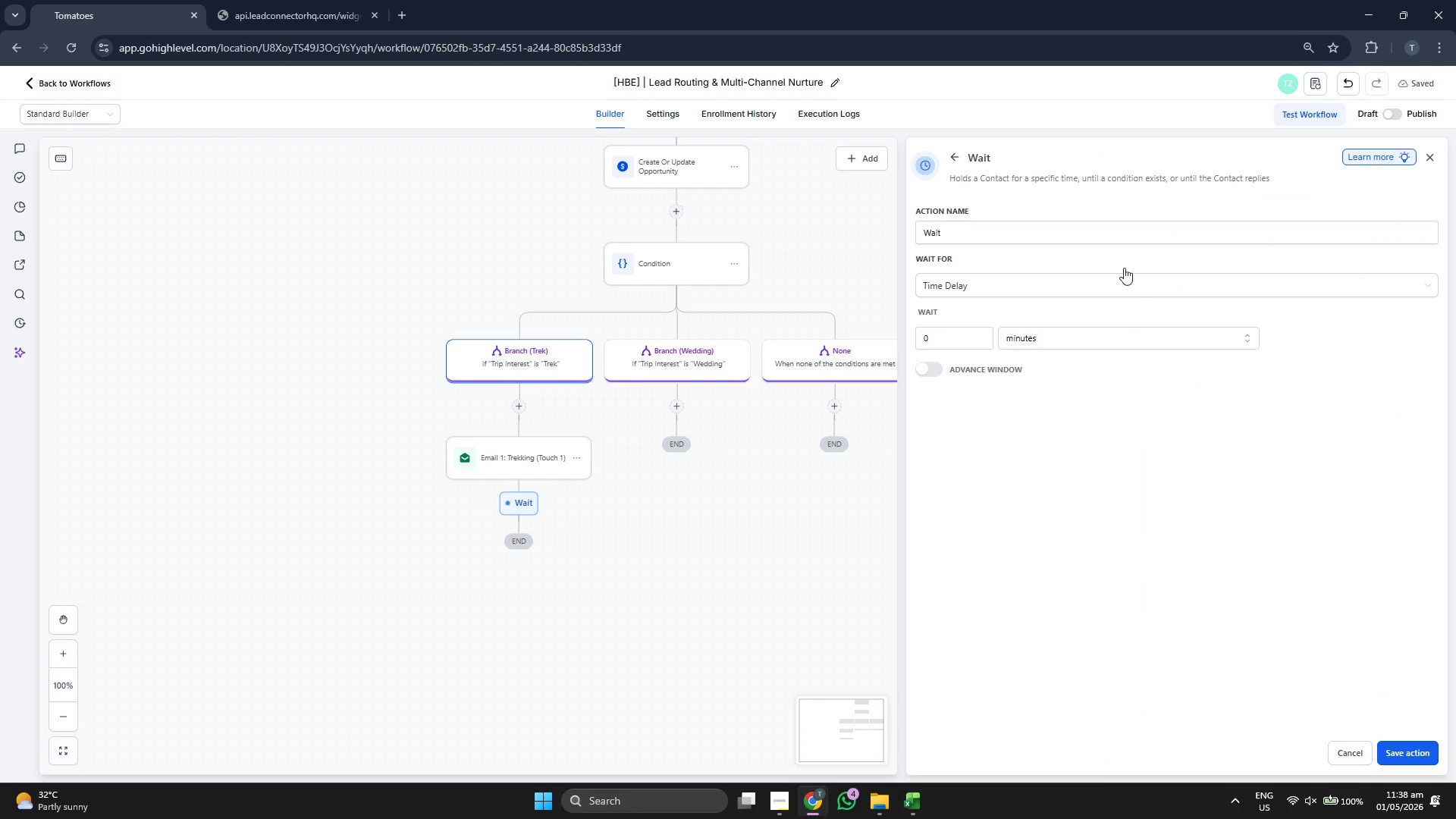 
type( 1 Day)
 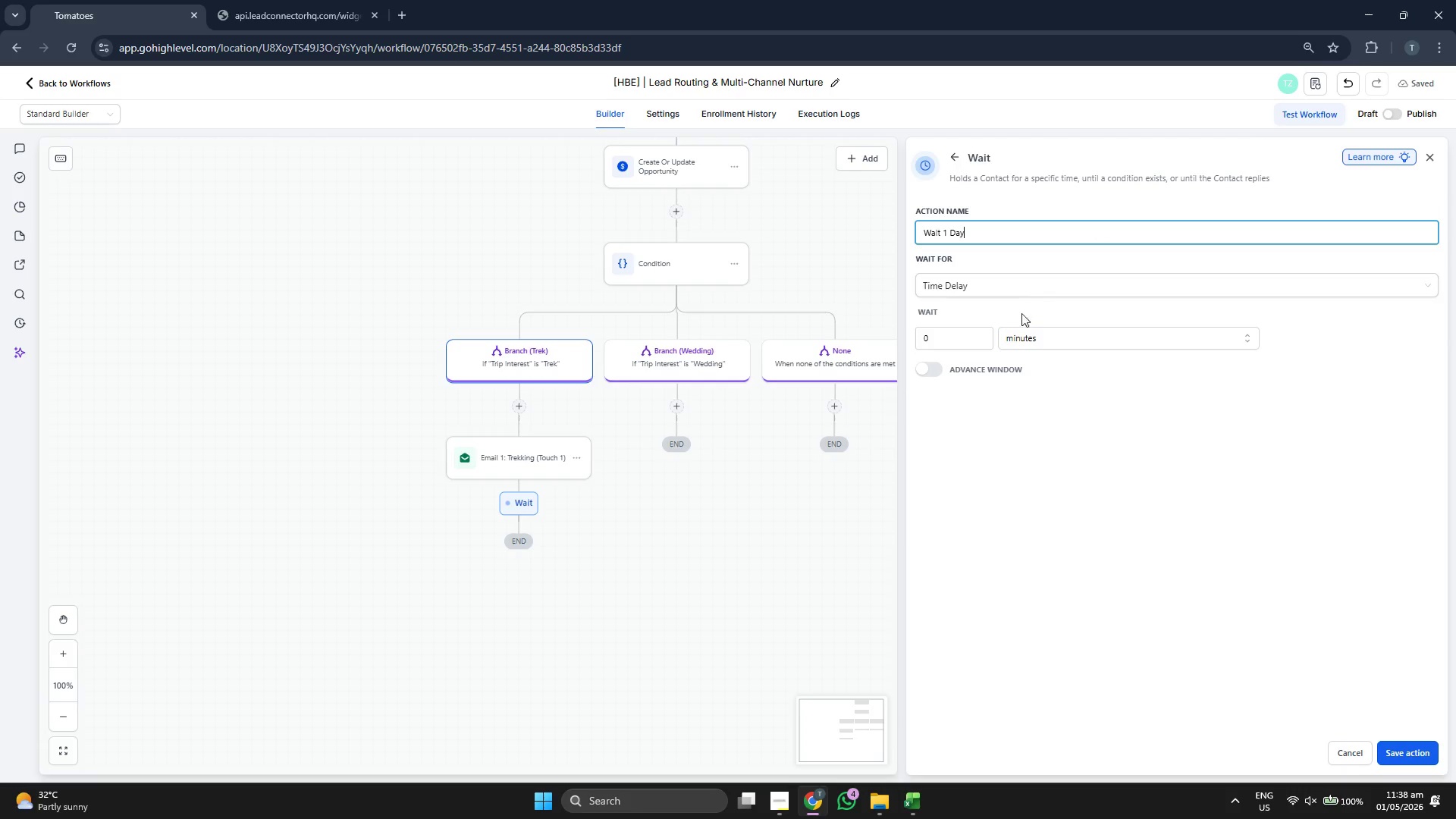 
left_click([960, 331])
 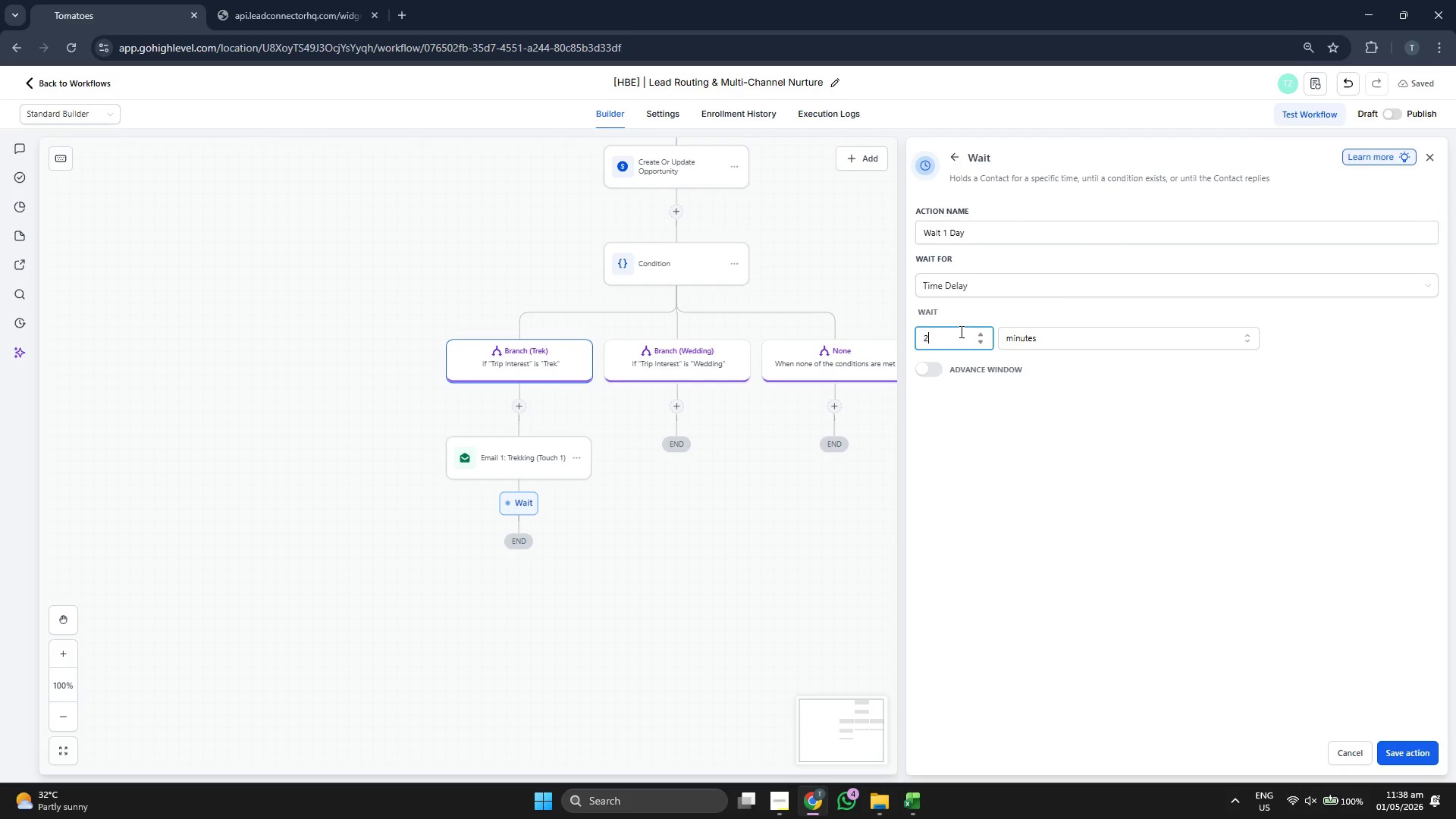 
type(24)
 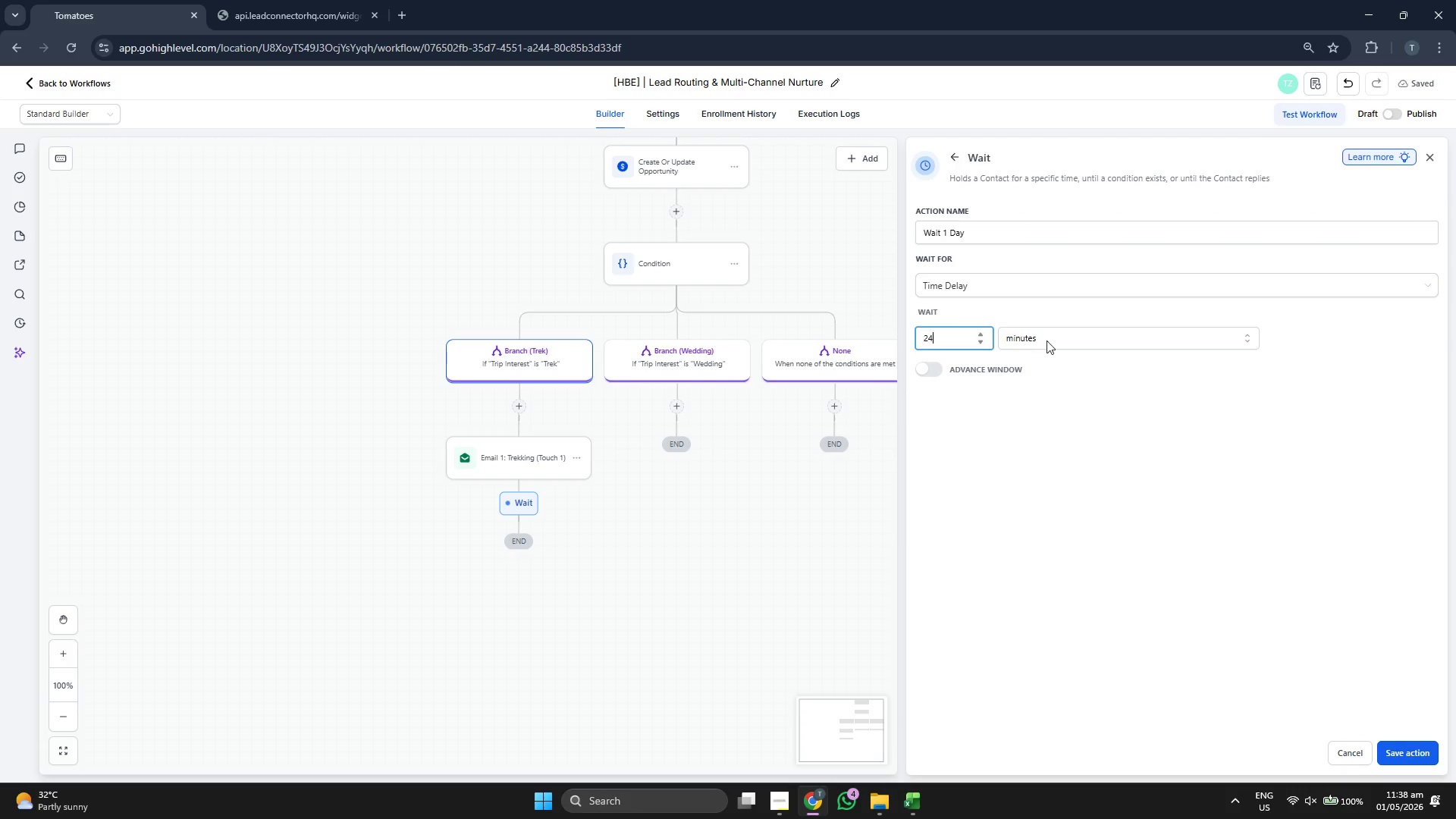 
left_click([1047, 341])
 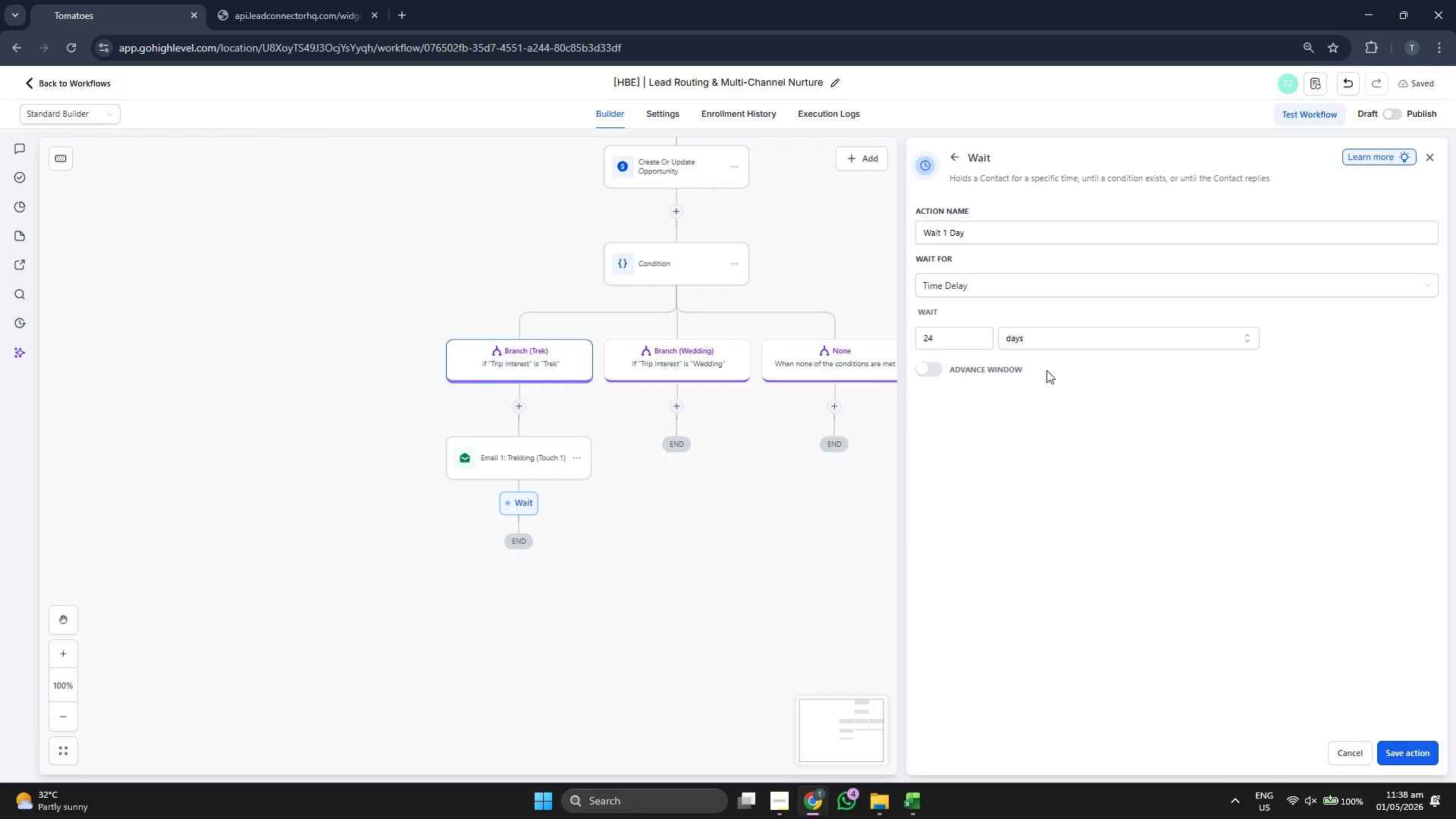 
double_click([1034, 328])
 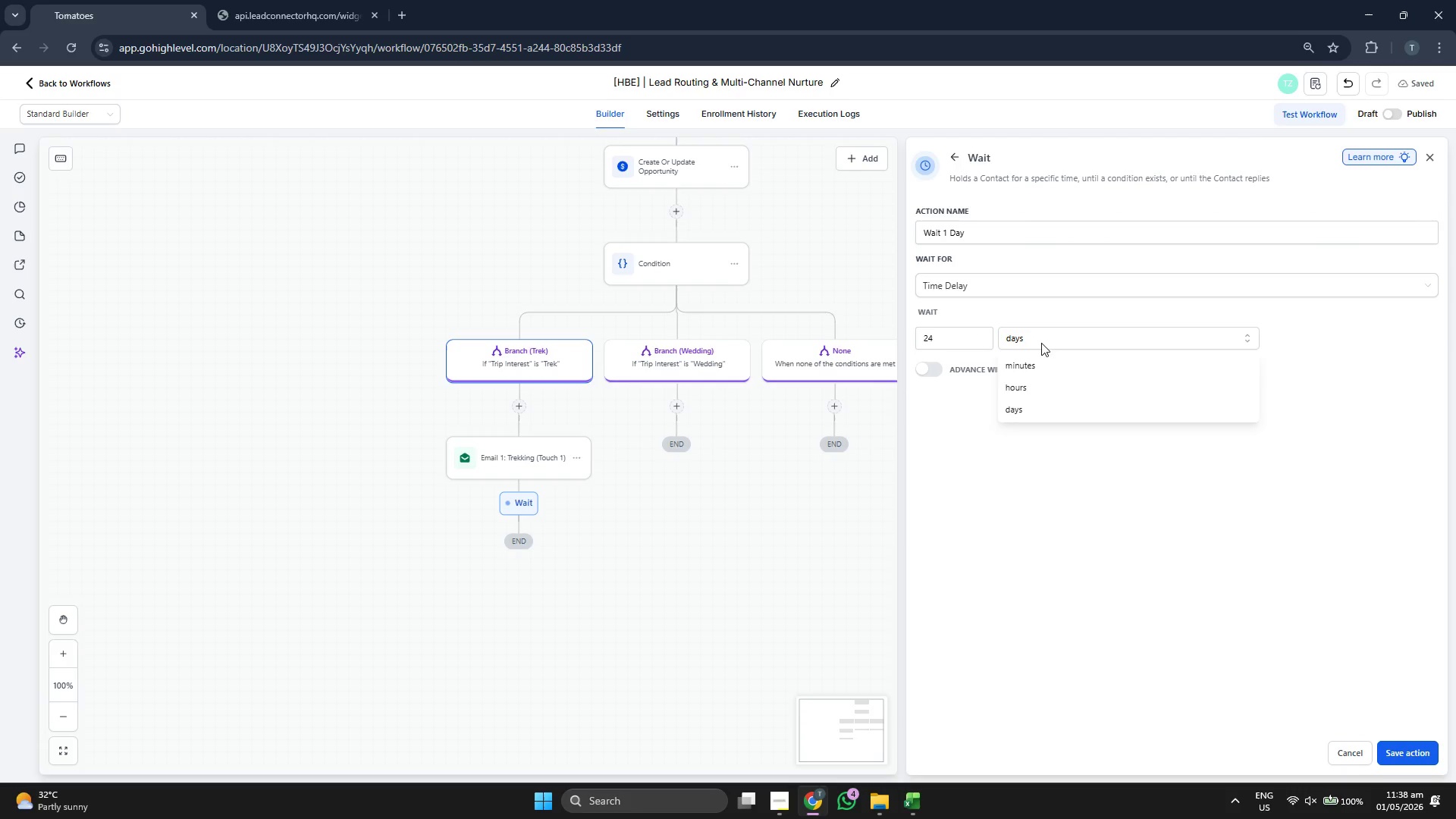 
triple_click([1041, 343])
 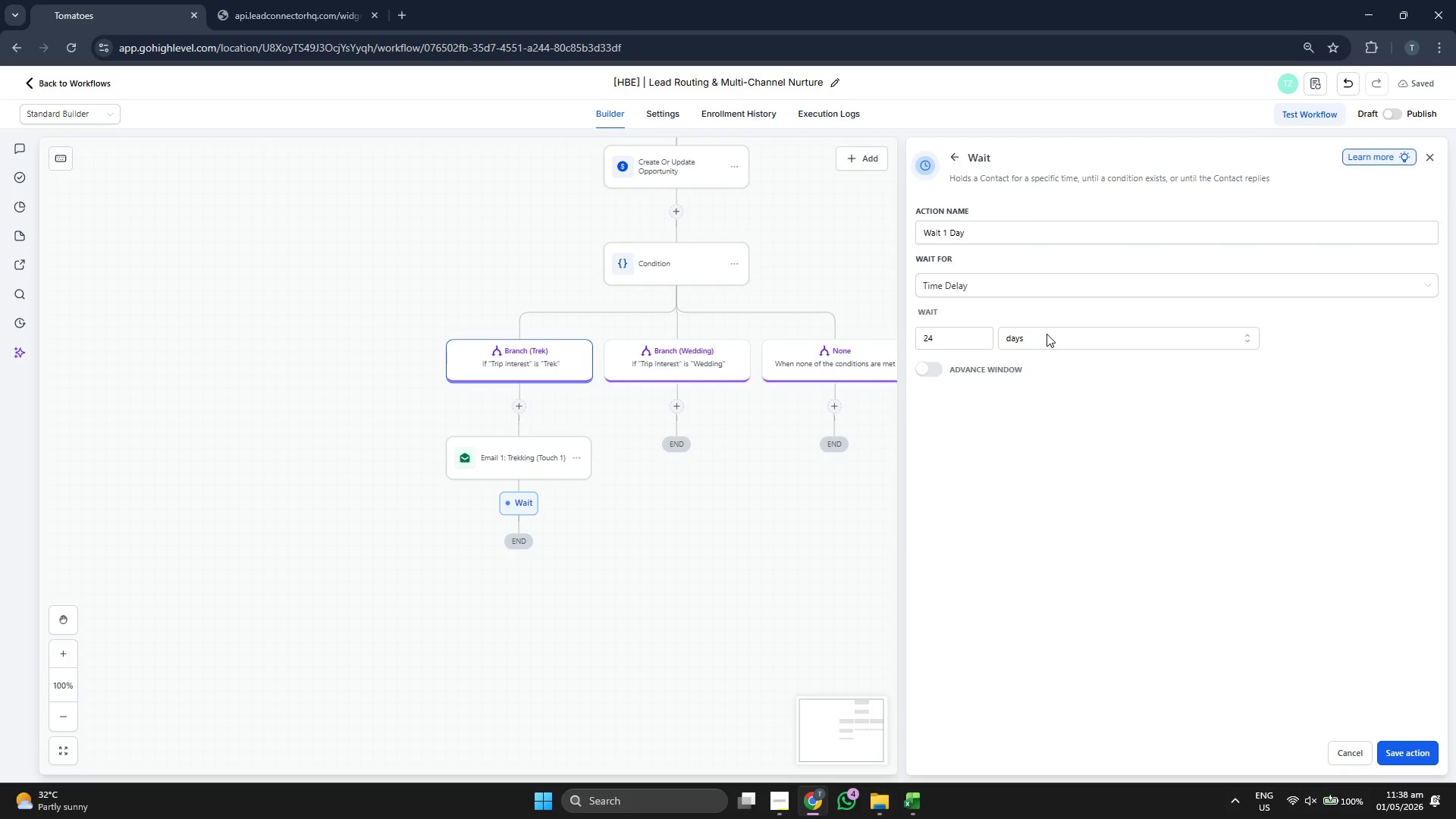 
left_click([1046, 334])
 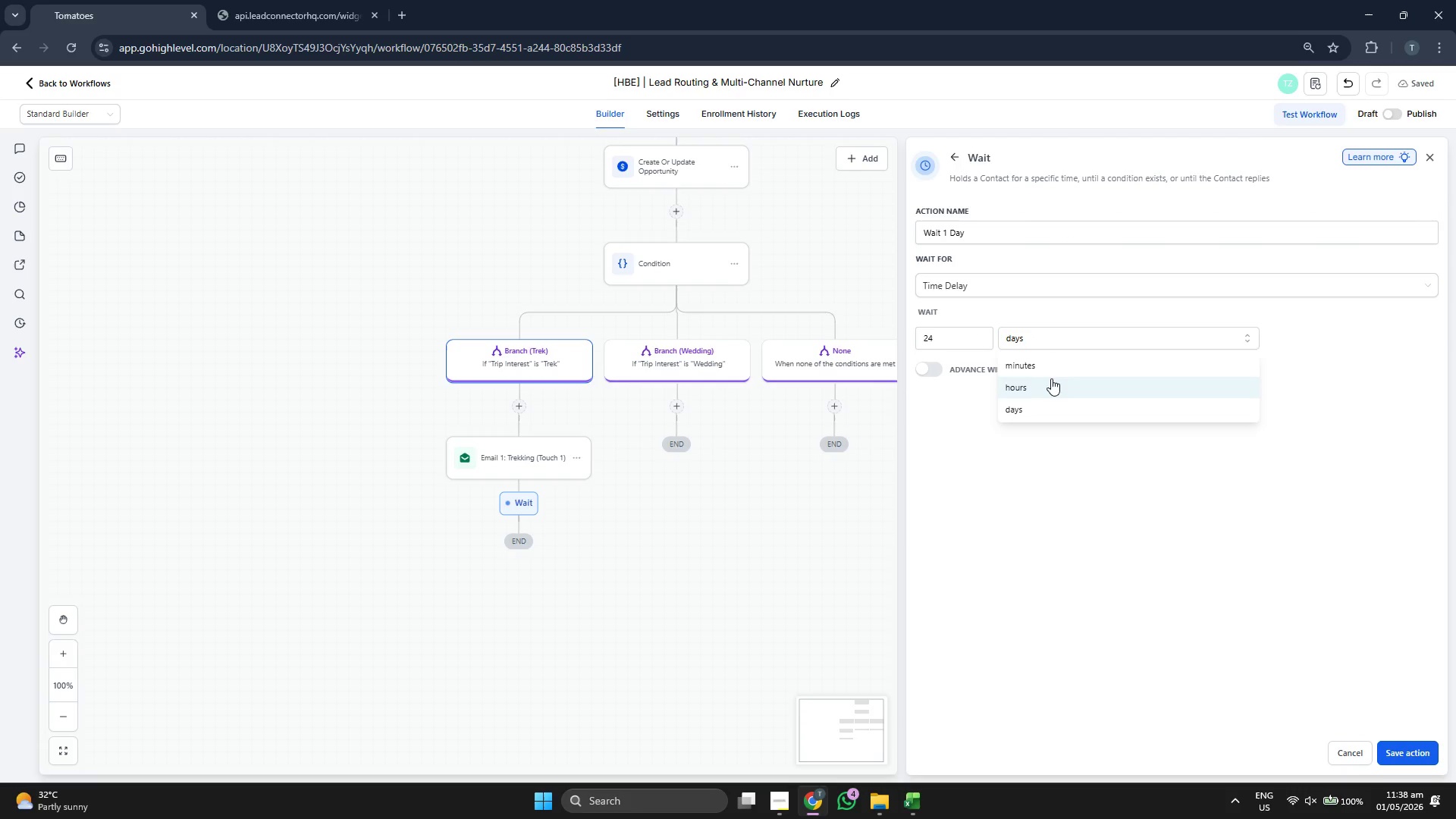 
left_click([1051, 380])
 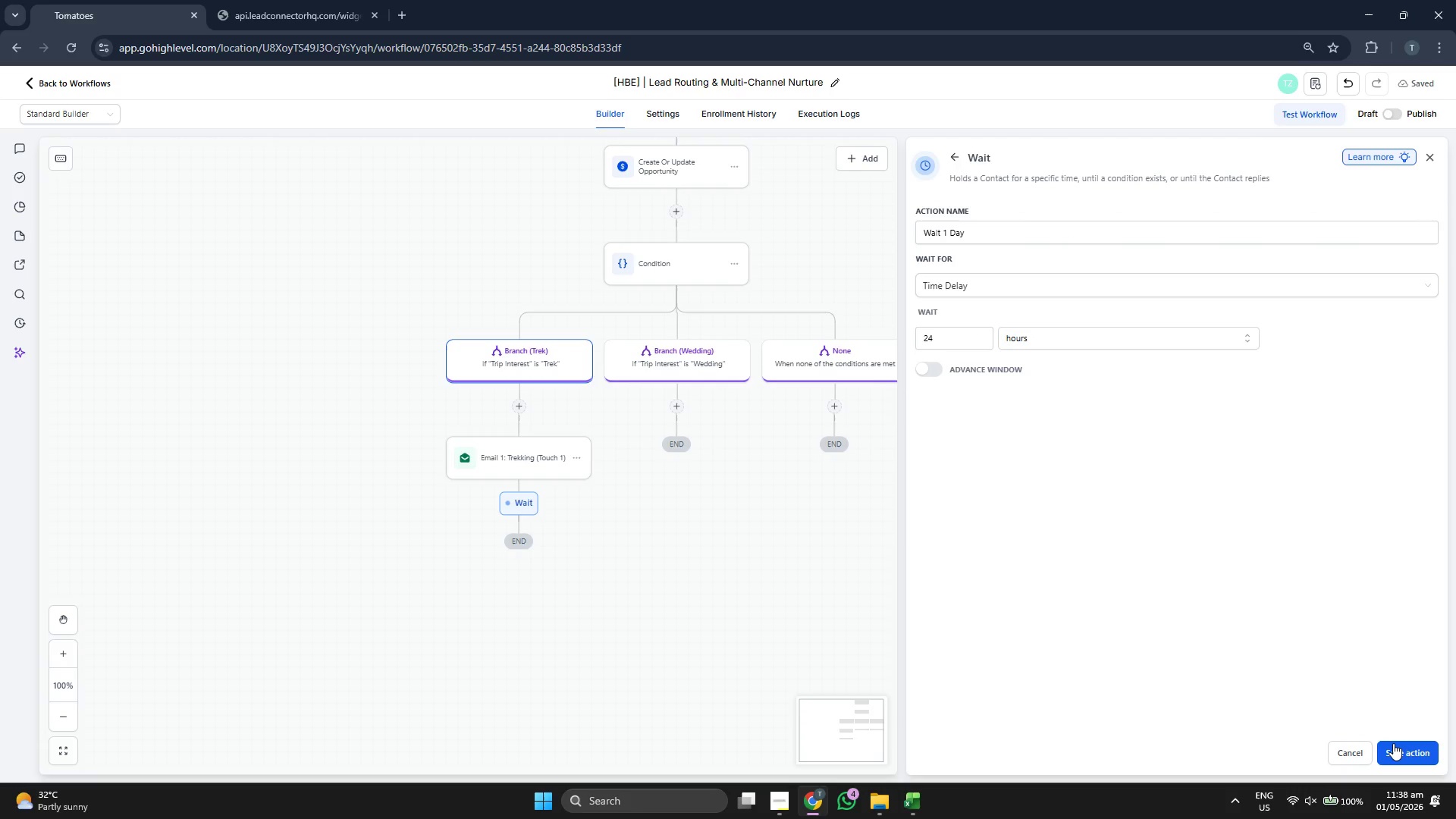 
left_click([1395, 745])
 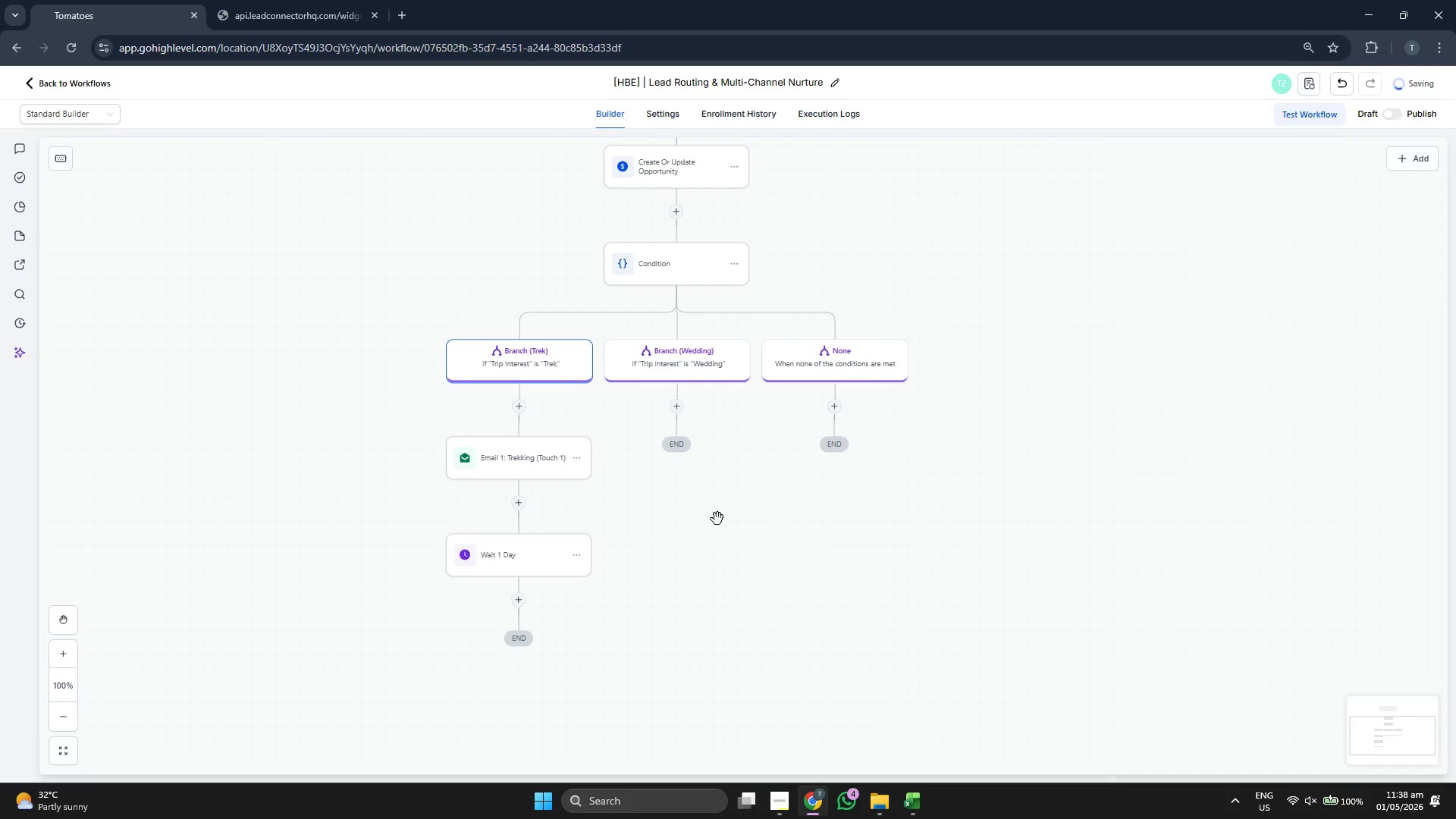 
left_click_drag(start_coordinate=[717, 518], to_coordinate=[686, 403])
 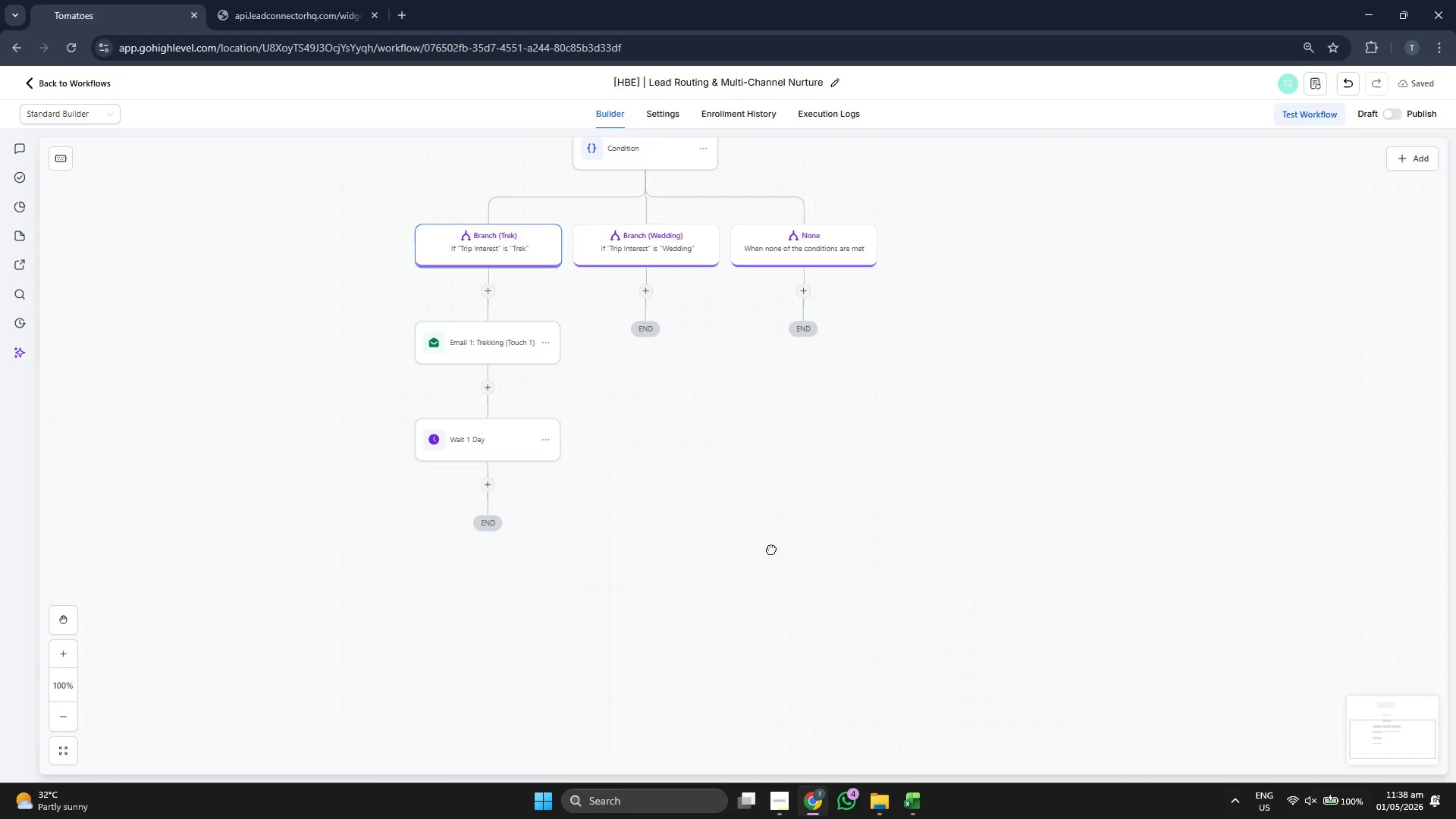 
left_click_drag(start_coordinate=[773, 559], to_coordinate=[767, 475])
 